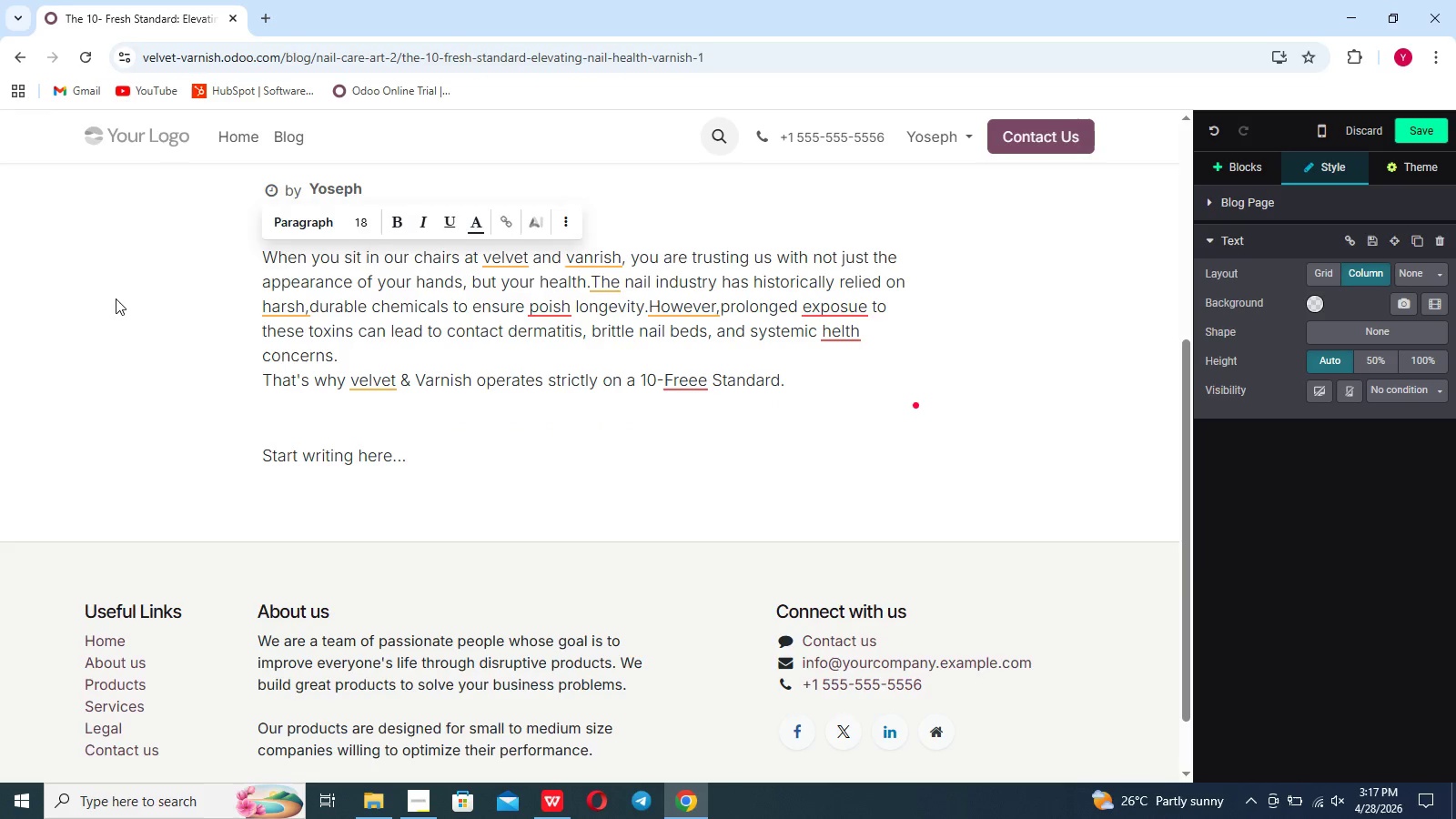 
hold_key(key=ArrowLeft, duration=0.83)
 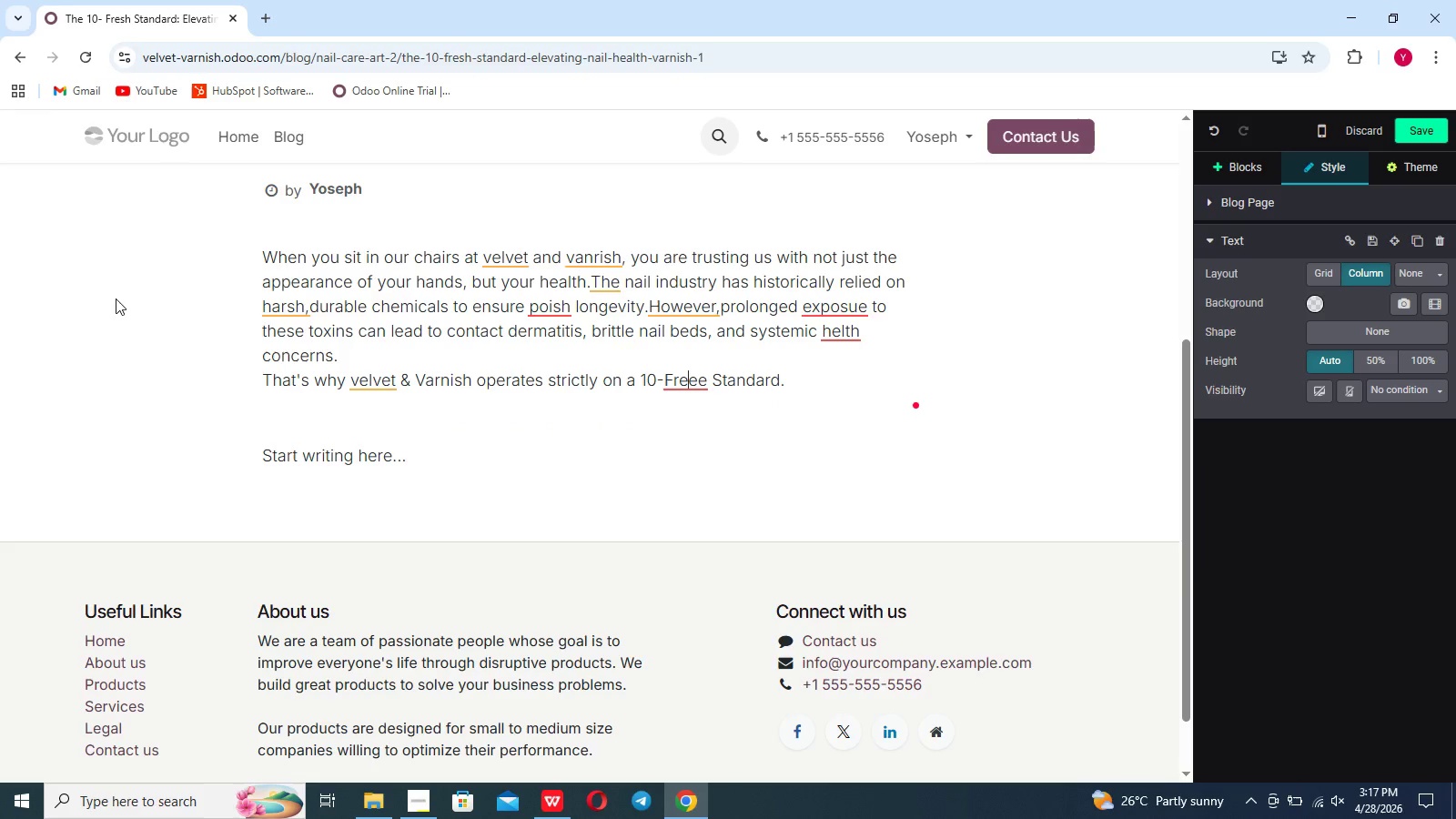 
key(Backspace)
 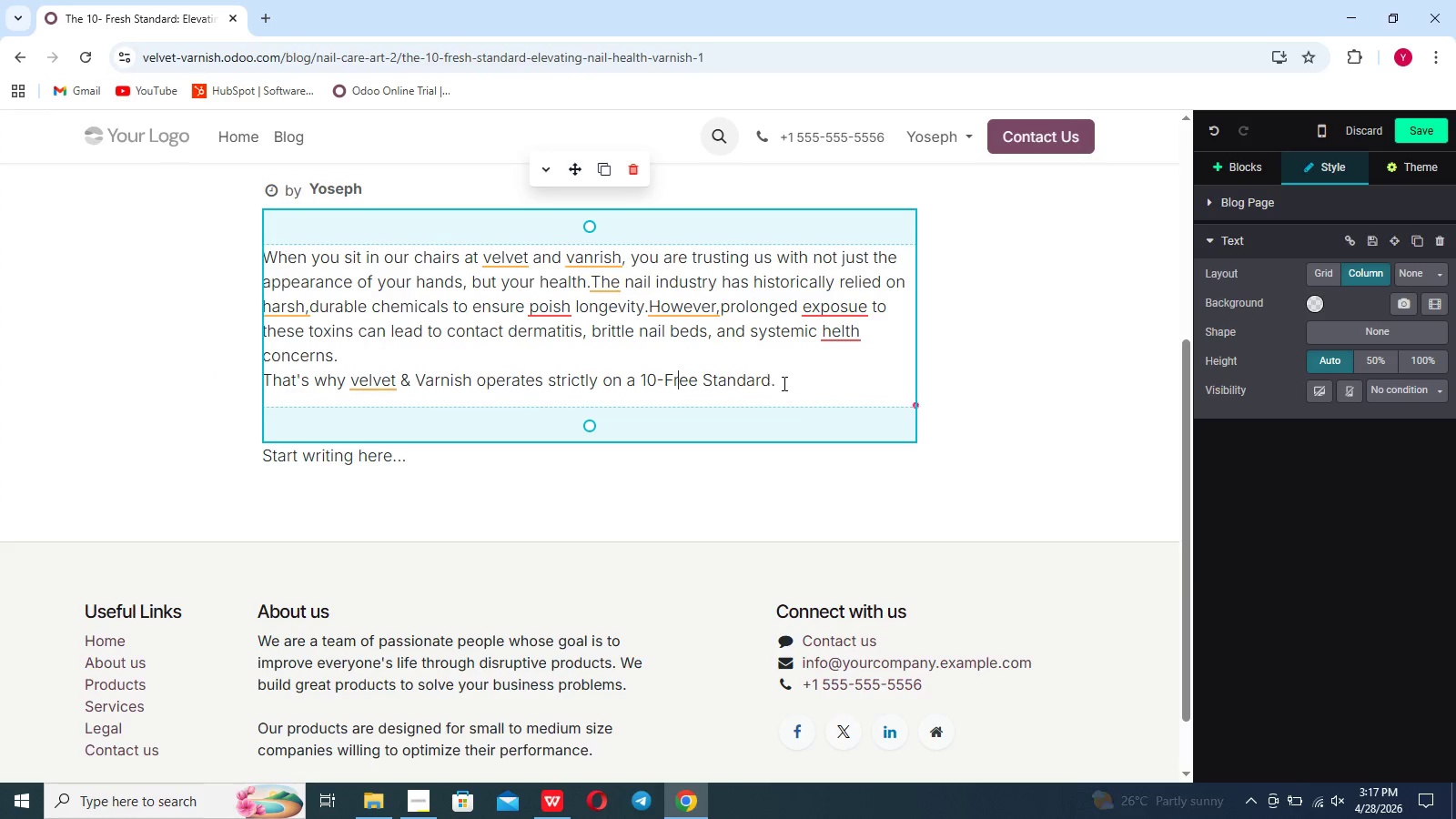 
left_click_drag(start_coordinate=[774, 383], to_coordinate=[642, 380])
 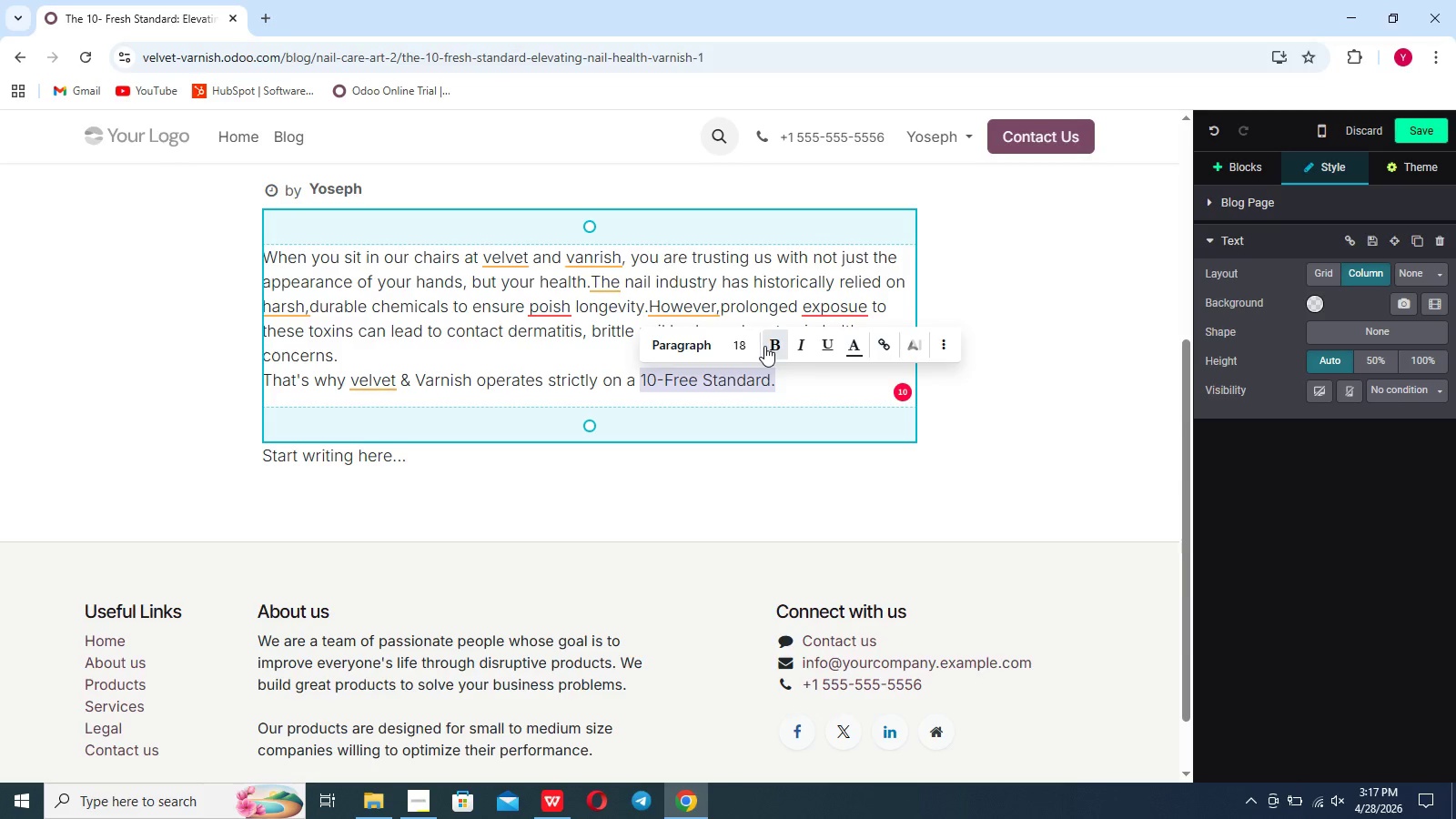 
left_click([773, 347])
 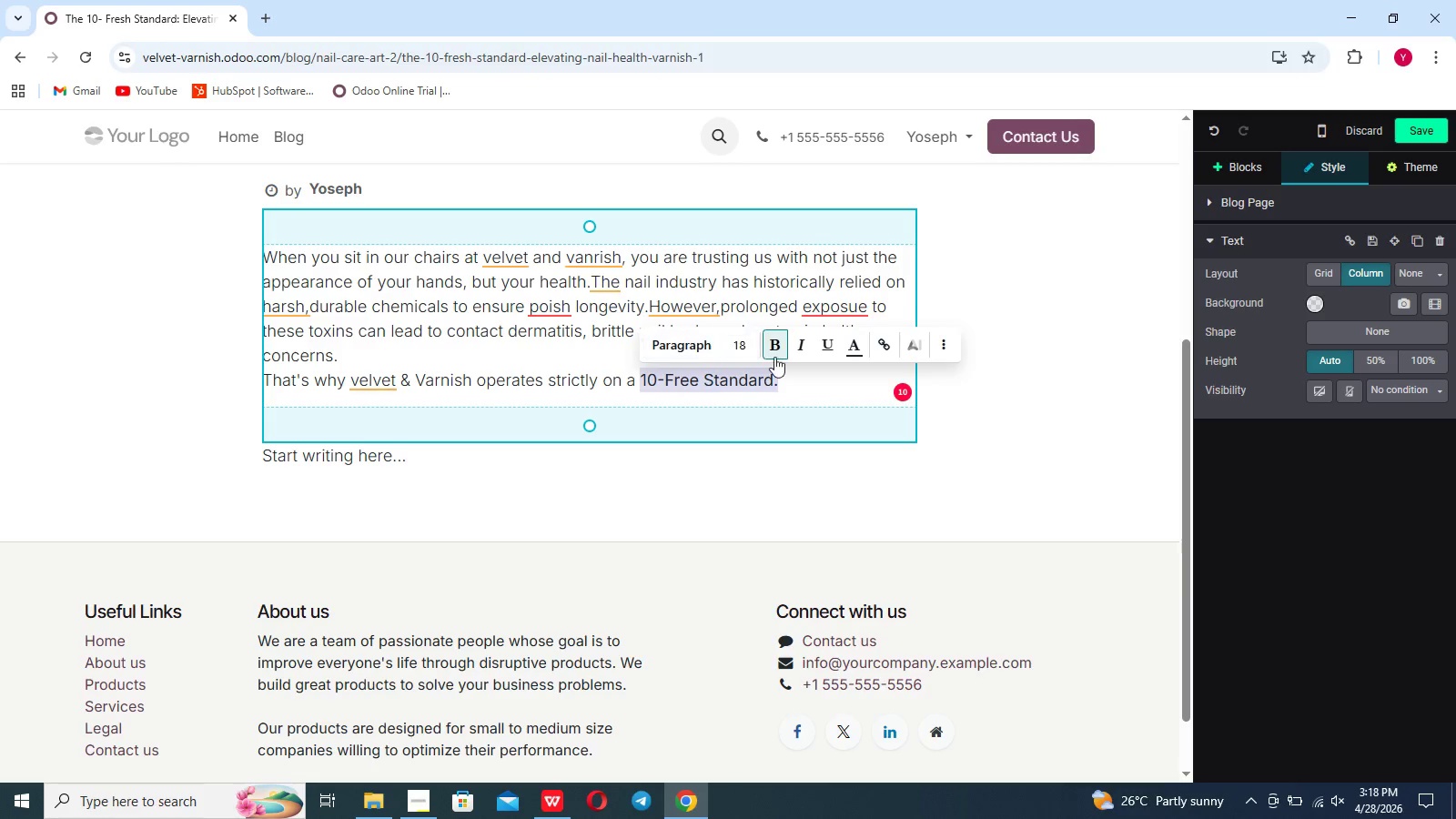 
left_click([794, 388])
 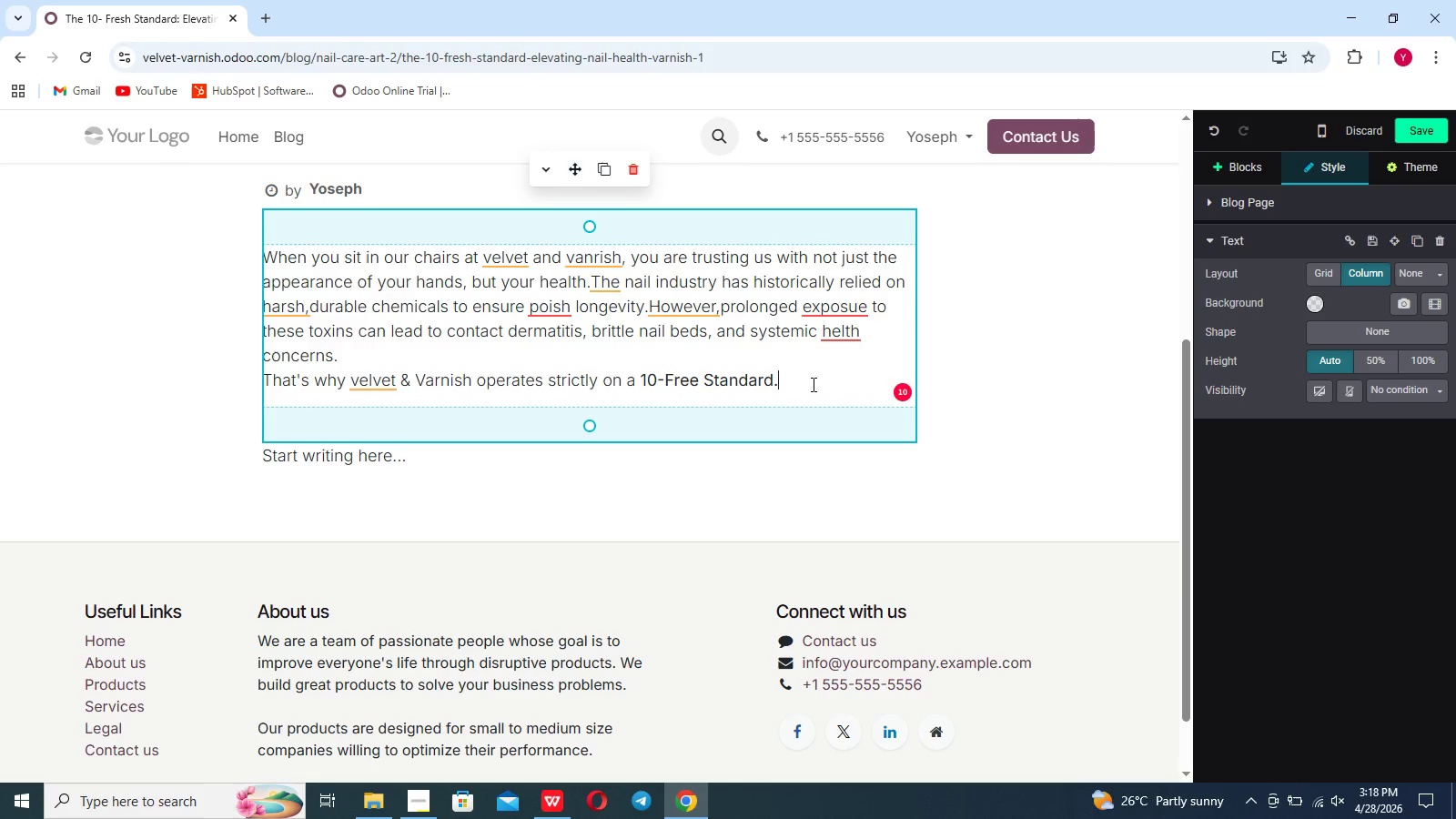 
left_click([1233, 165])
 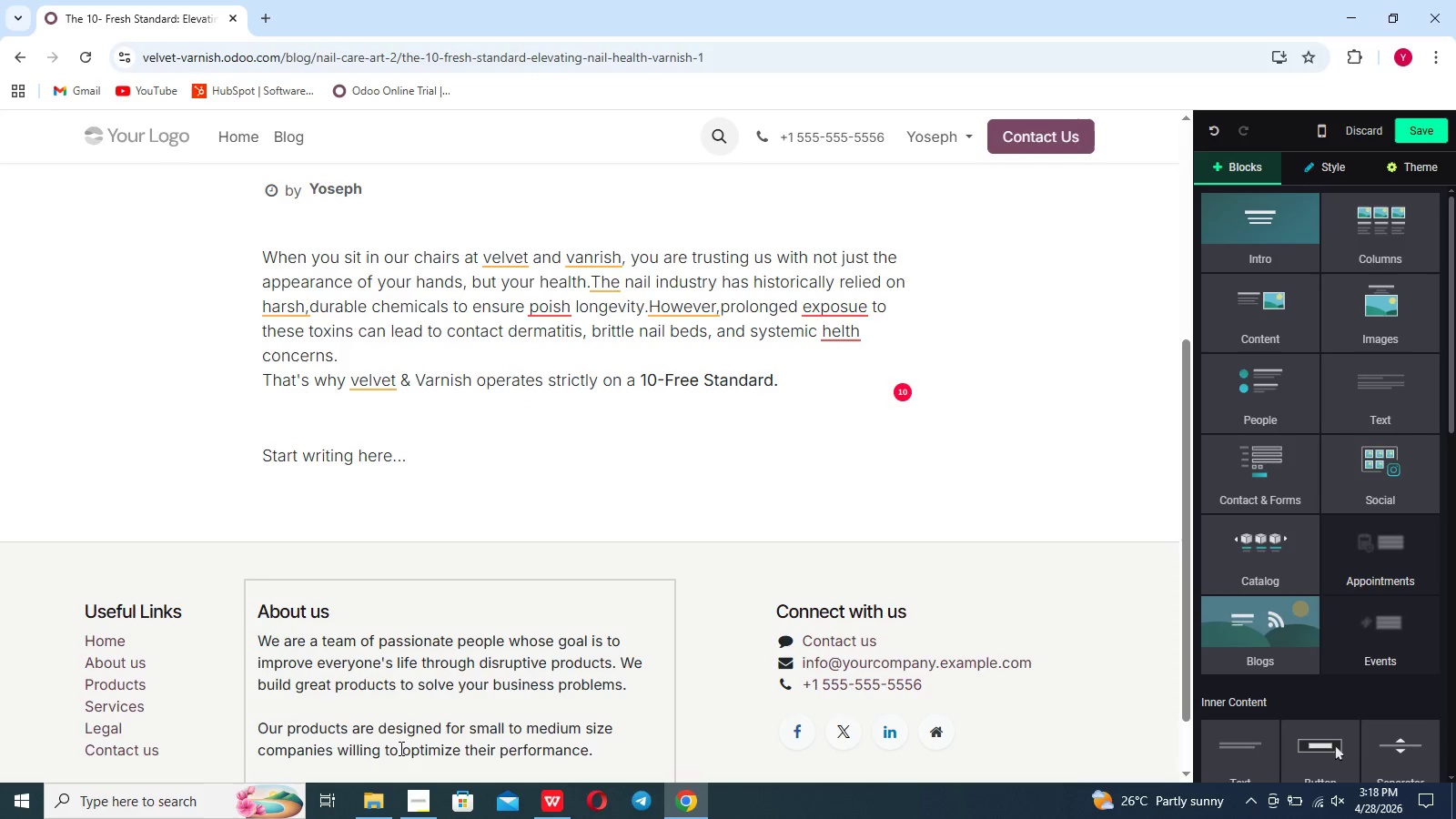 
left_click([409, 794])
 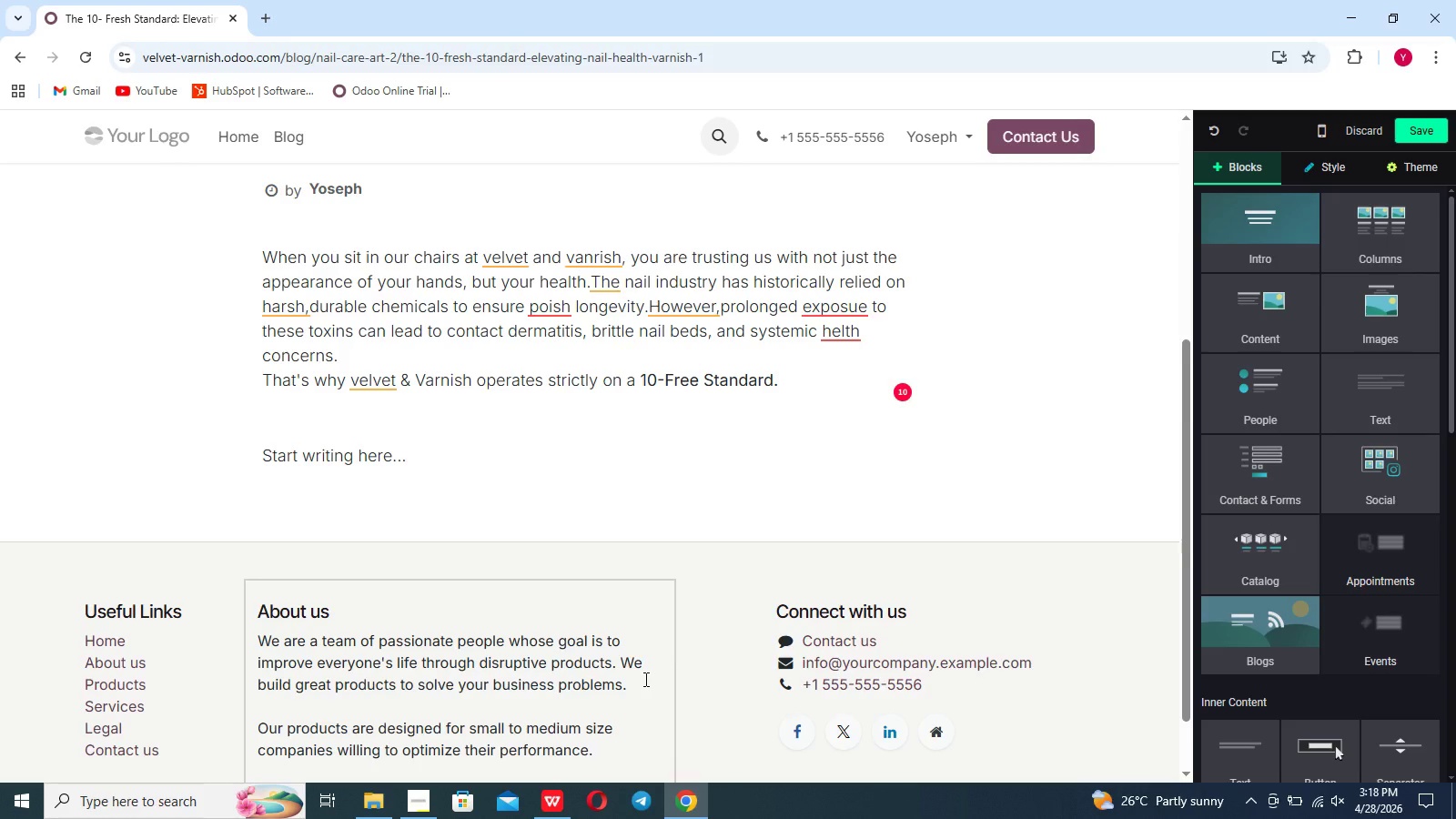 
wait(35.22)
 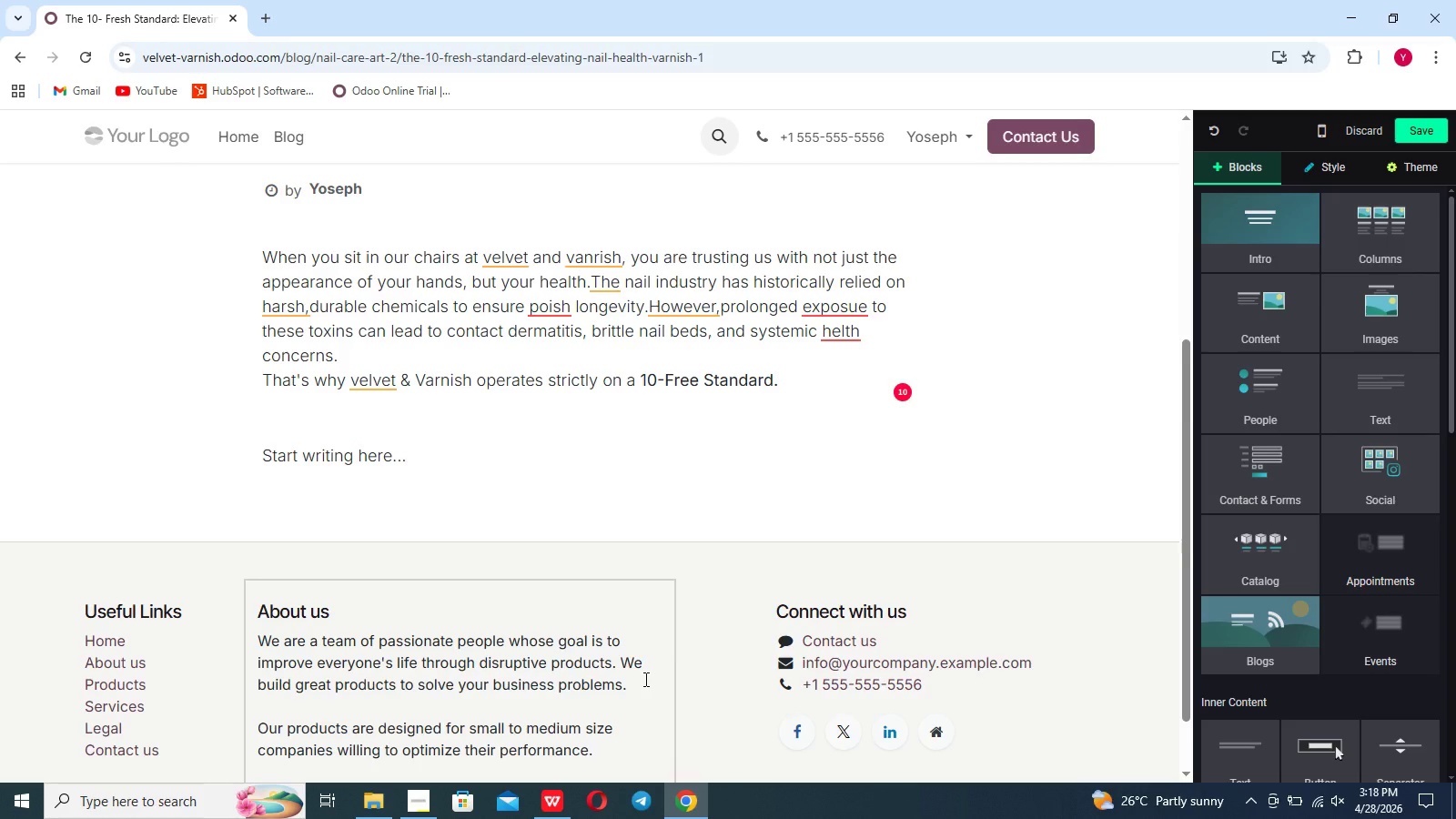 
left_click([1022, 595])
 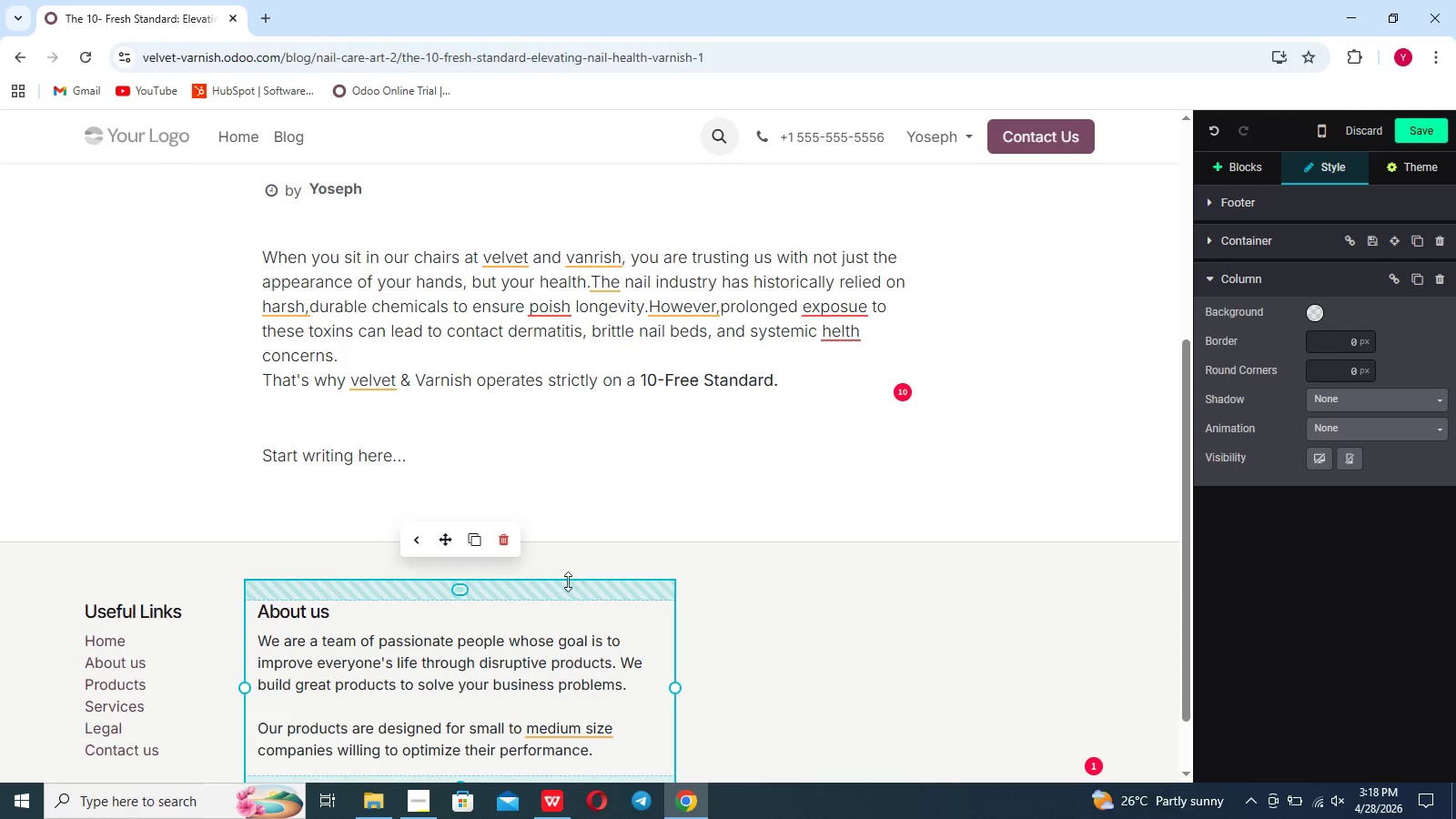 
left_click([508, 545])
 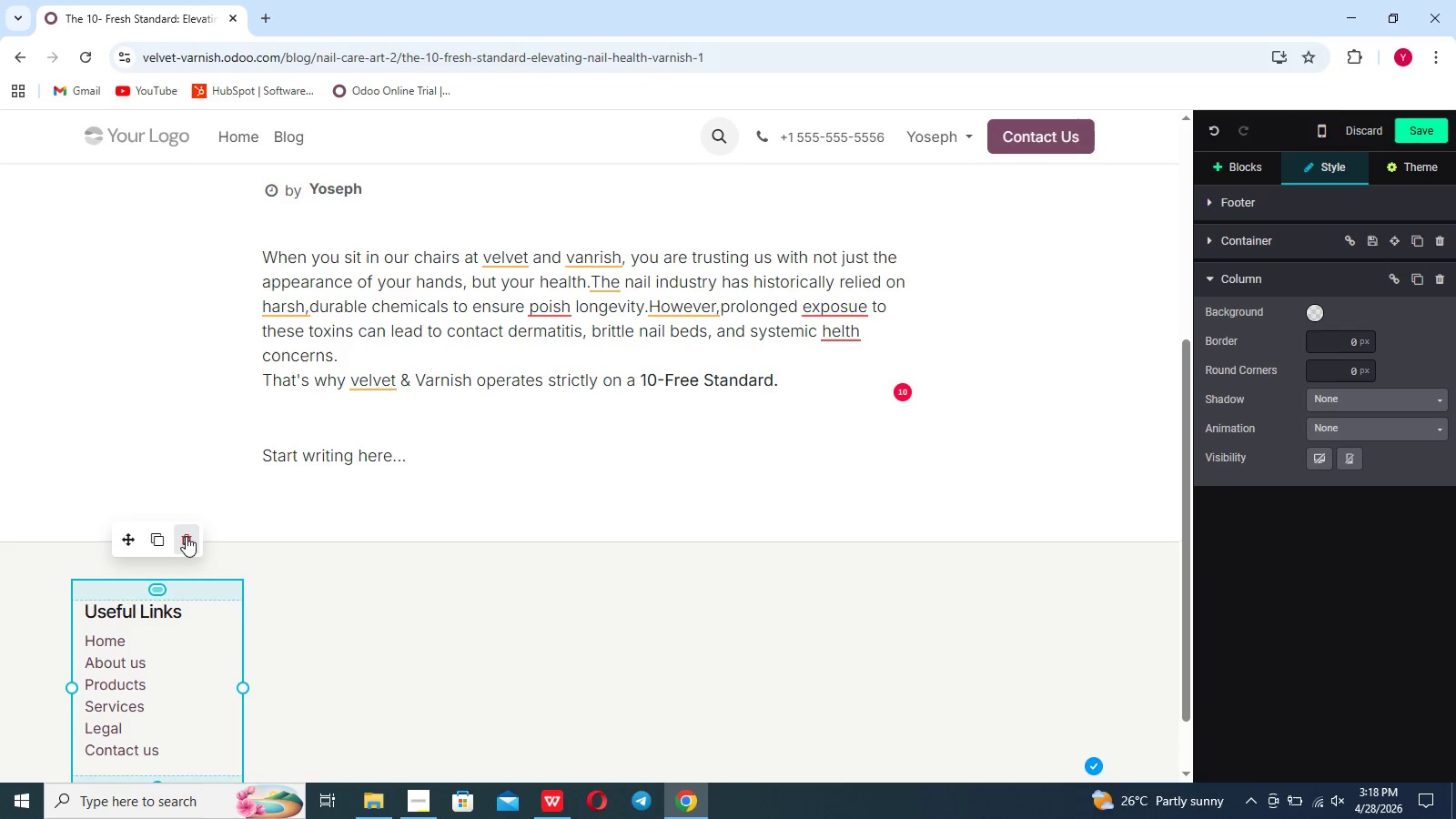 
left_click([186, 531])
 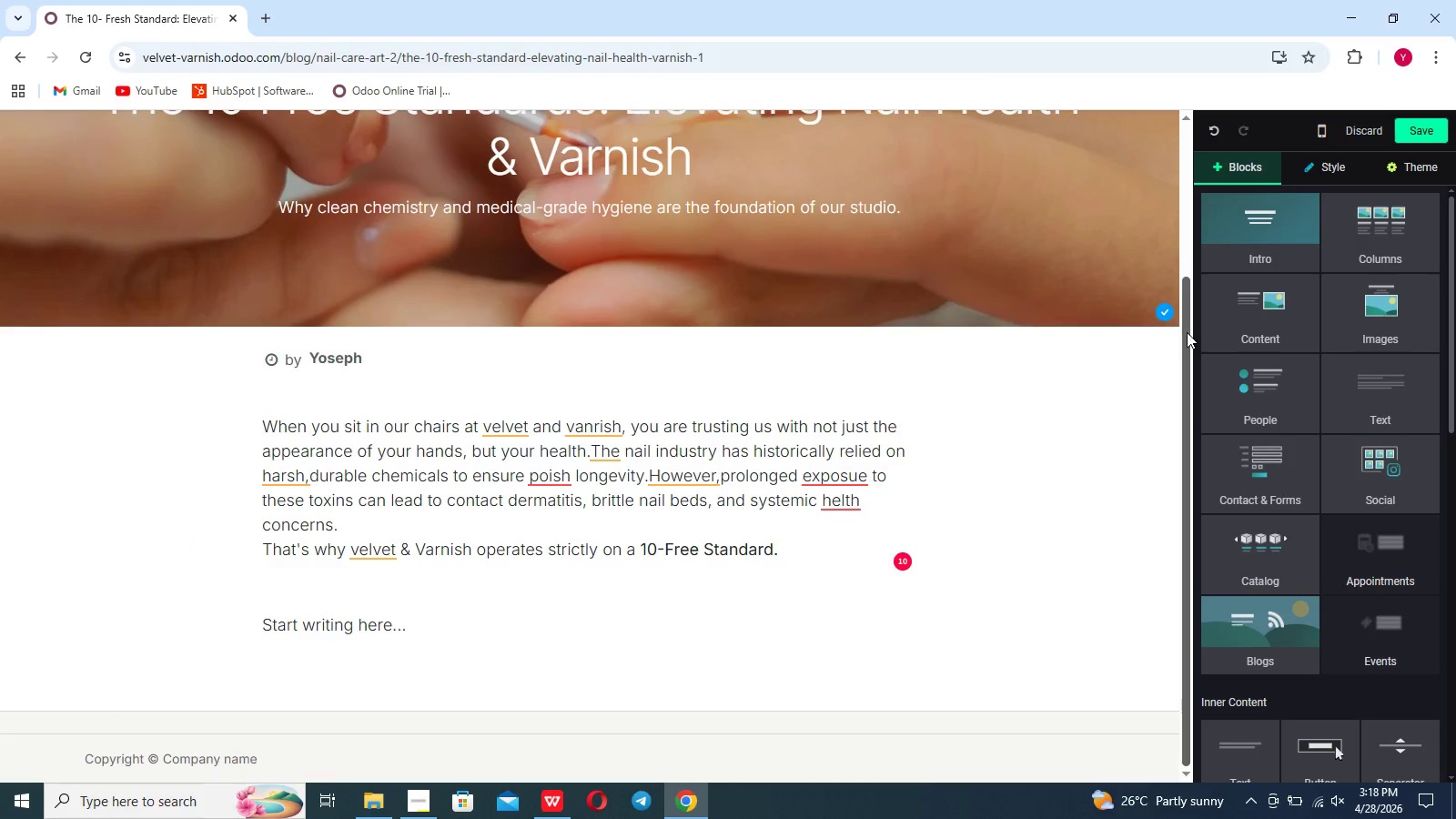 
left_click([1382, 325])
 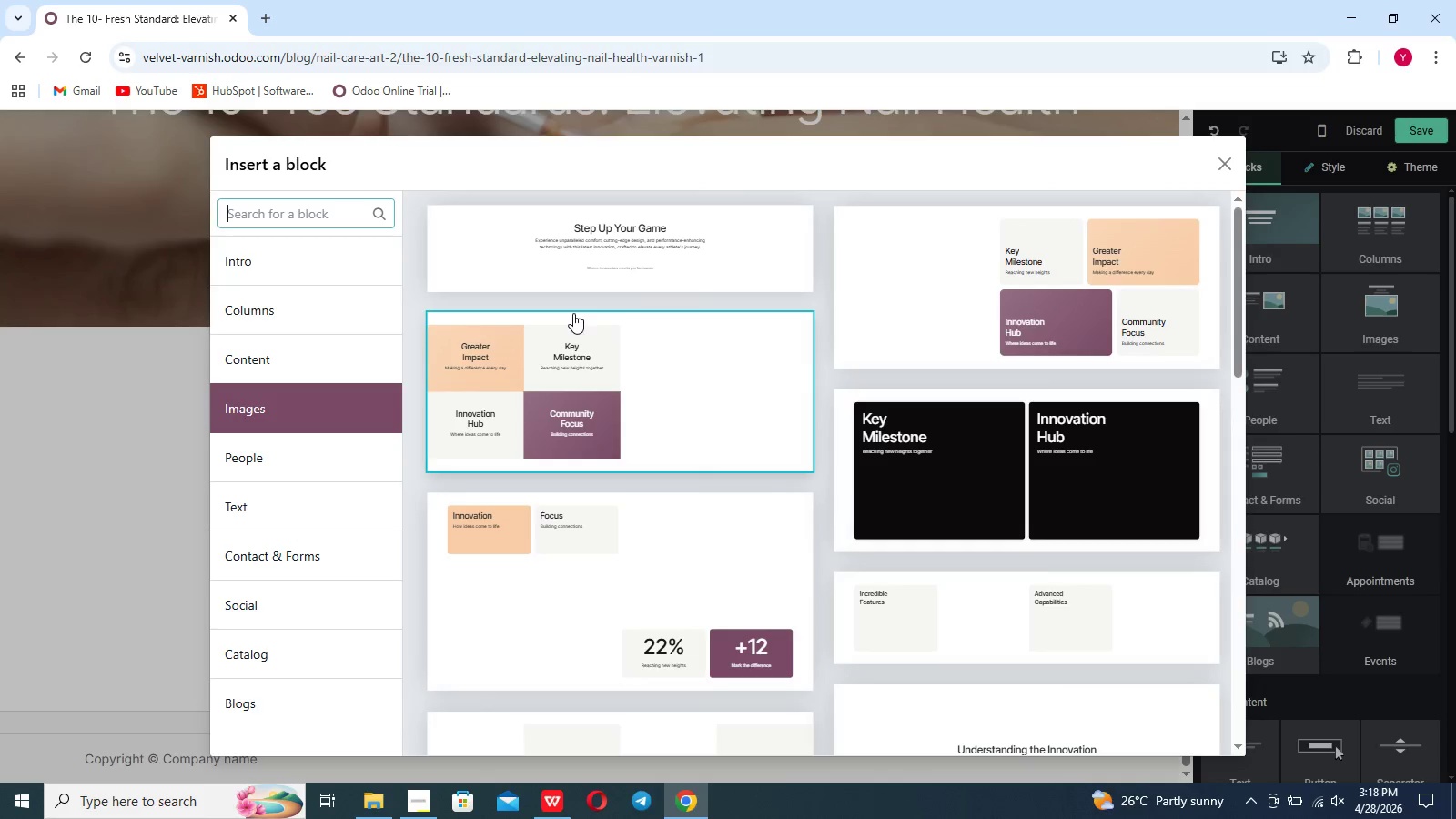 
left_click([308, 349])
 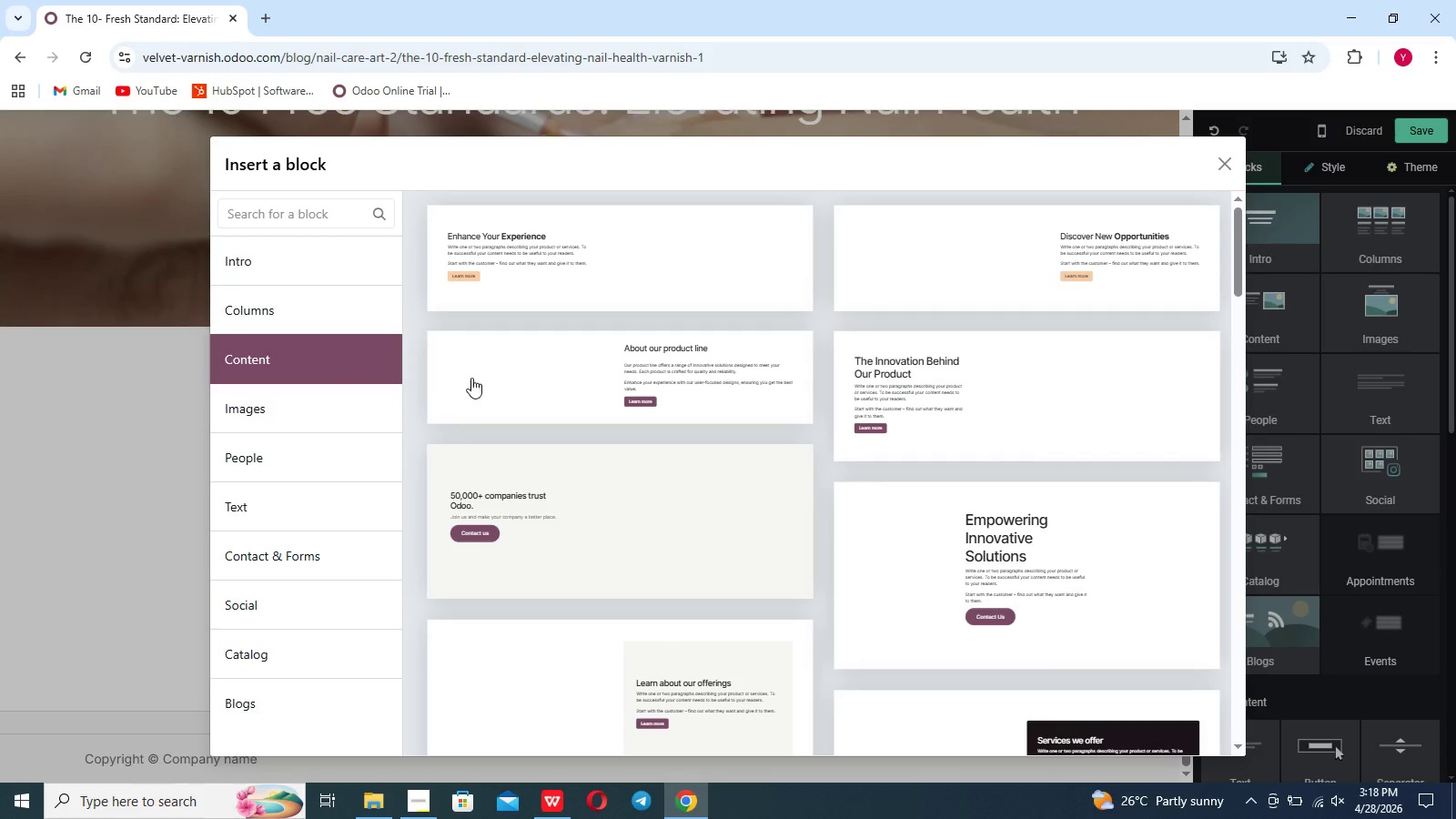 
wait(8.8)
 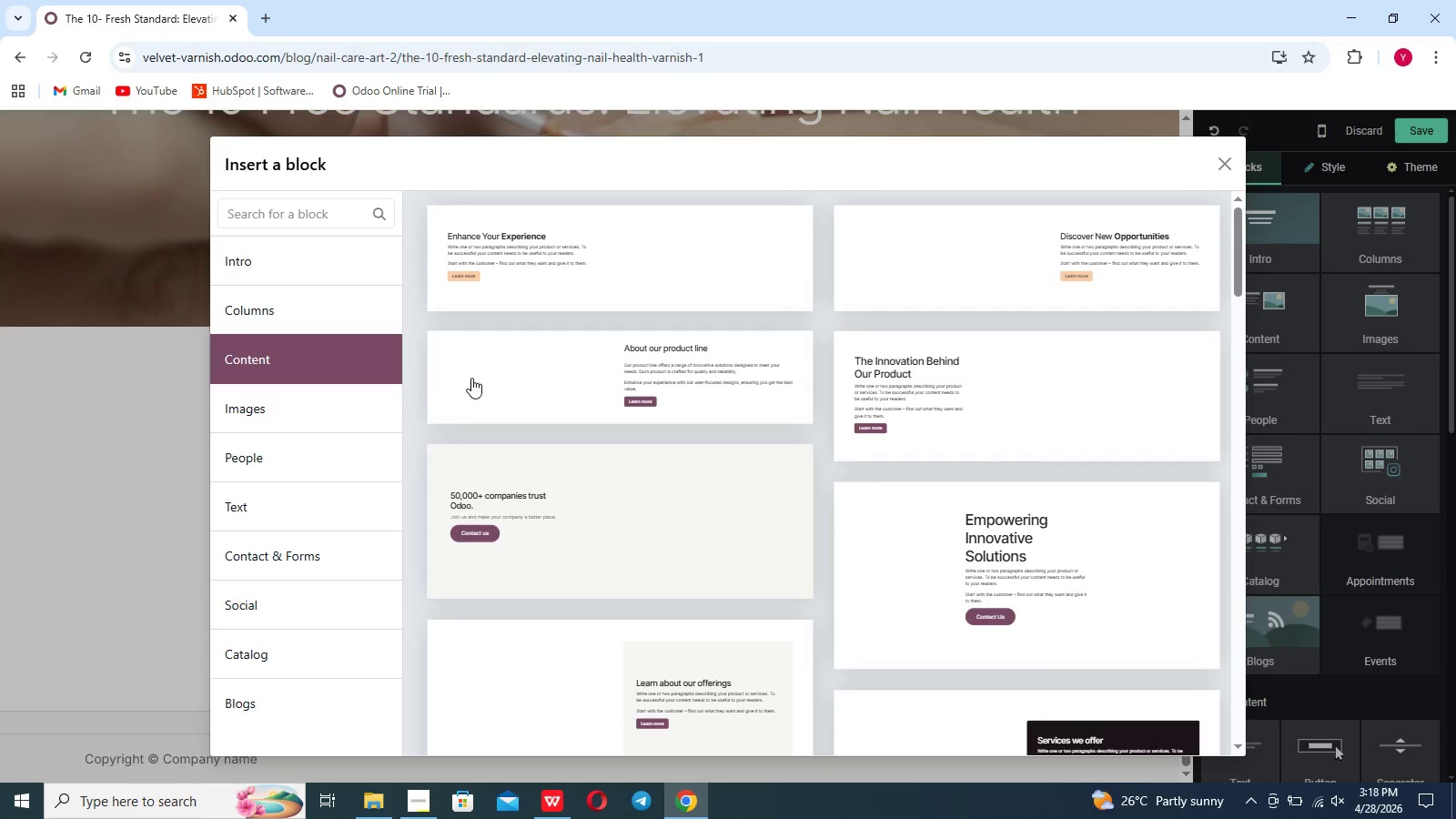 
left_click([938, 294])
 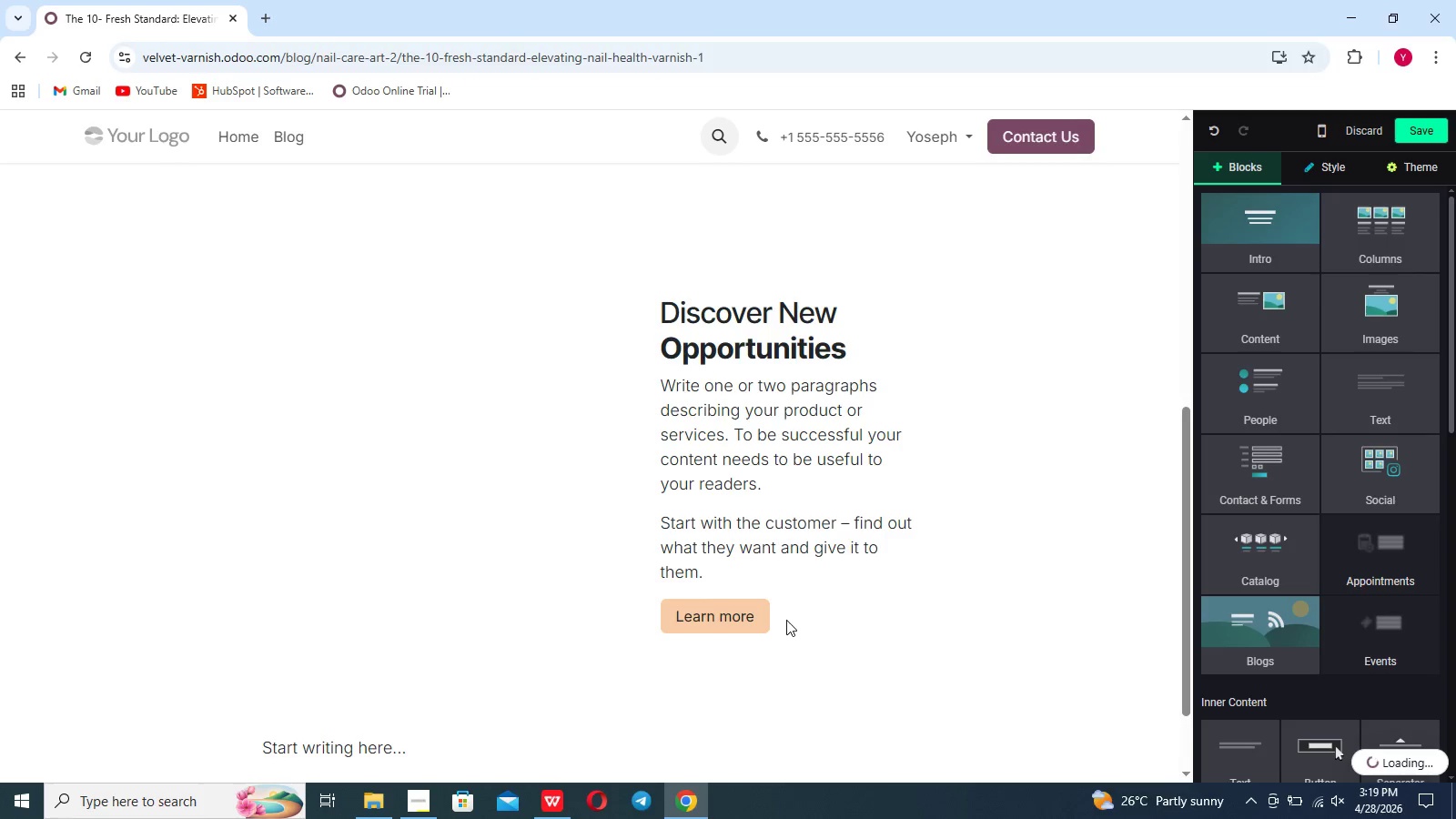 
wait(6.16)
 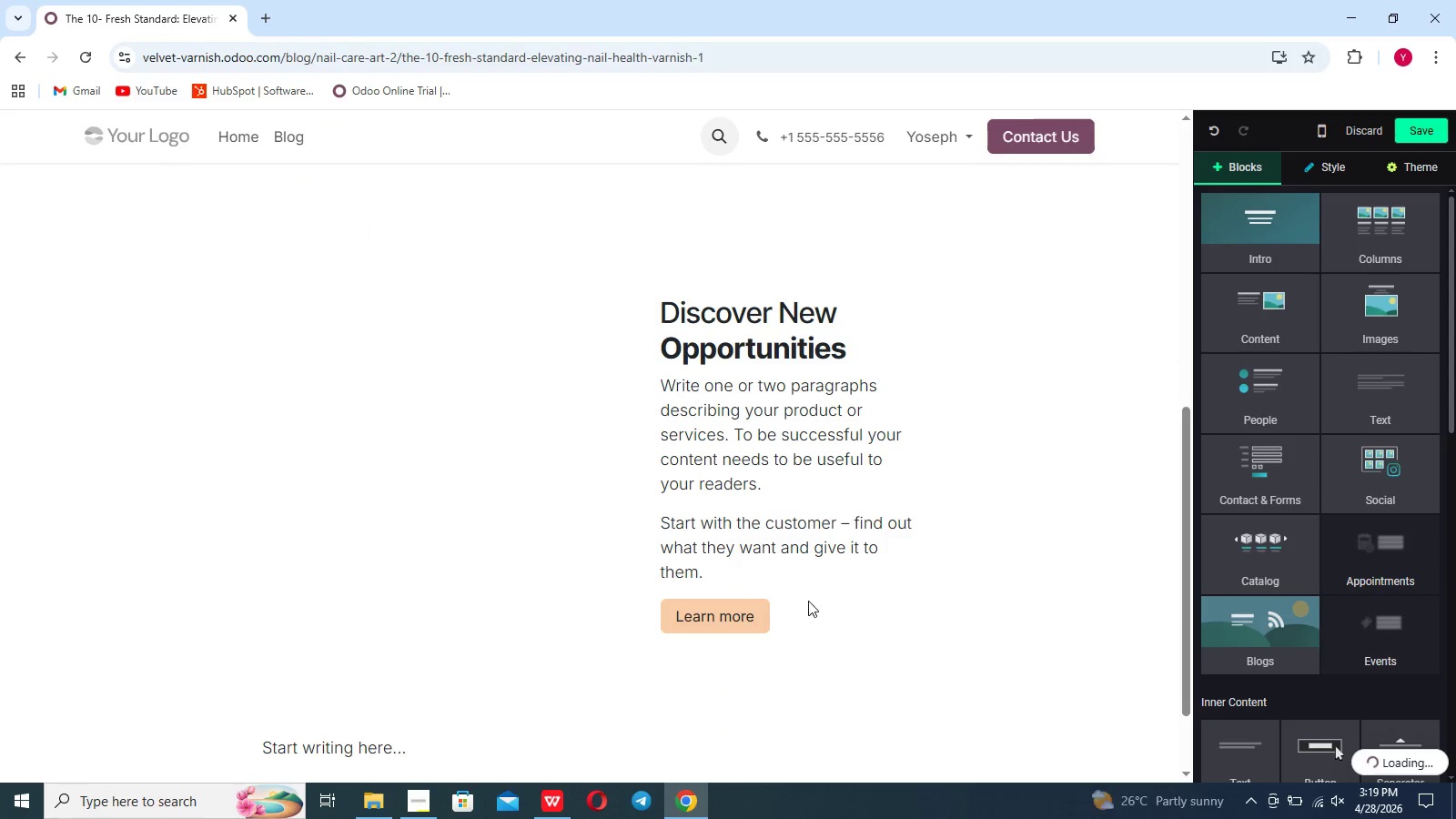 
left_click_drag(start_coordinate=[786, 621], to_coordinate=[694, 499])
 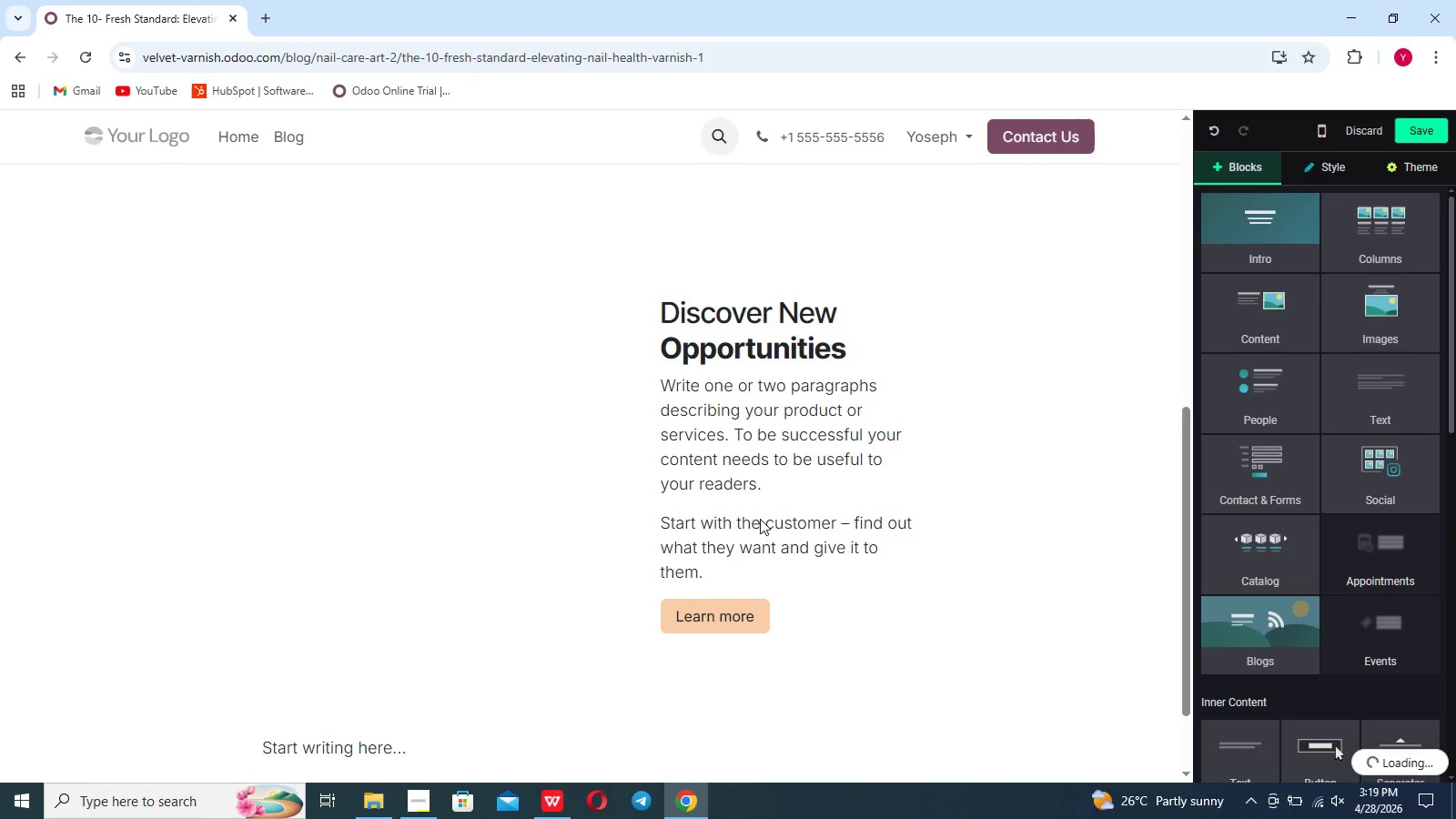 
left_click([760, 519])
 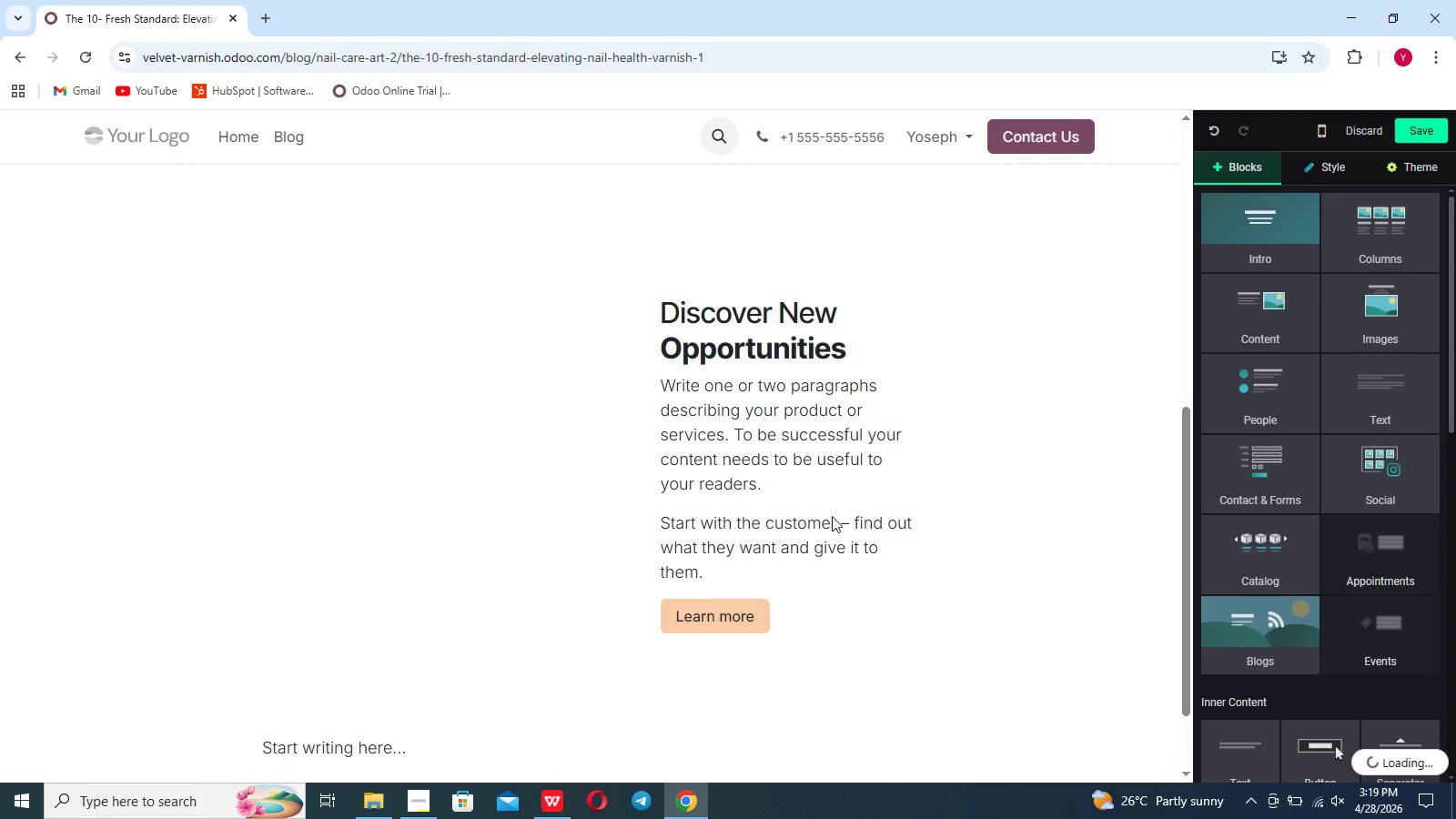 
left_click([837, 516])
 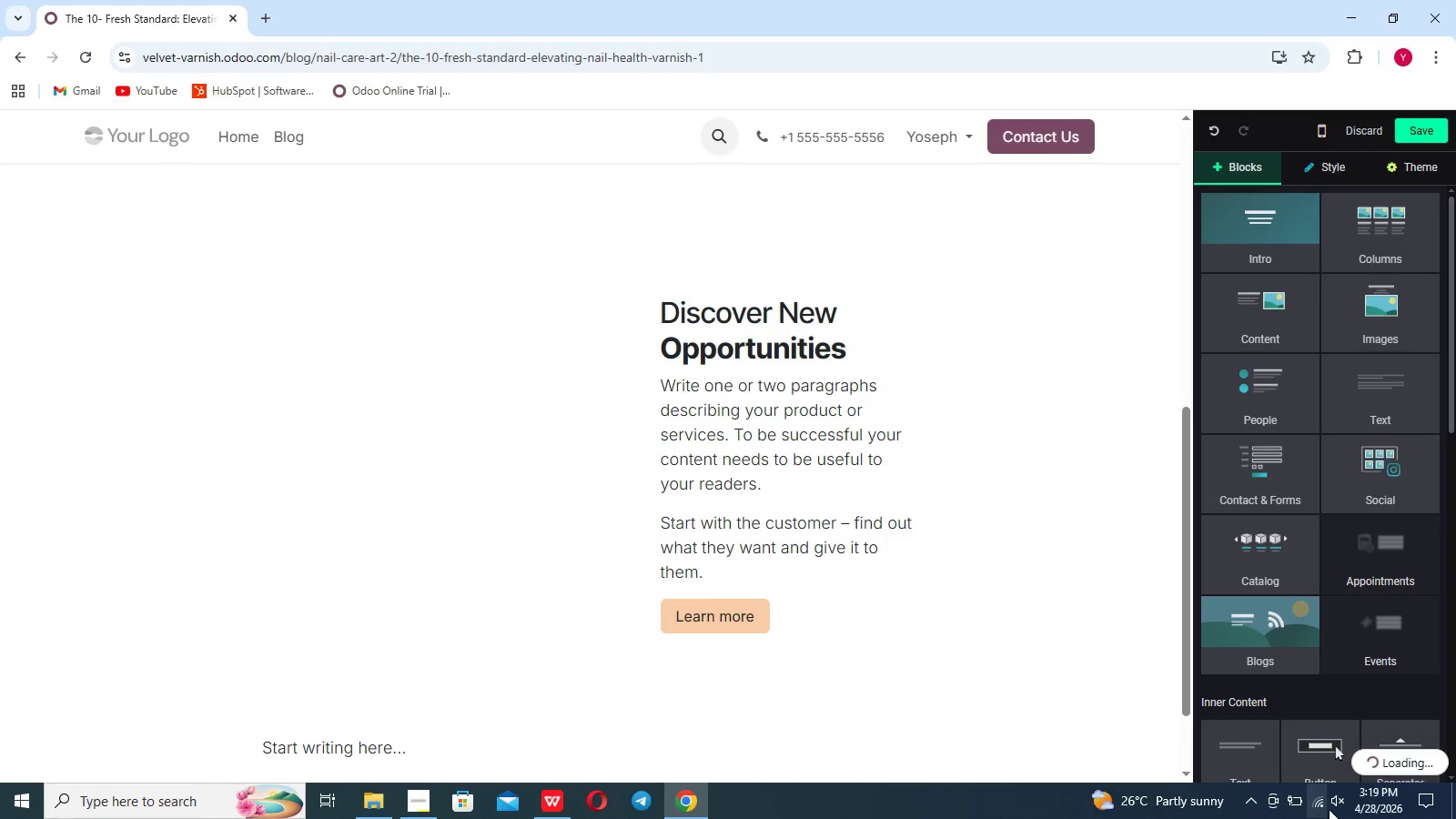 
left_click([1324, 807])
 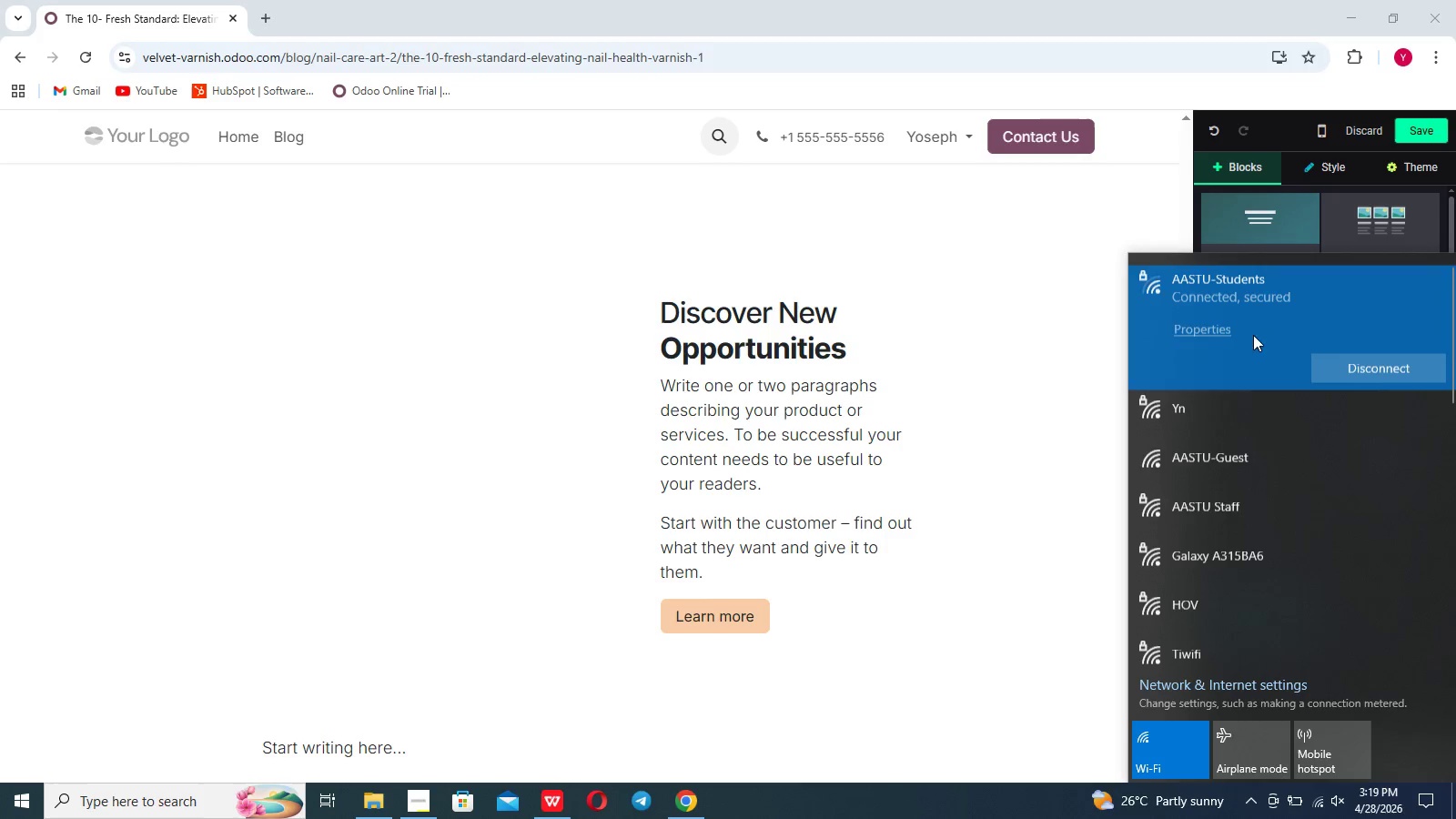 
left_click([1228, 412])
 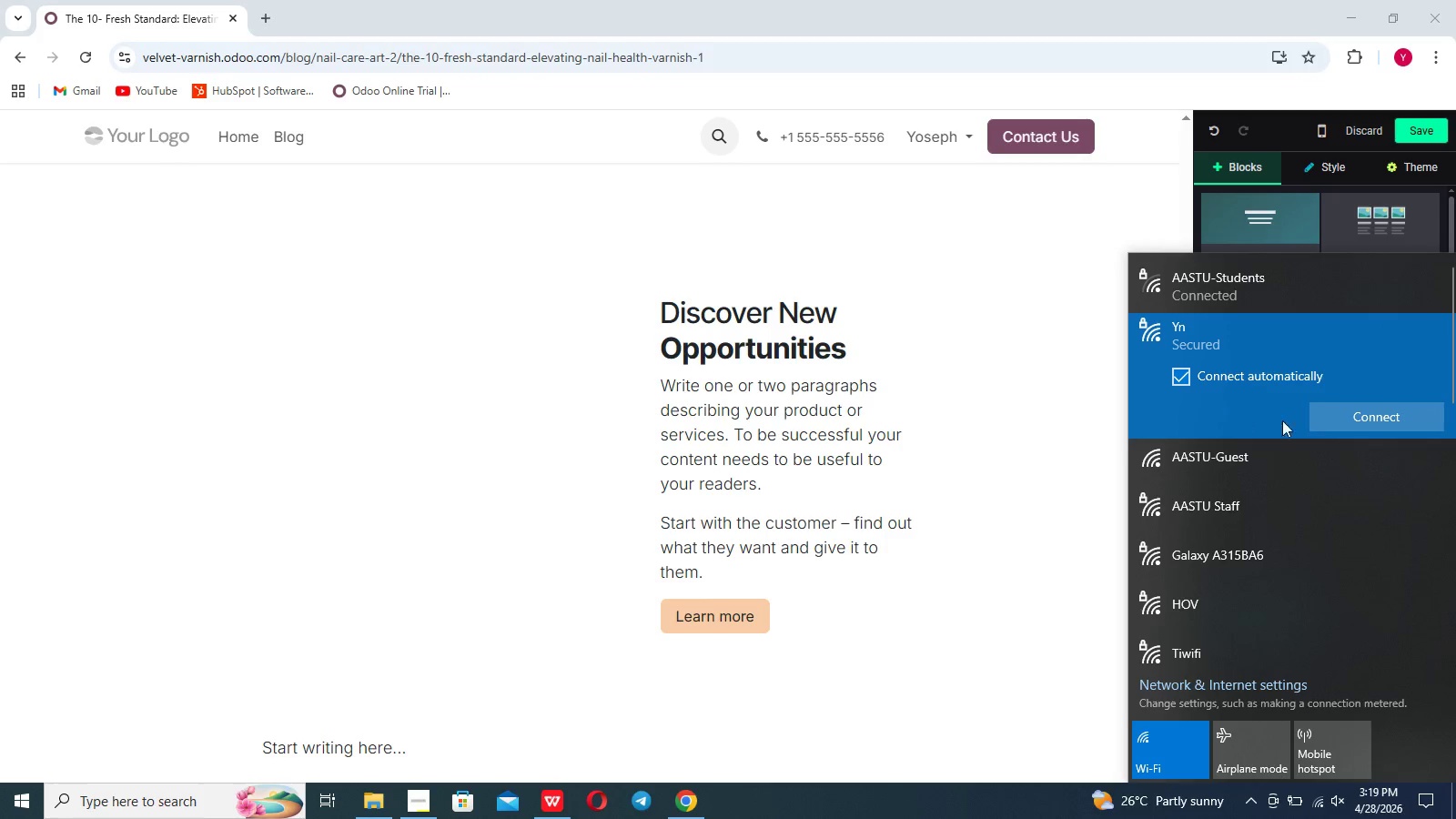 
left_click([1316, 428])
 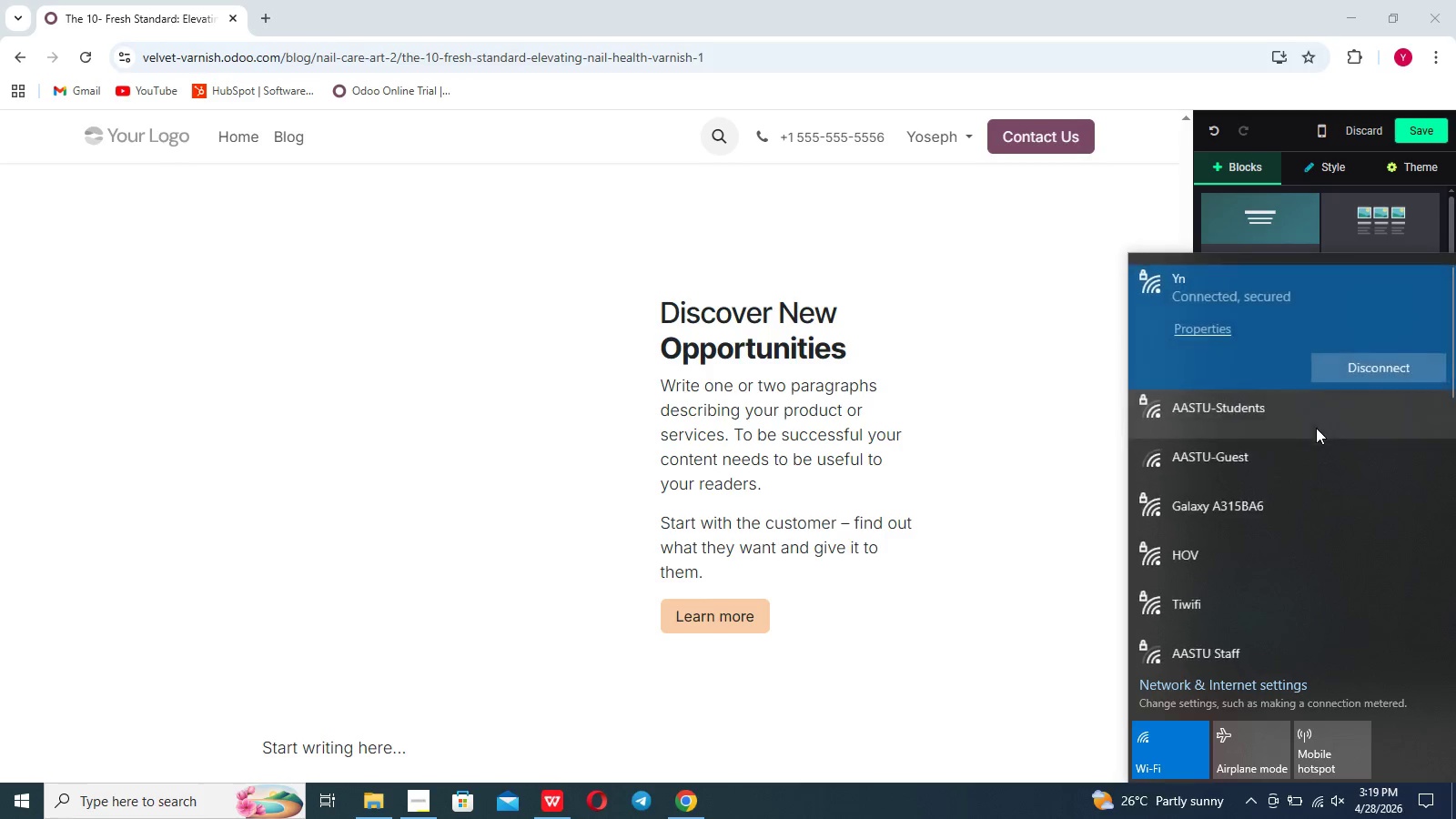 
wait(9.22)
 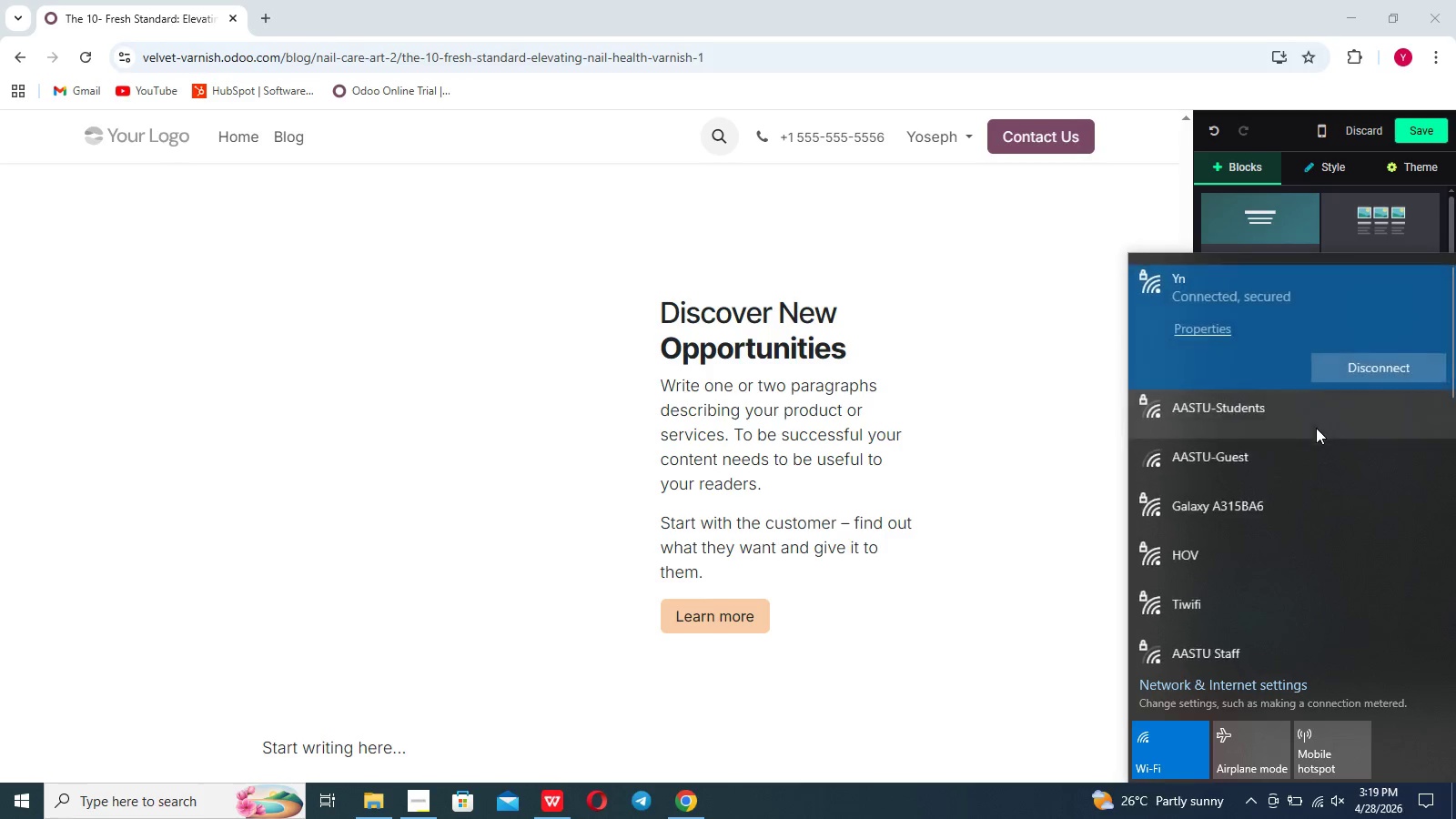 
left_click_drag(start_coordinate=[807, 626], to_coordinate=[651, 314])
 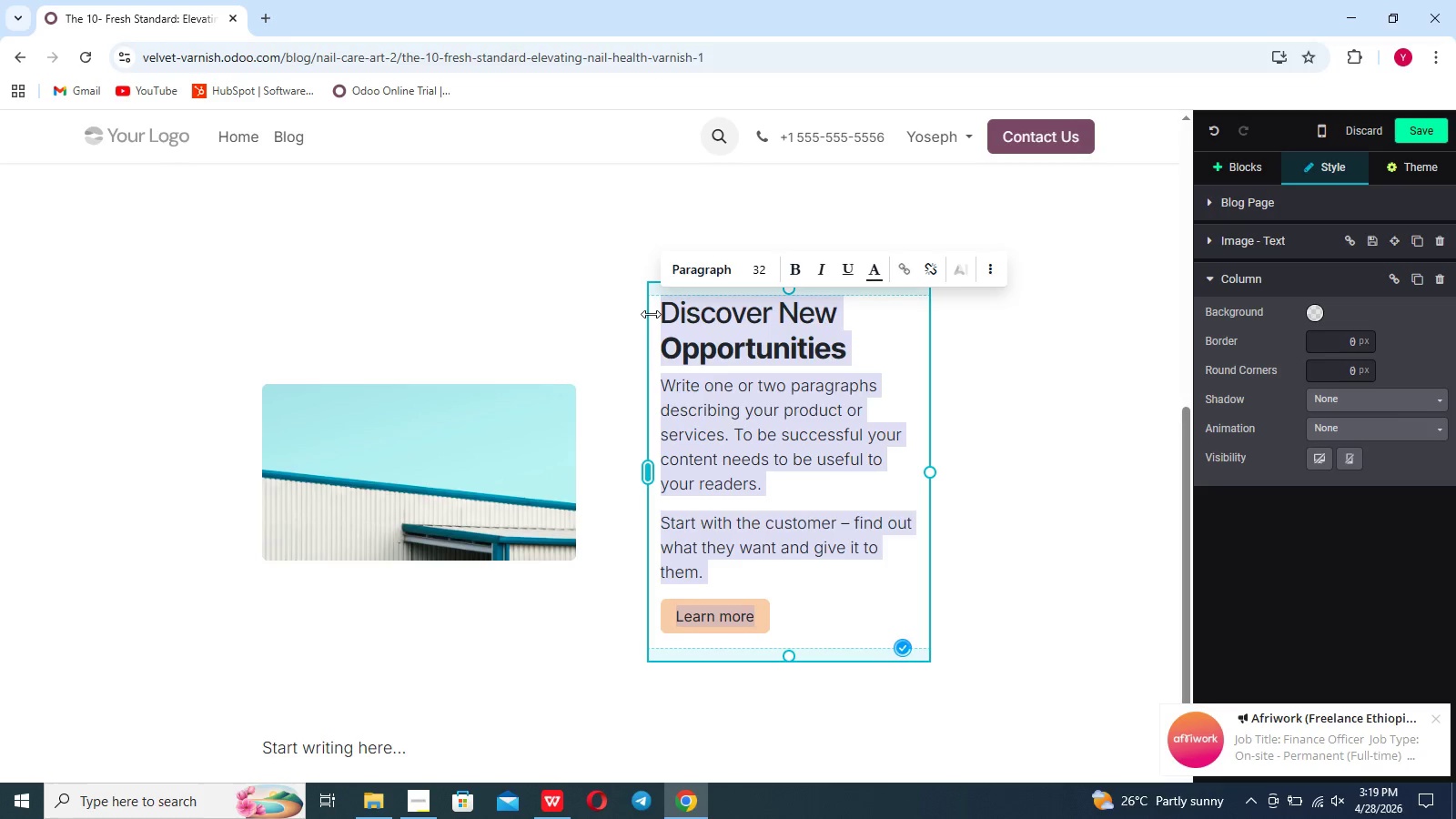 
key(Backspace)
 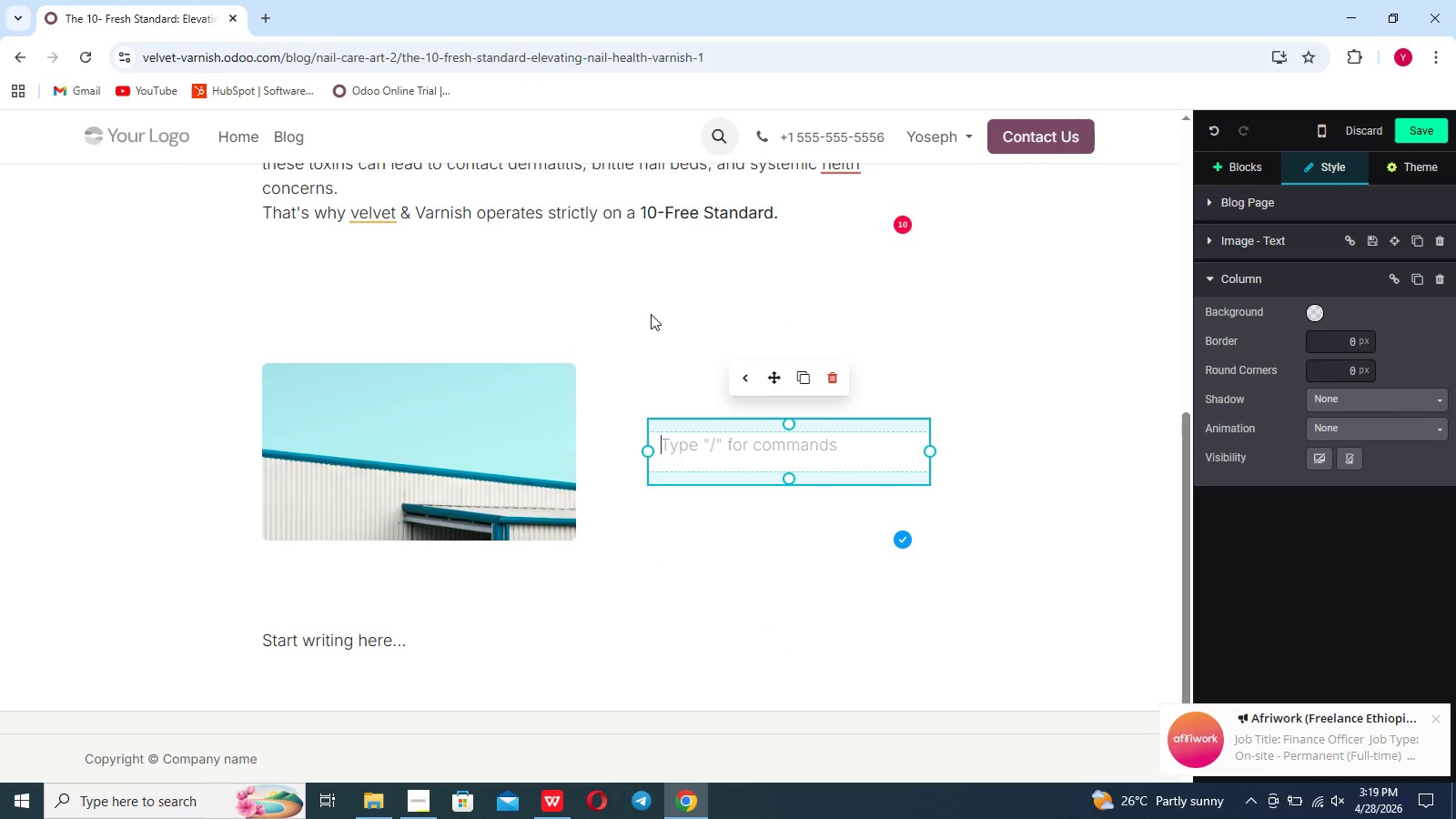 
key(Slash)
 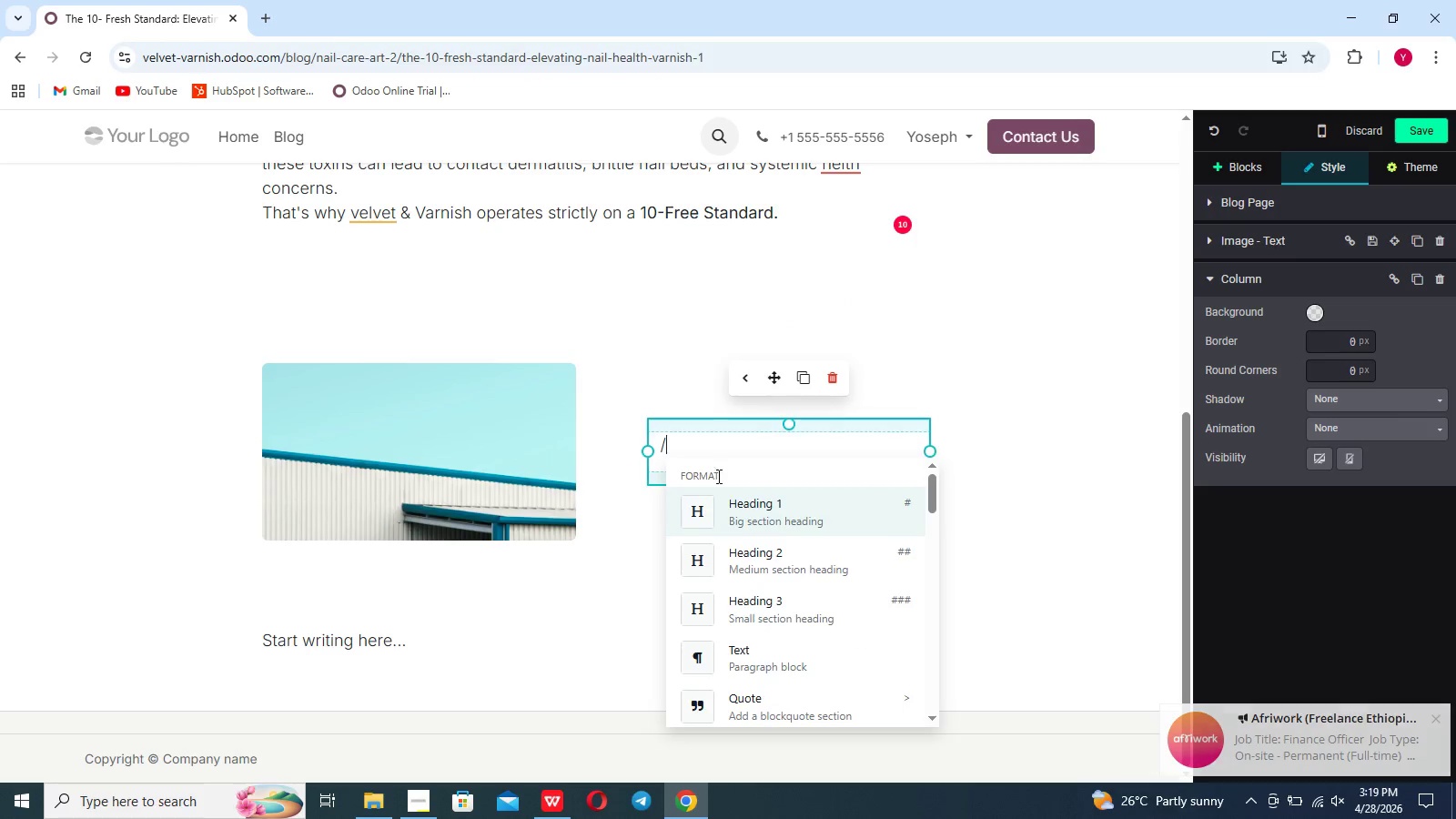 
left_click([731, 595])
 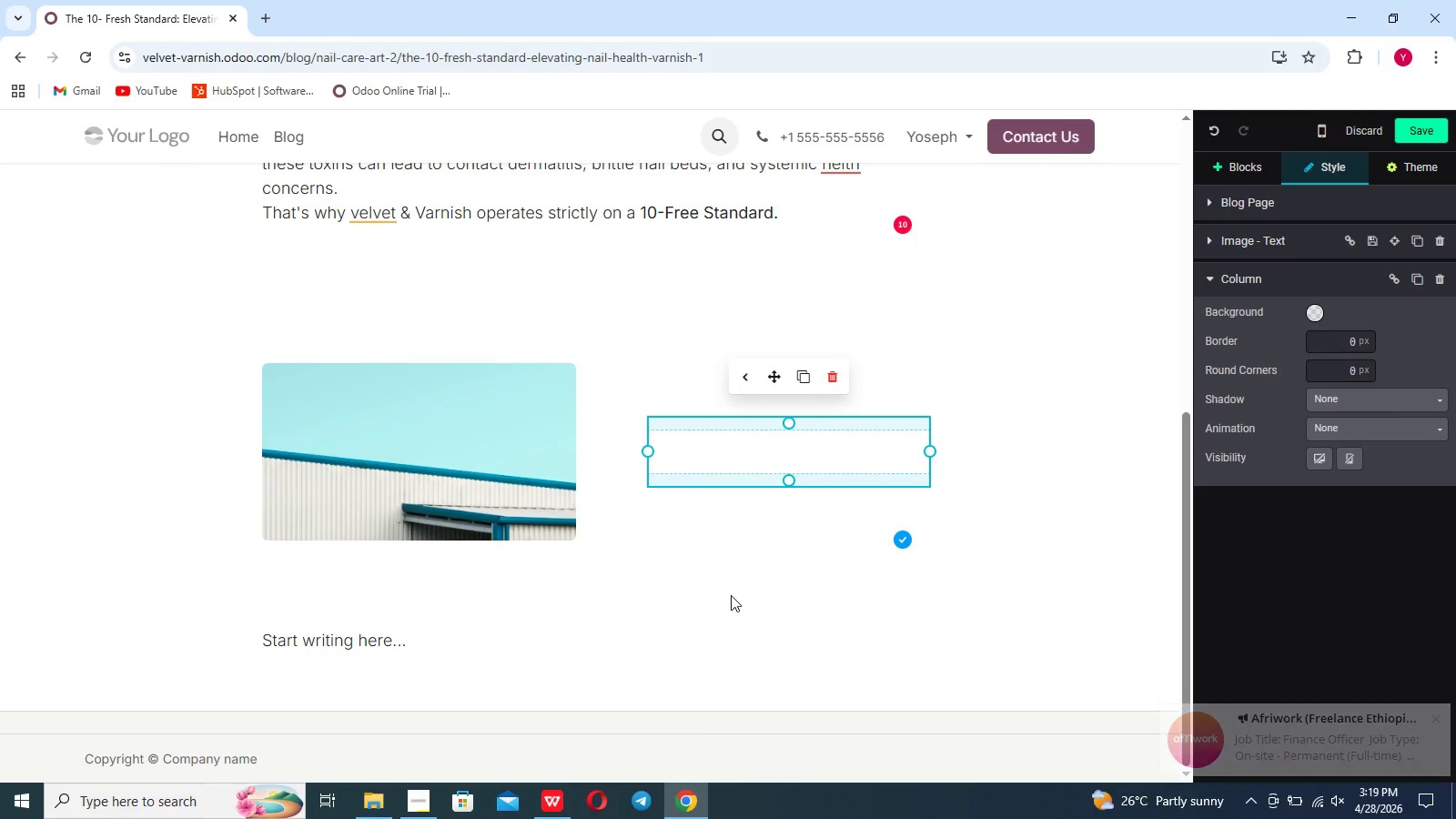 
type(What exactly is "10=)
key(Backspace)
type(-free)
key(Backspace)
key(Backspace)
key(Backspace)
key(Backspace)
type(free"?)
 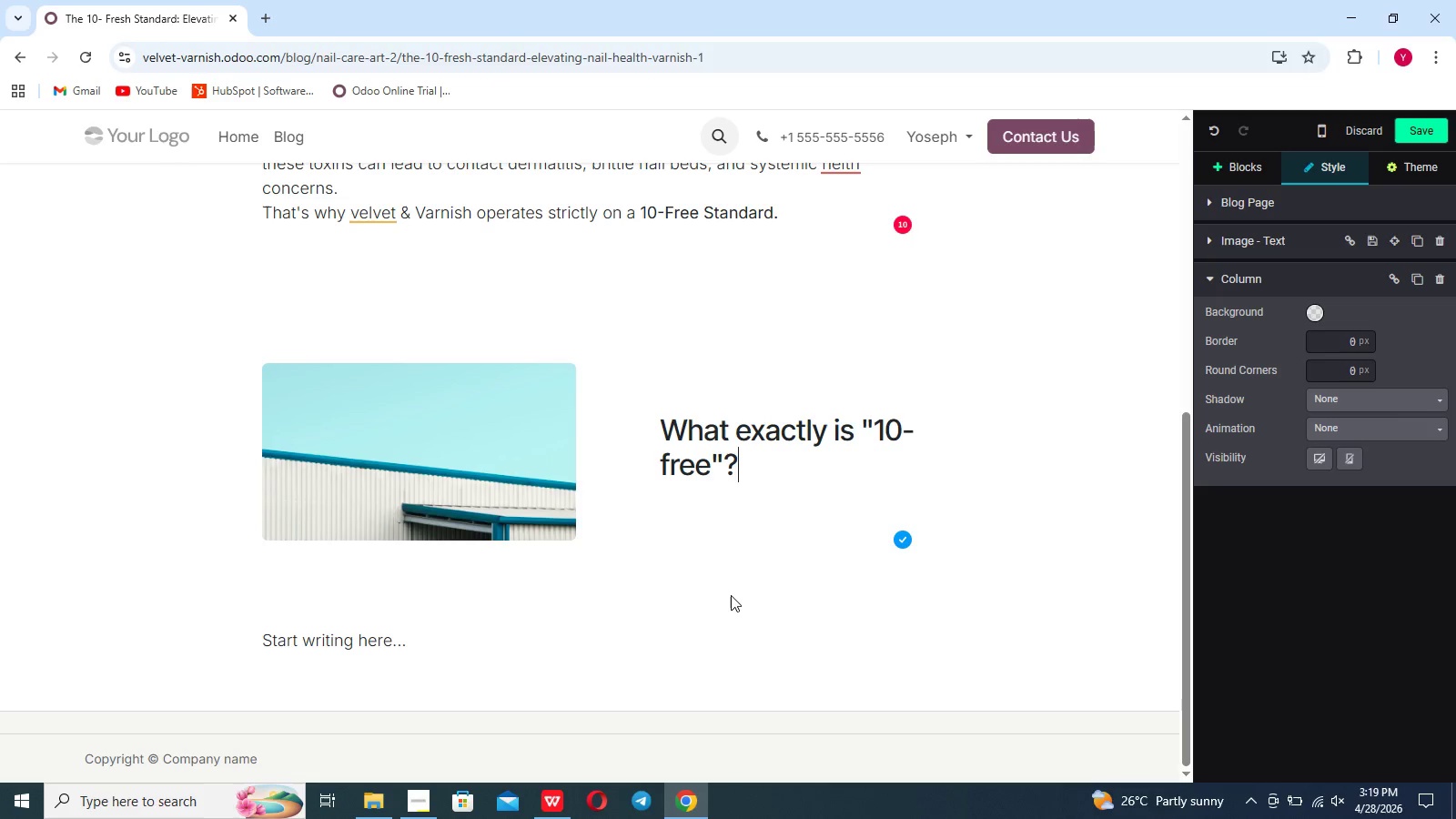 
key(Shift+Enter)
 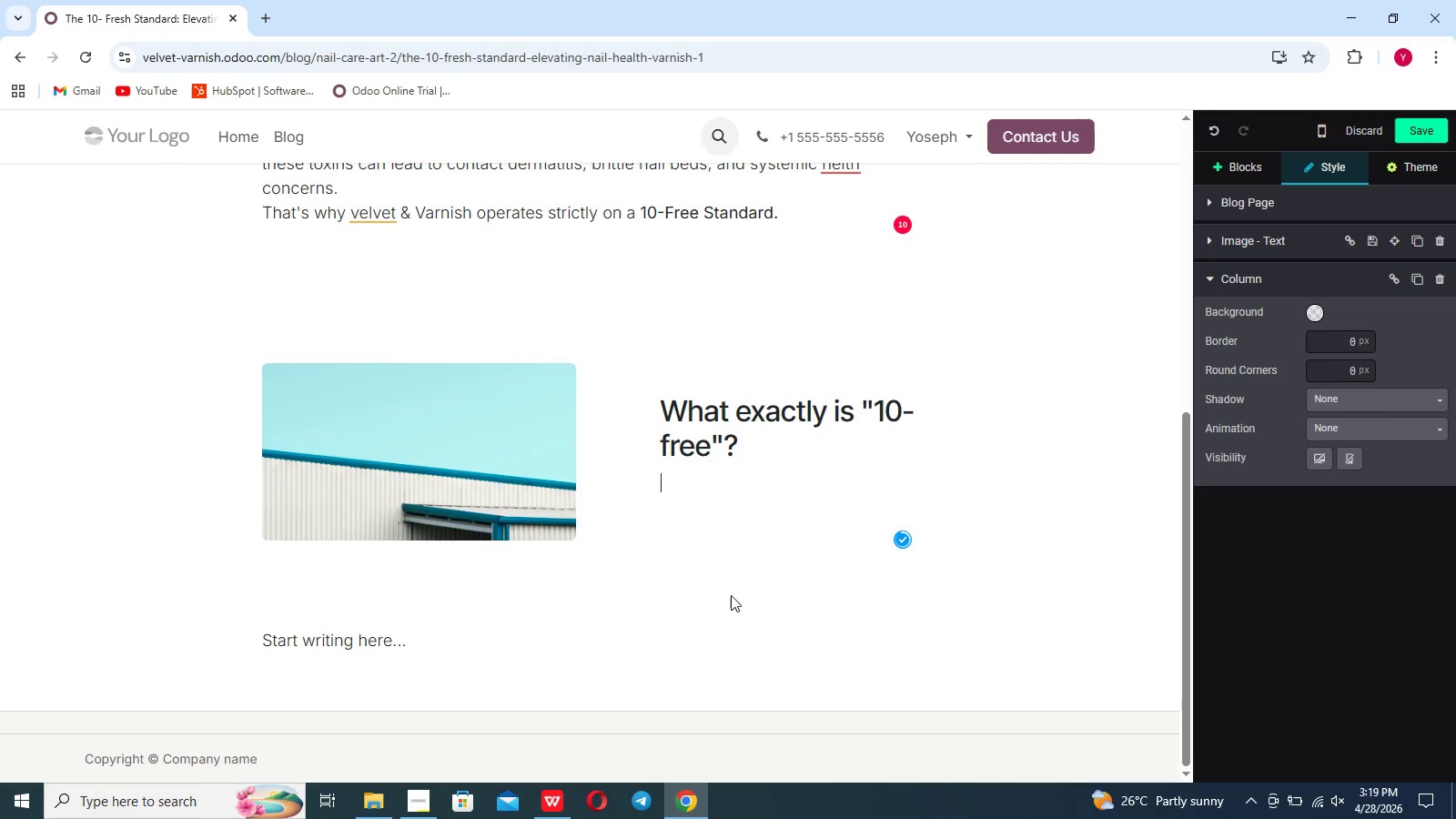 
hold_key(key=ShiftLeft, duration=0.91)
 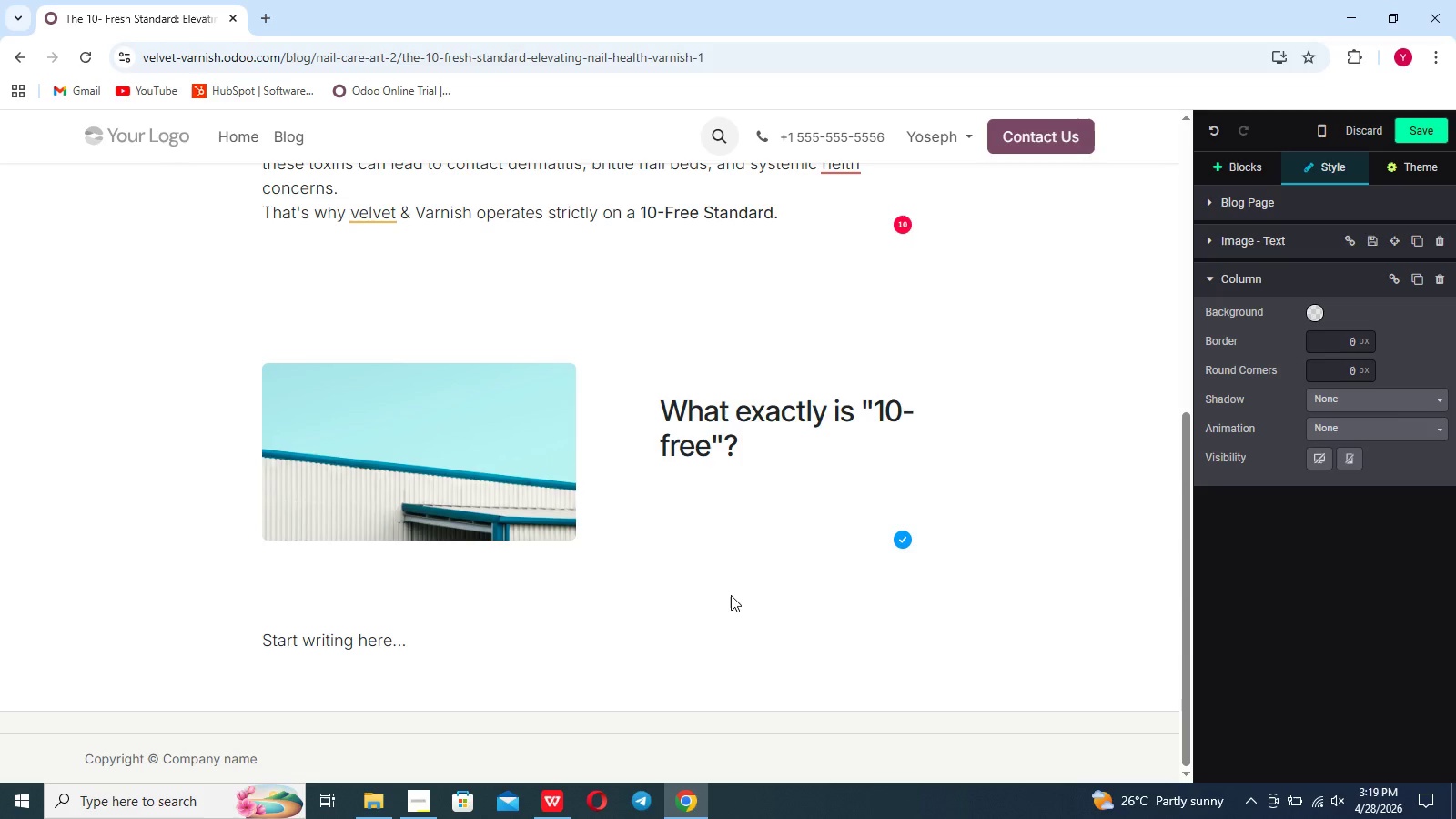 
wait(8.81)
 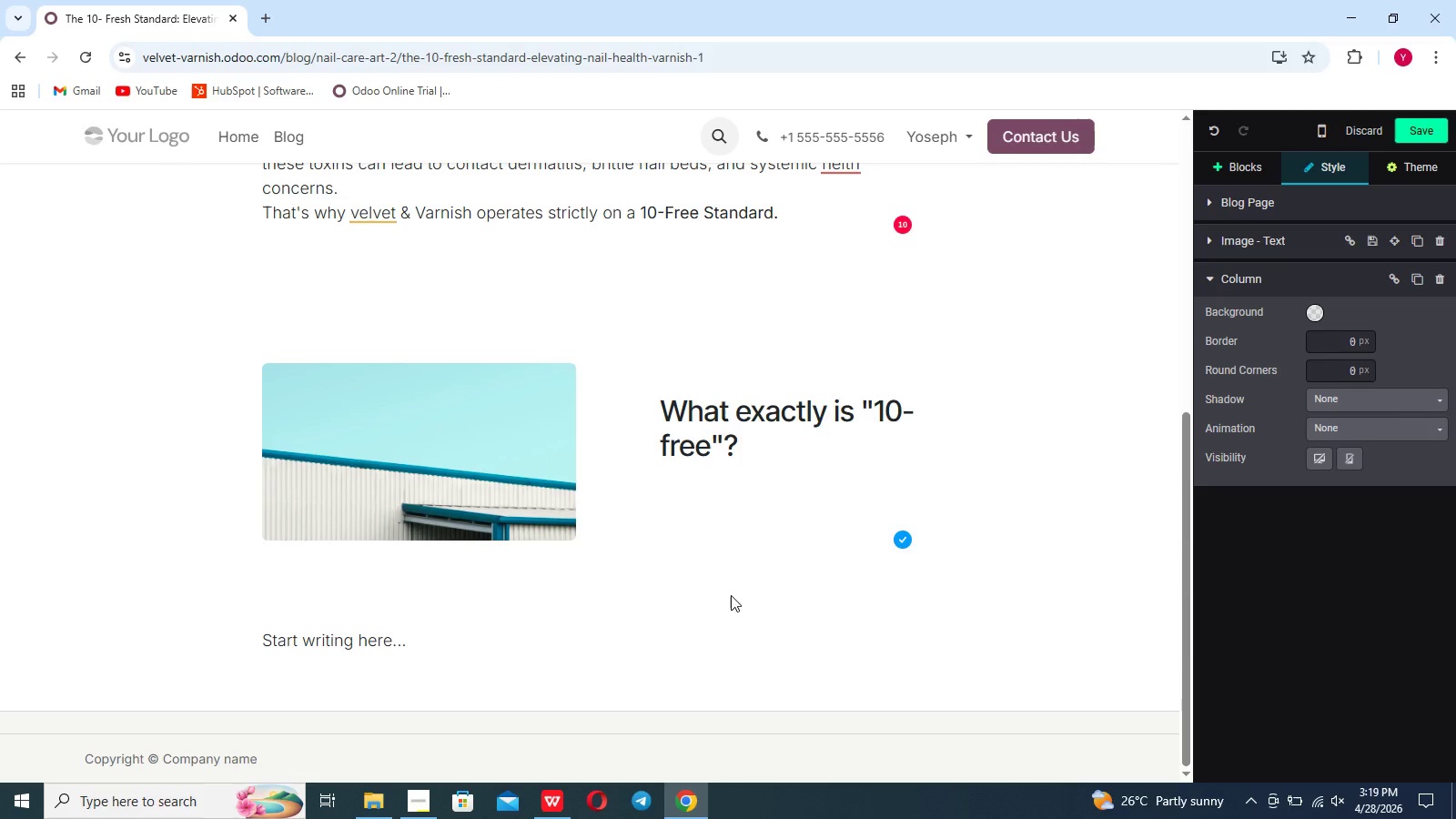 
double_click([473, 450])
 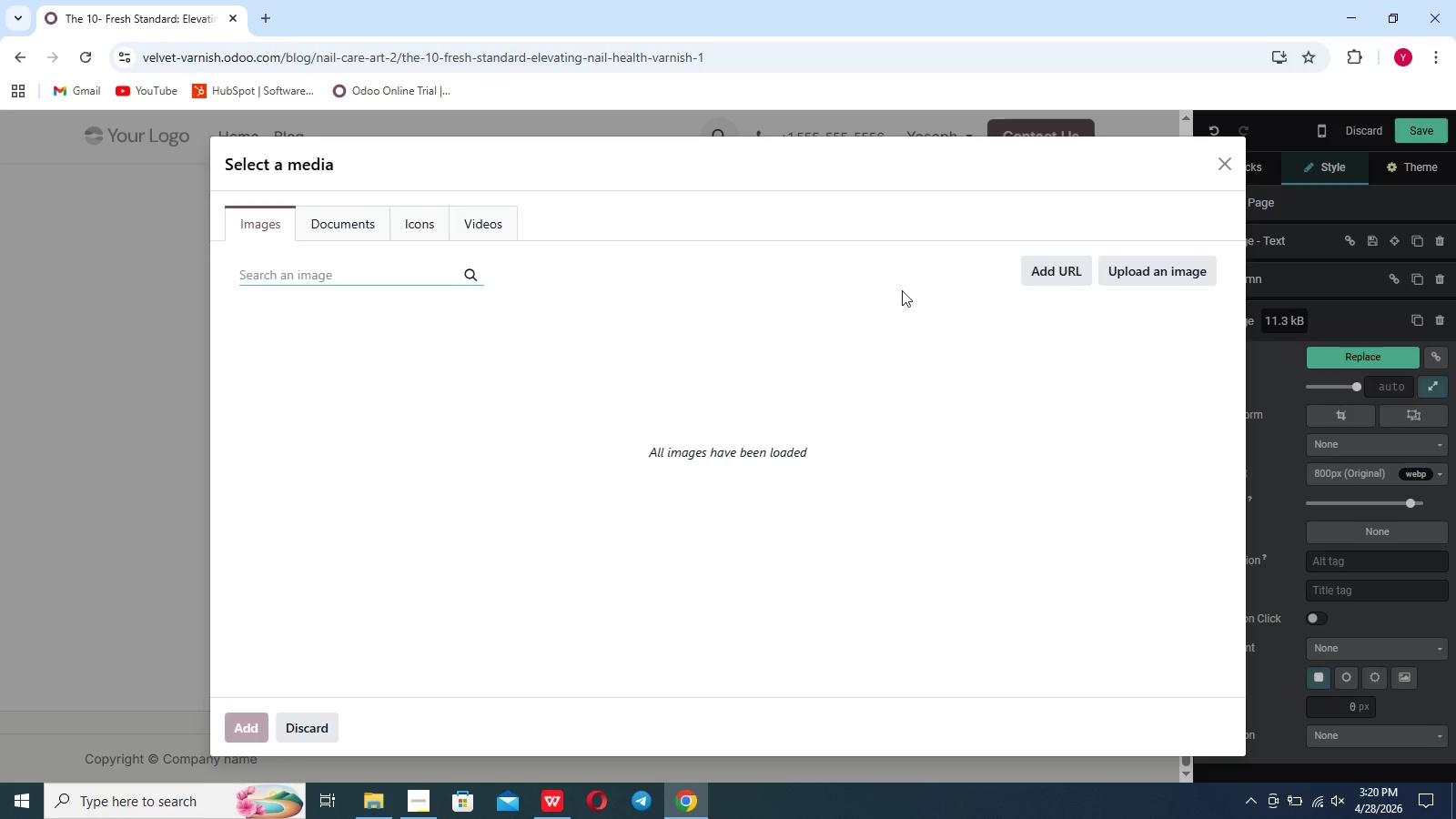 
left_click([1168, 270])
 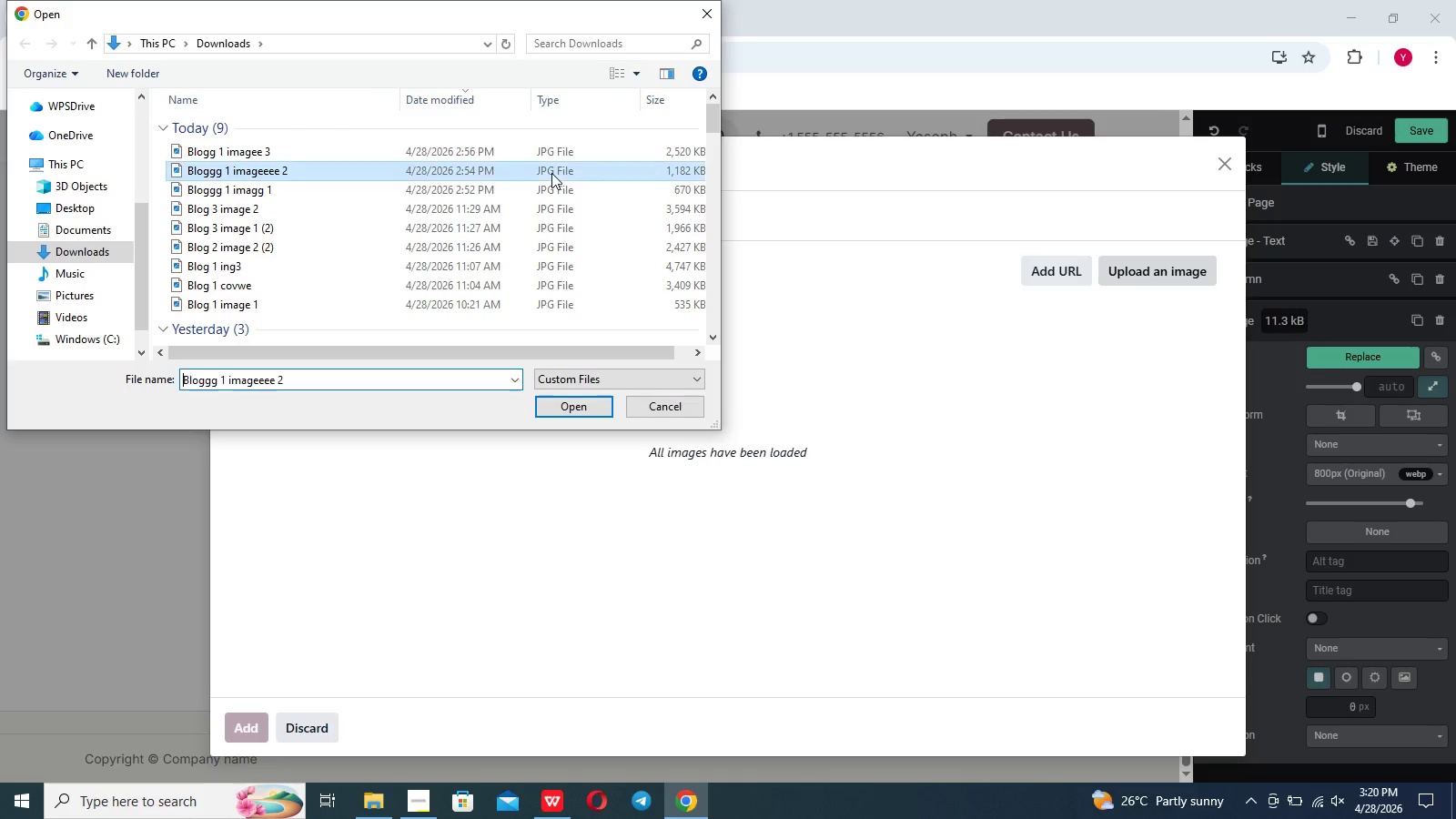 
left_click([584, 401])
 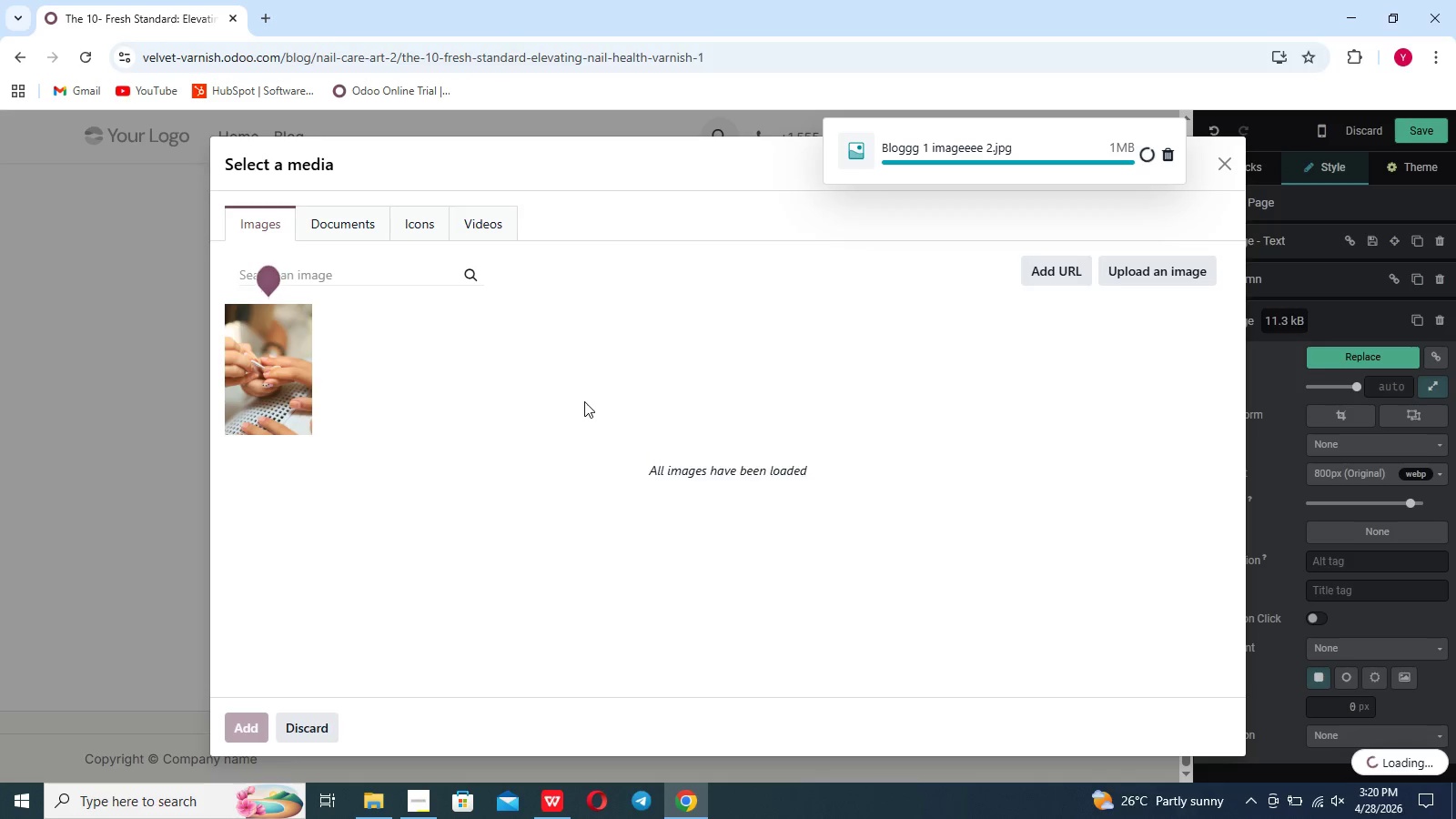 
wait(35.5)
 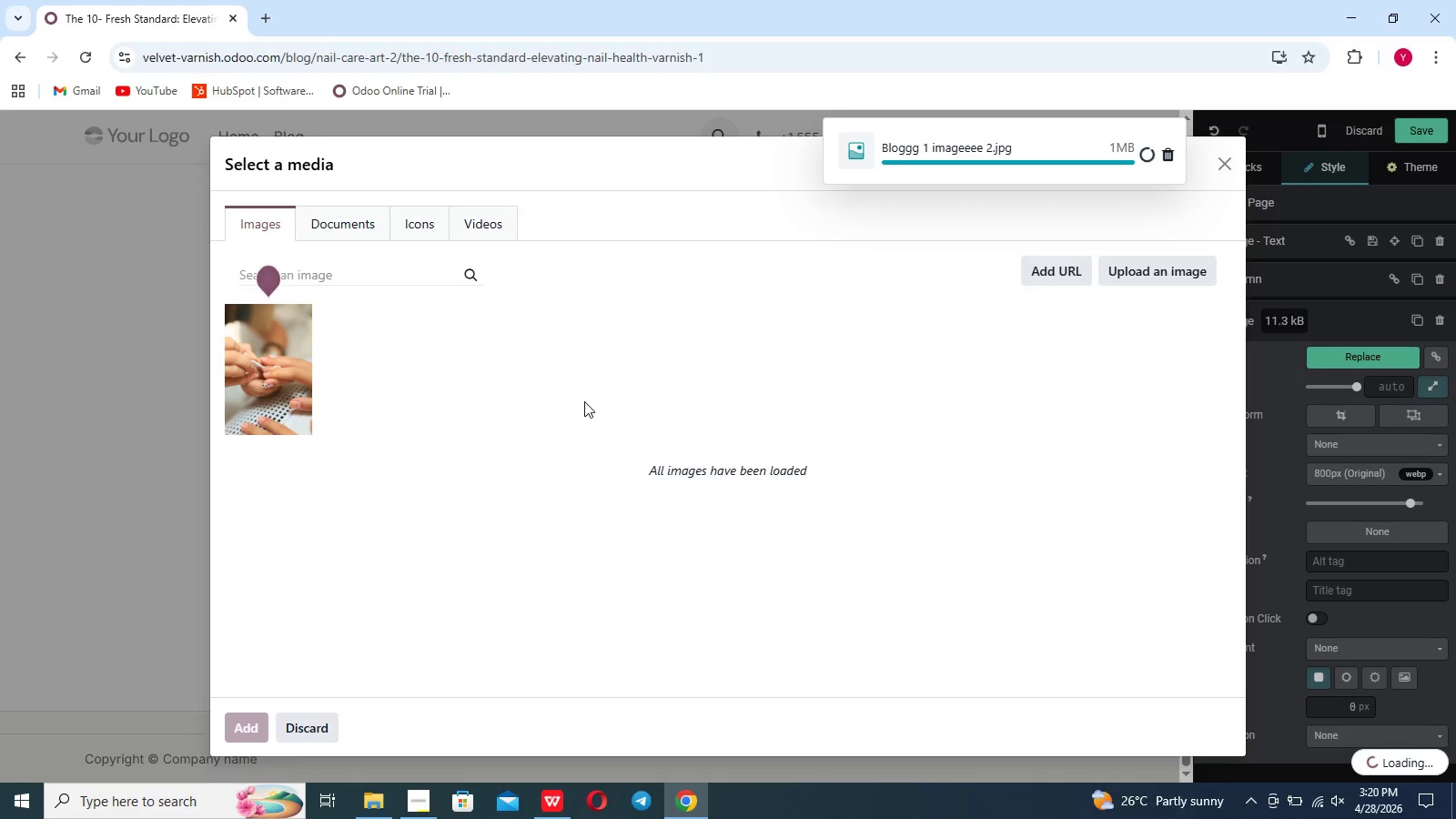 
left_click([657, 552])
 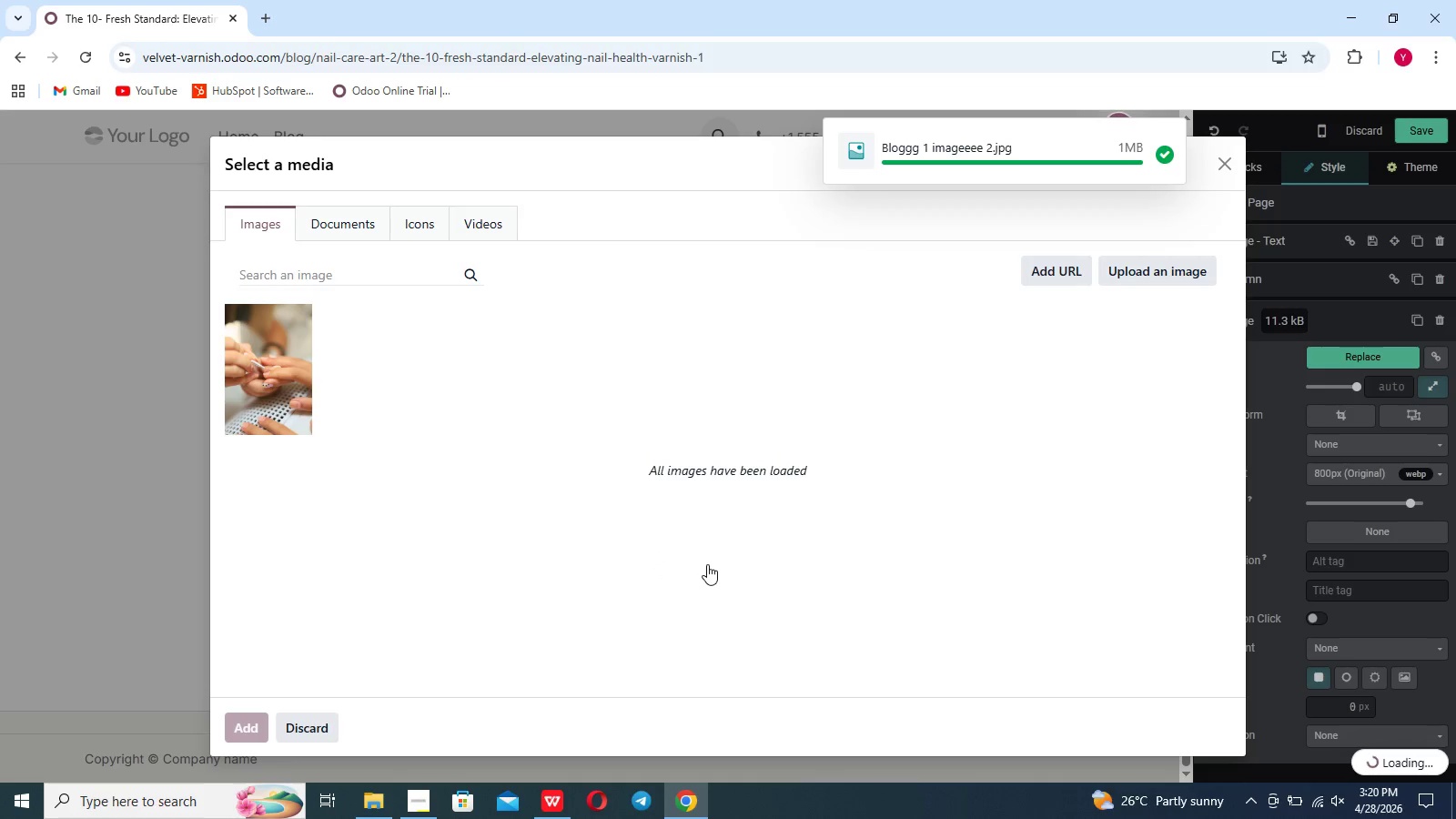 
left_click([707, 565])
 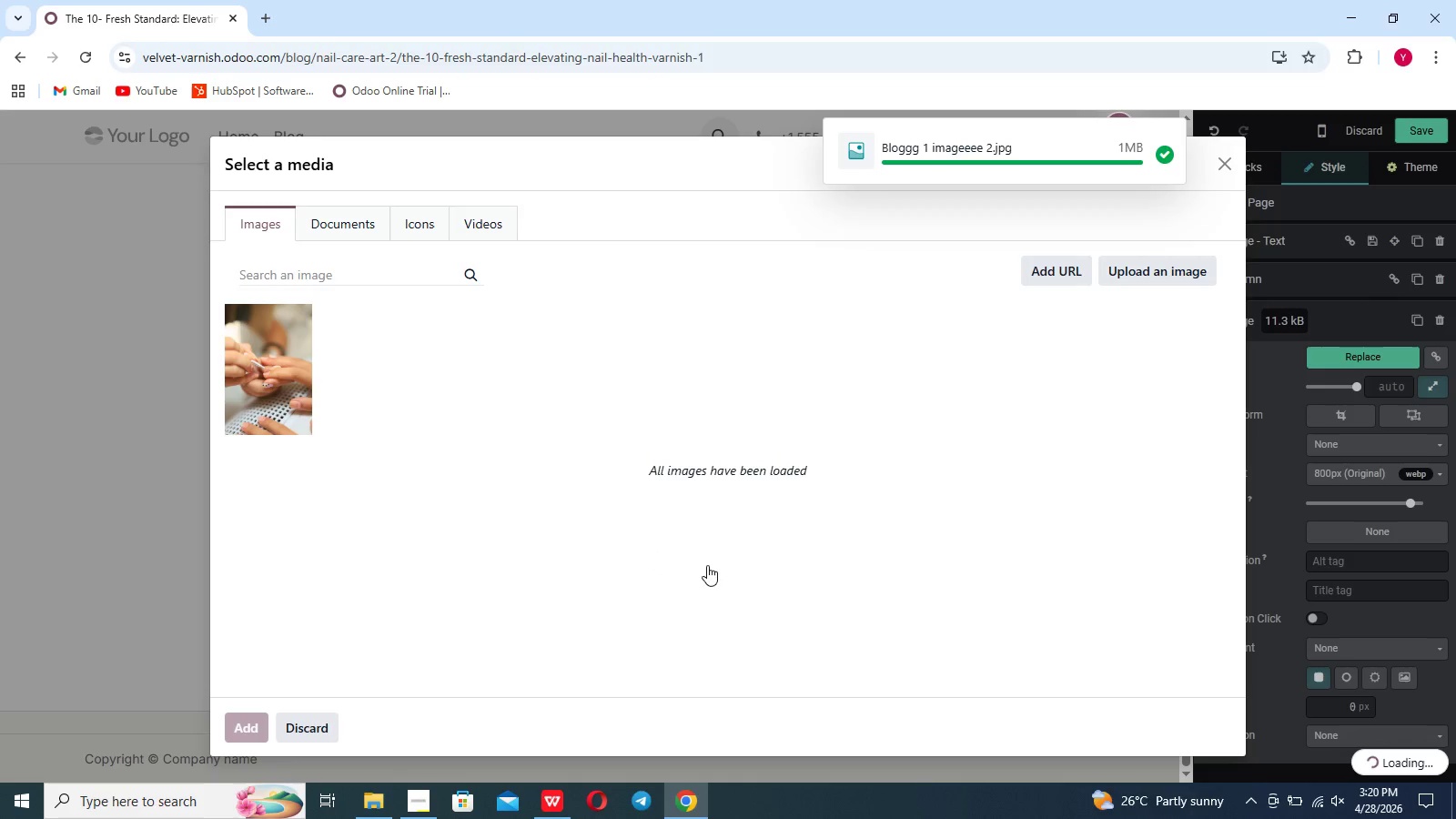 
left_click([707, 565])
 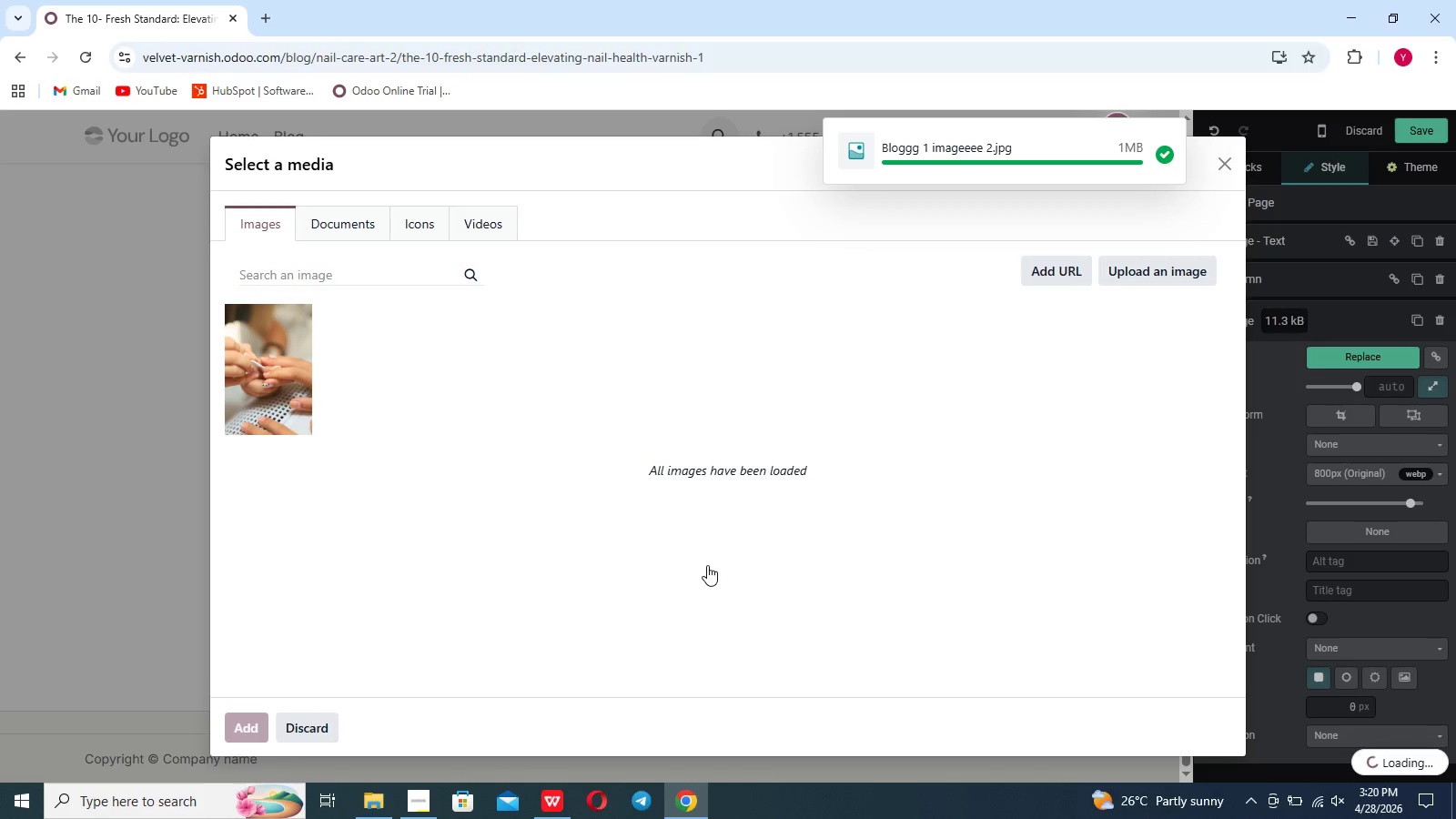 
left_click([672, 571])
 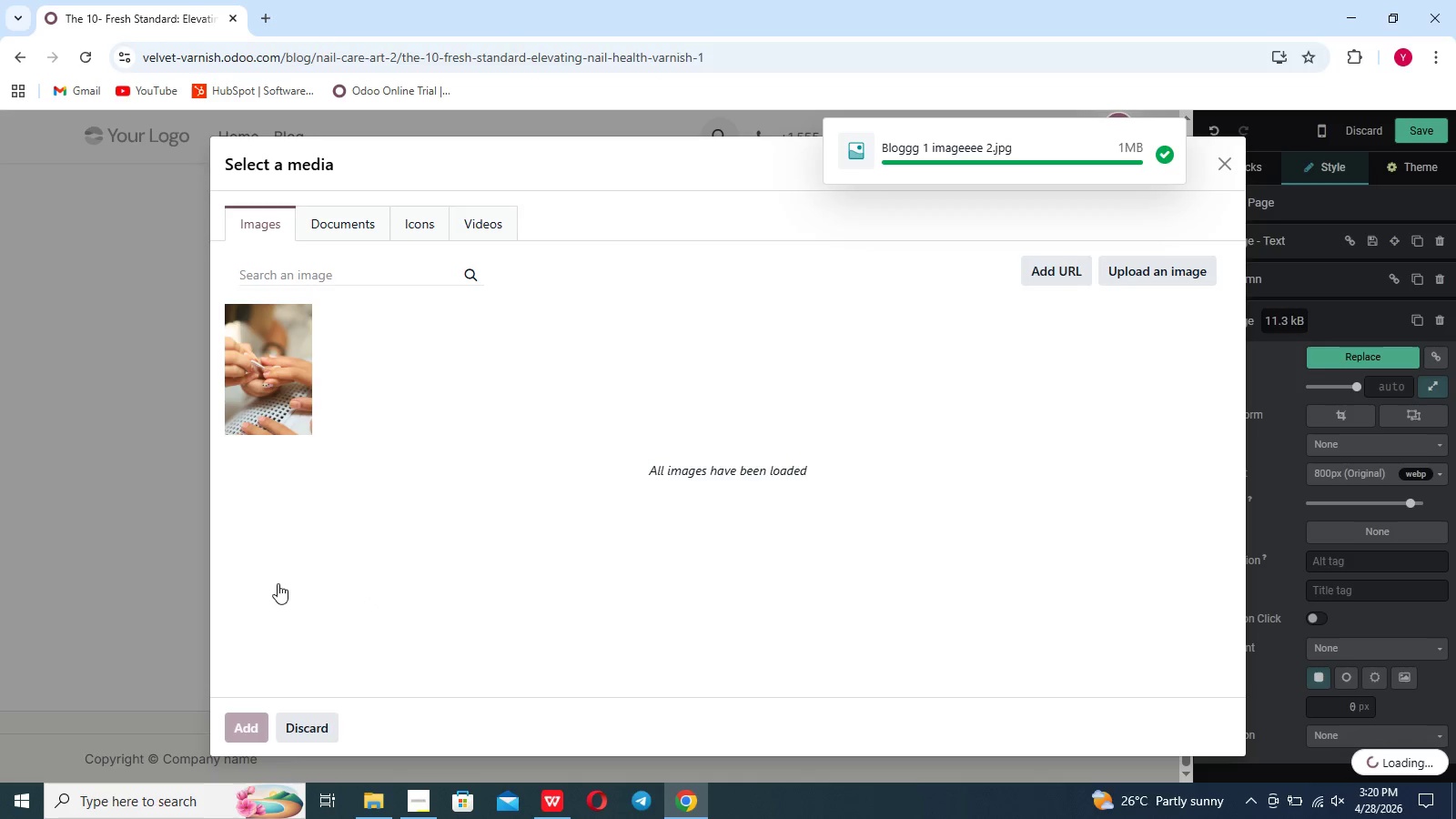 
left_click([177, 607])
 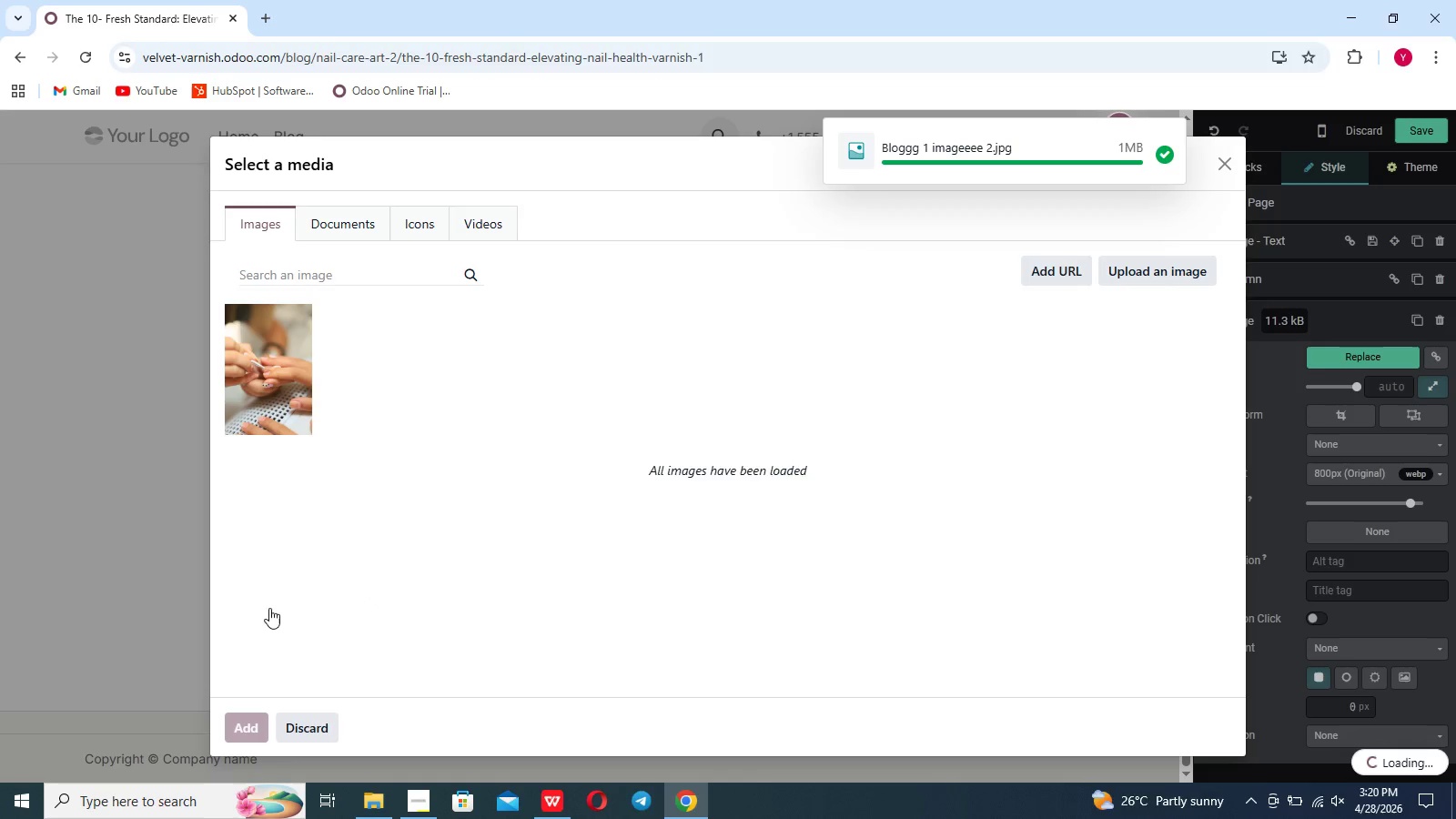 
left_click([290, 609])
 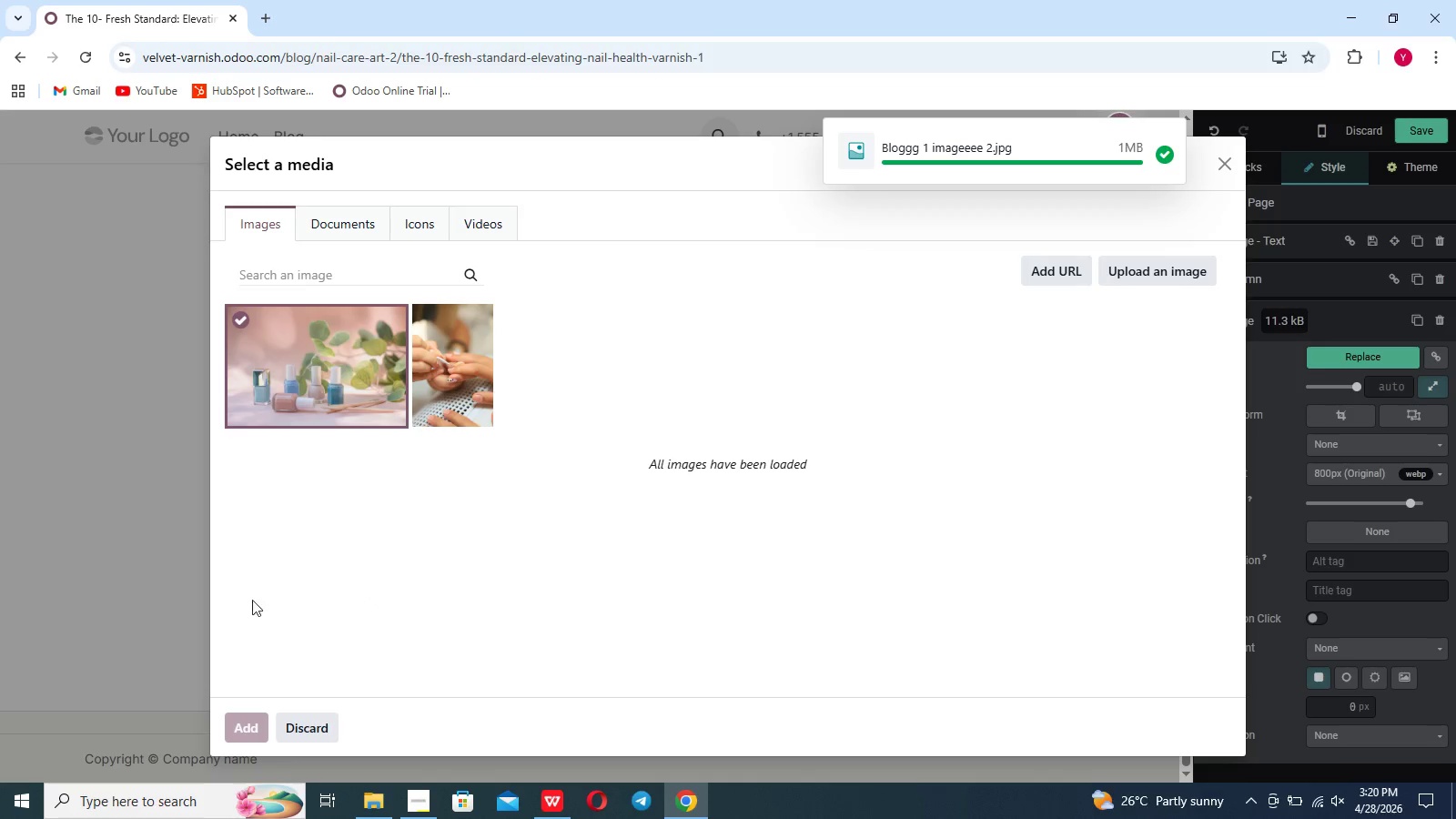 
left_click([161, 594])
 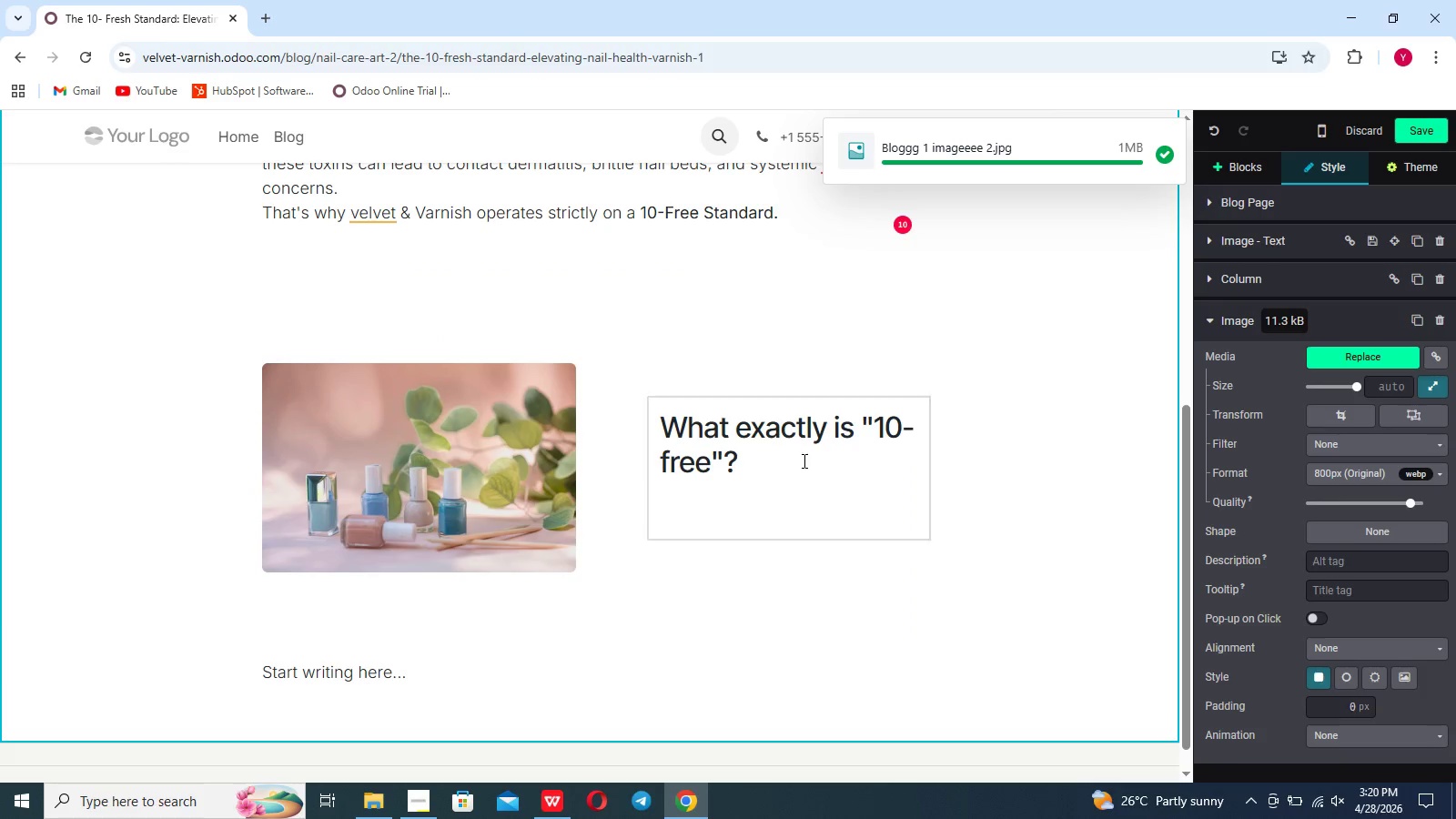 
left_click([802, 461])
 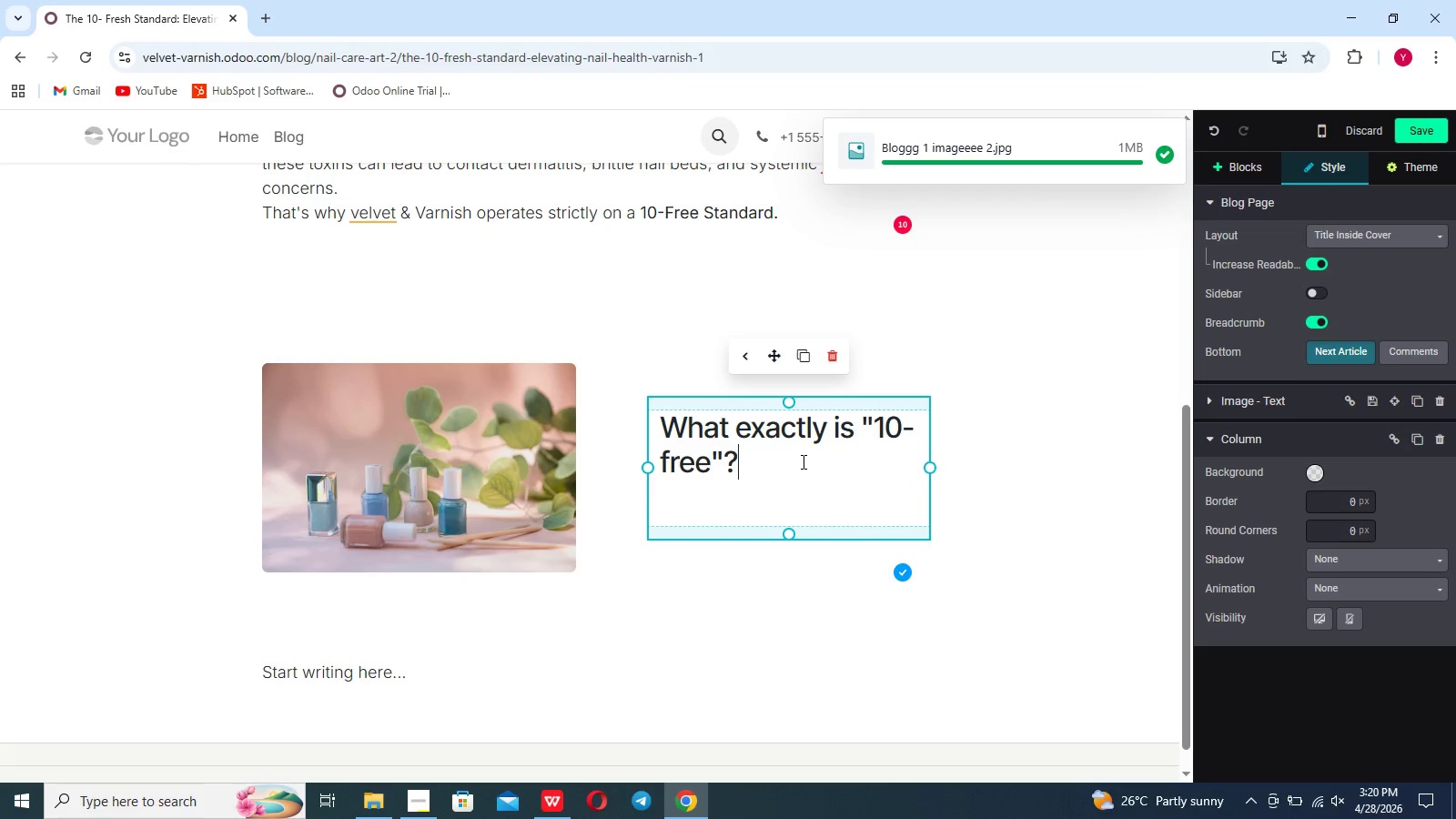 
key(Enter)
 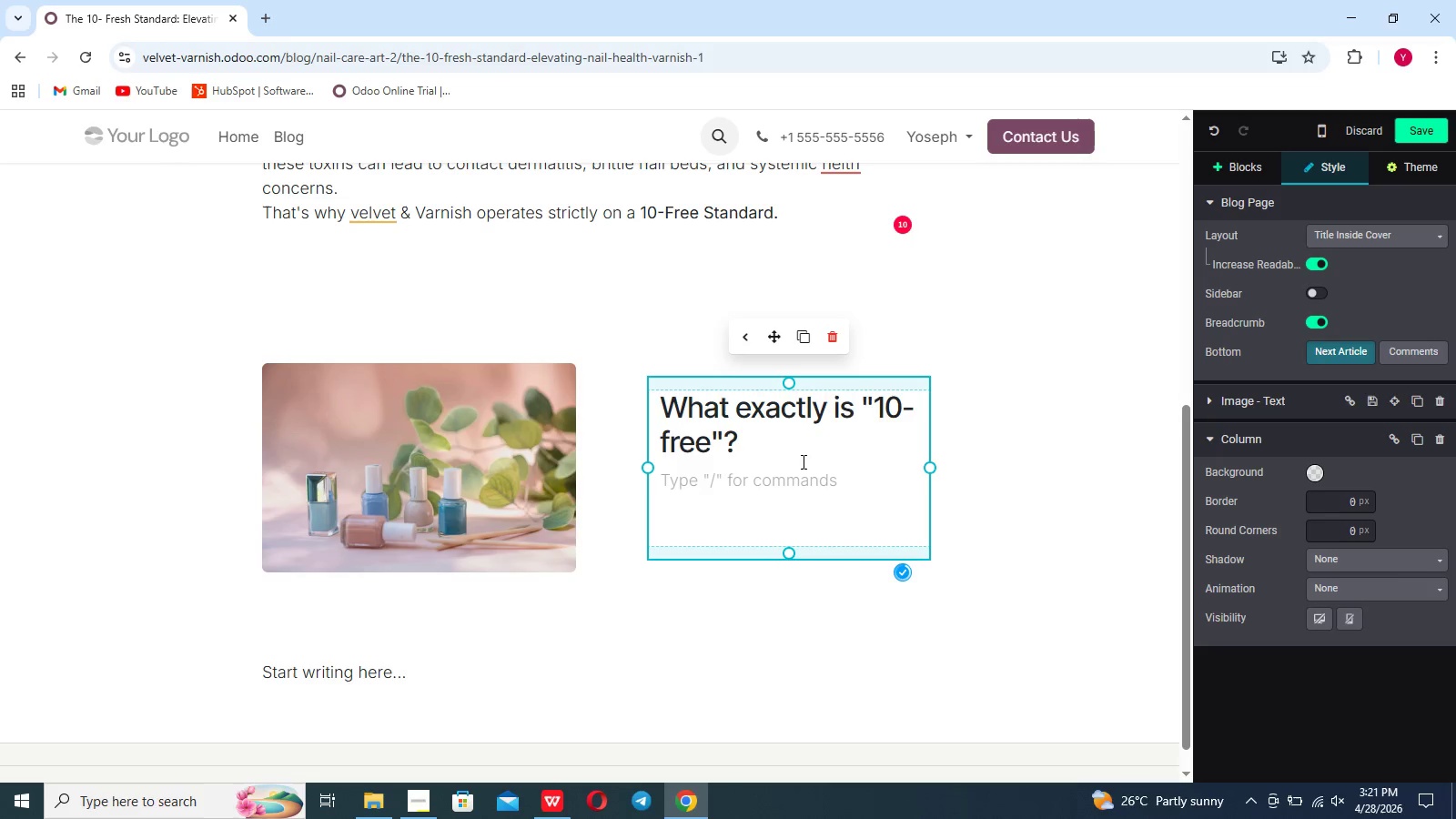 
type(Traditonal polisehs often contain a "TOXIC RATio" and other harms)
key(Backspace)
type(ful additives. A 10-Free )
 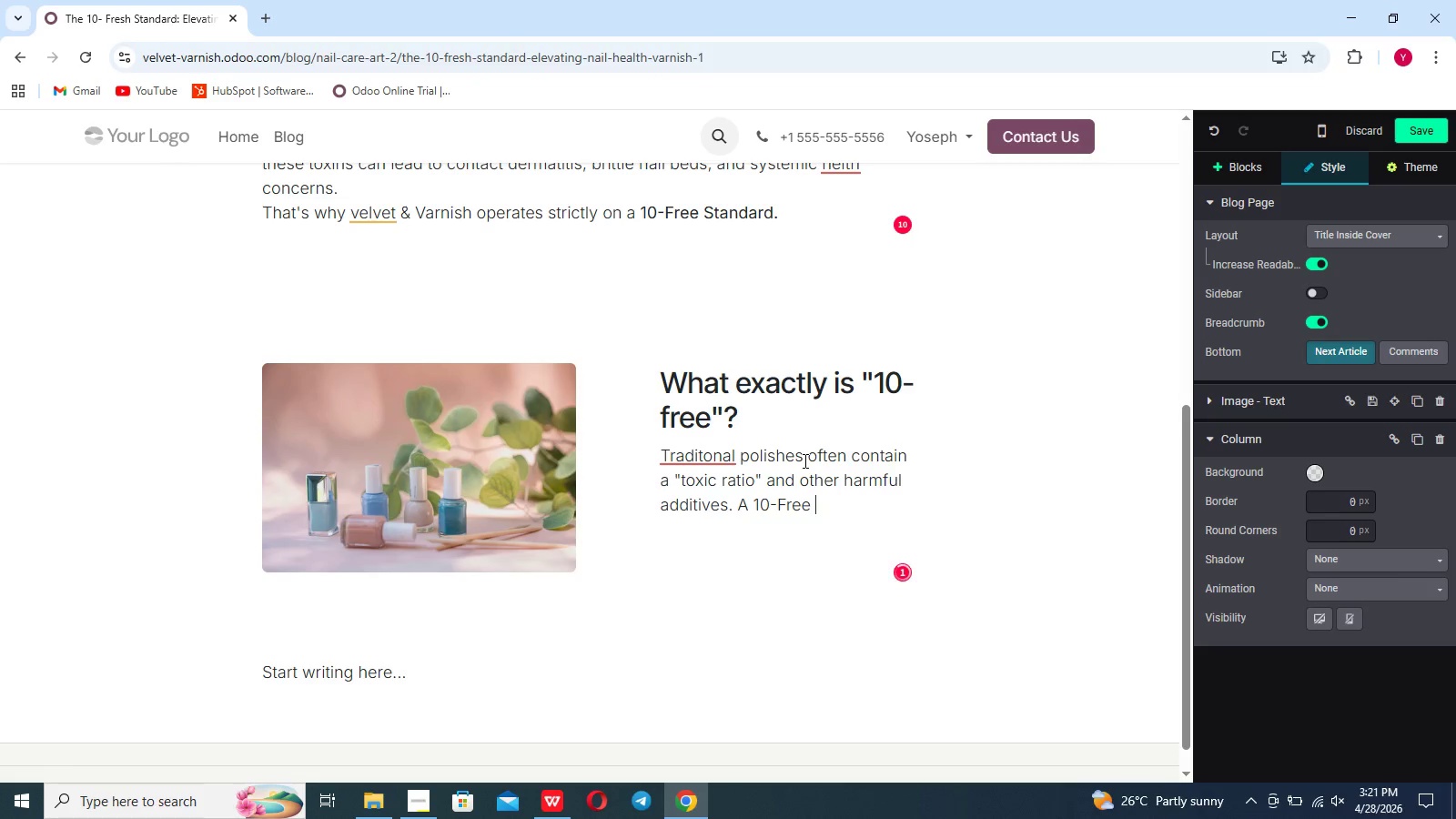 
type(rating means our product are formulate d)
key(Backspace)
key(Backspace)
type(d absolutely without)
 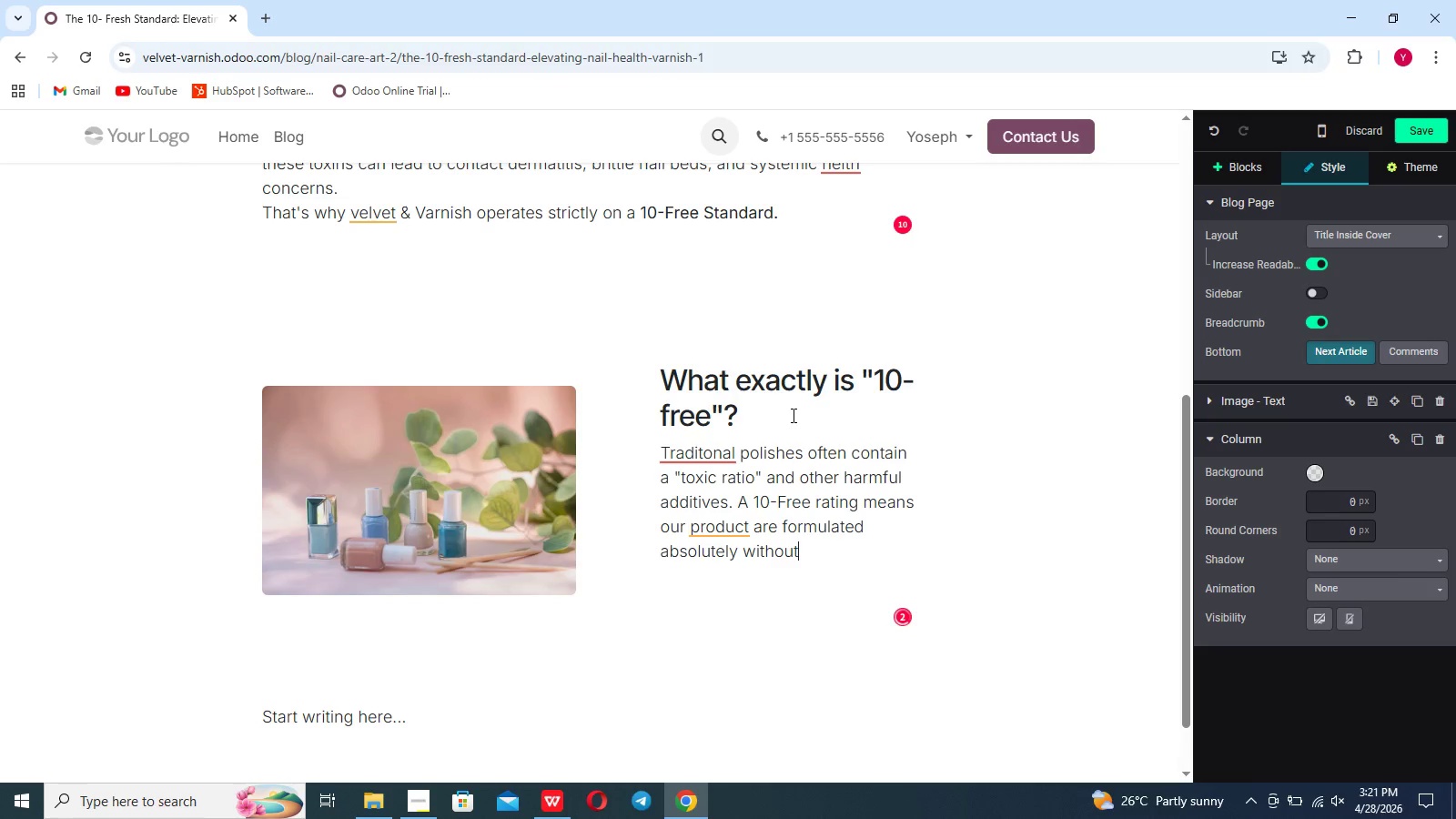 
key(Enter)
 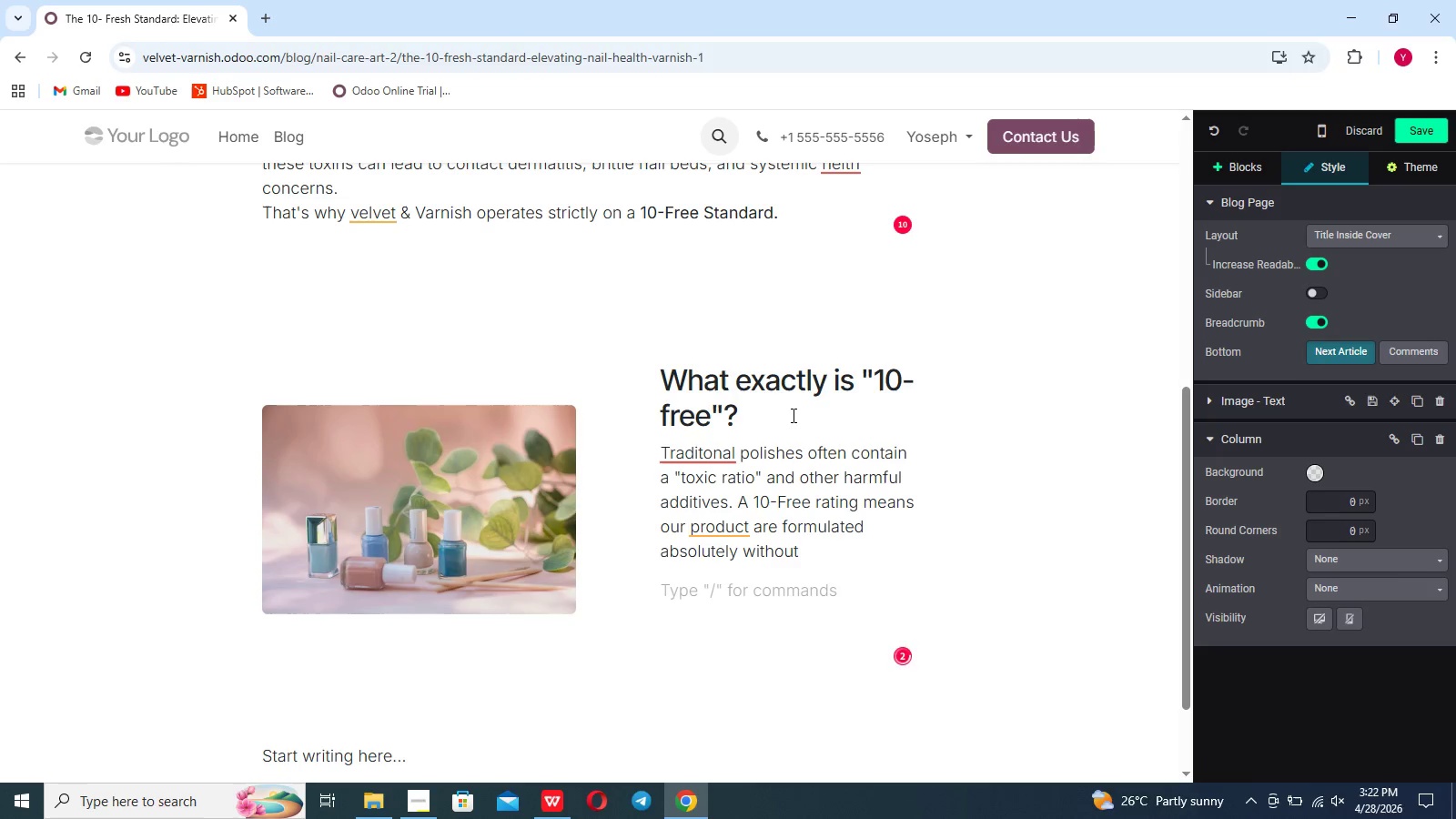 
key(Slash)
 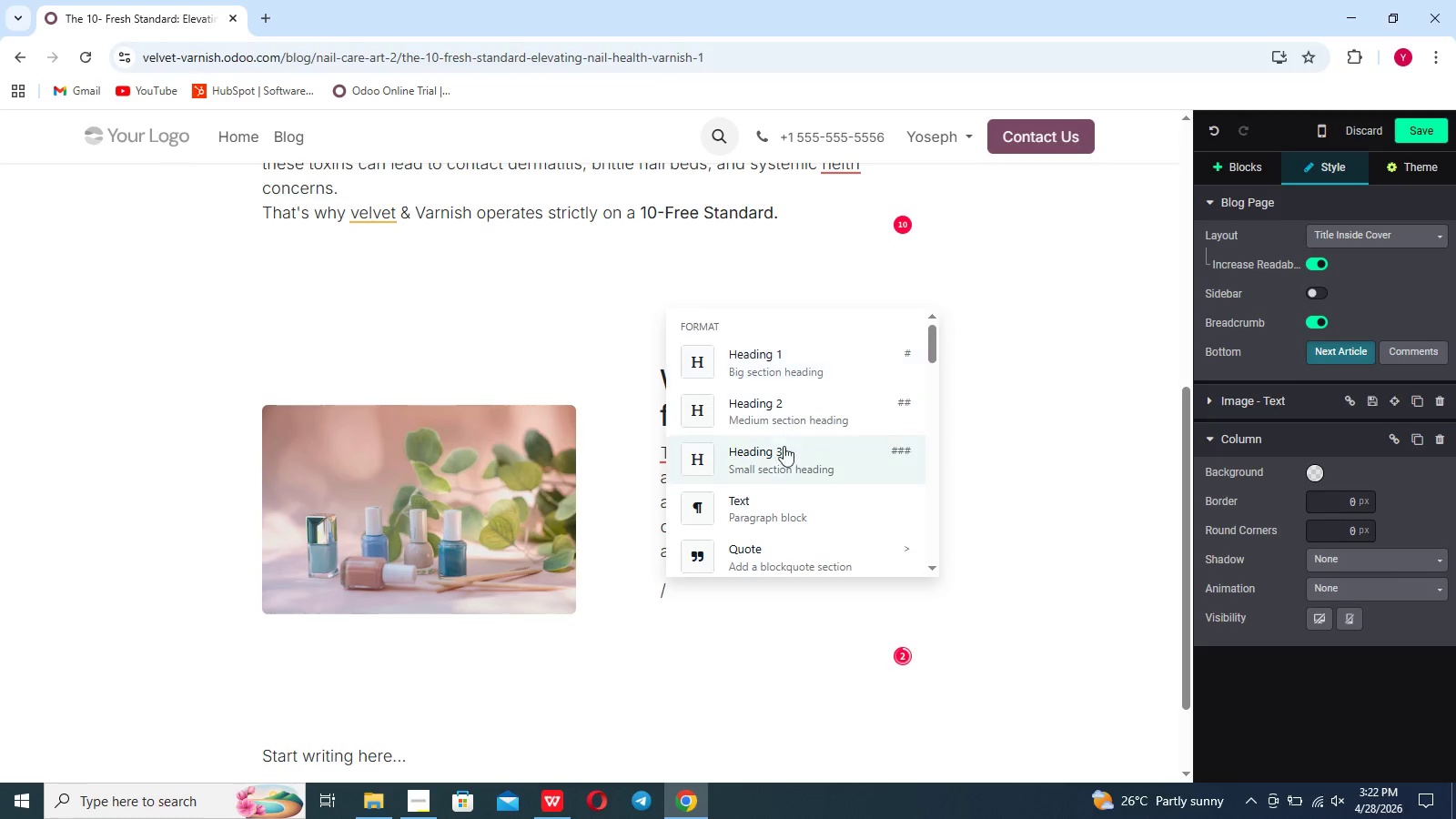 
scroll: coordinate [774, 433], scroll_direction: down, amount: 23.0
 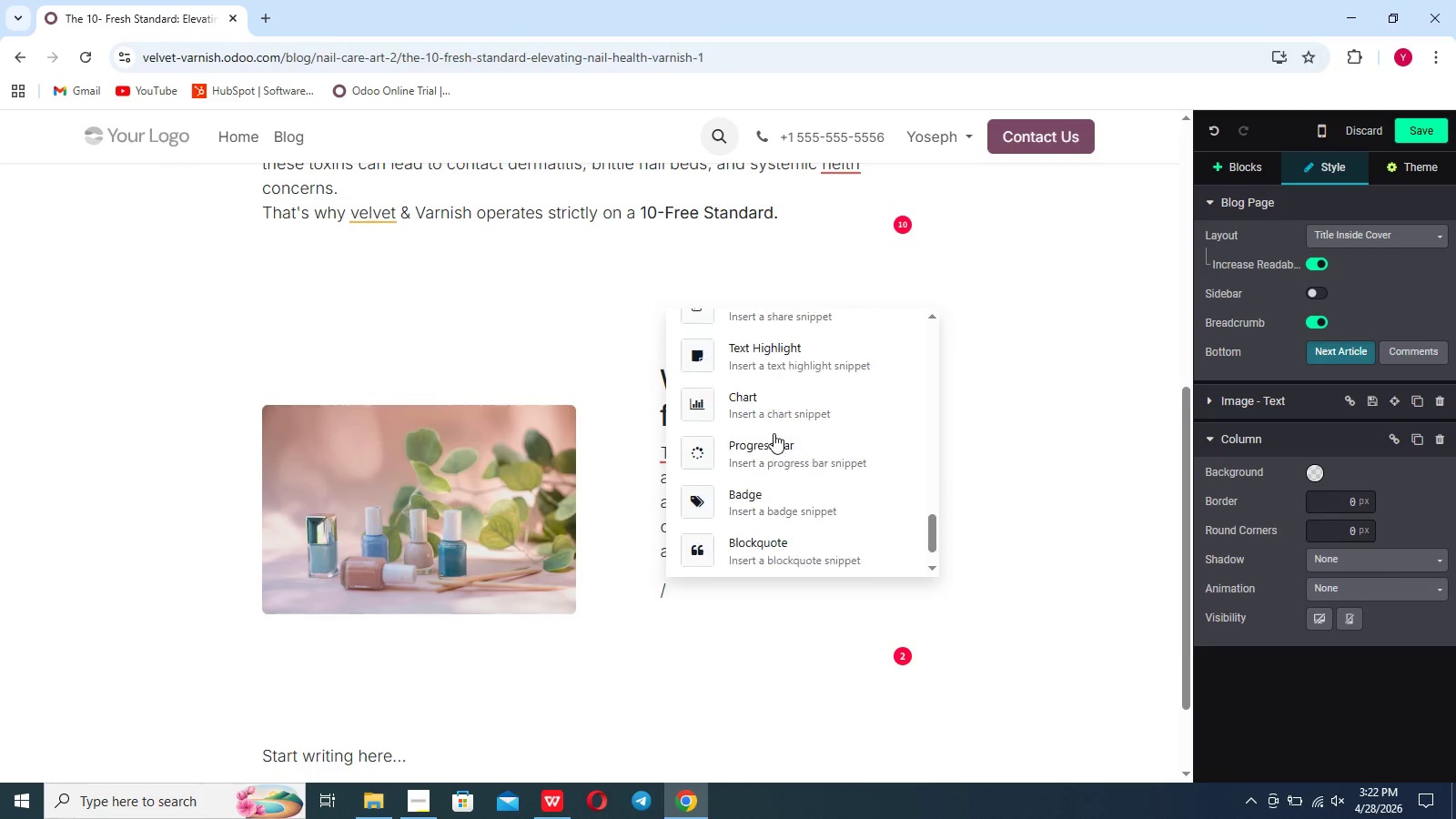 
scroll: coordinate [783, 387], scroll_direction: up, amount: 10.0
 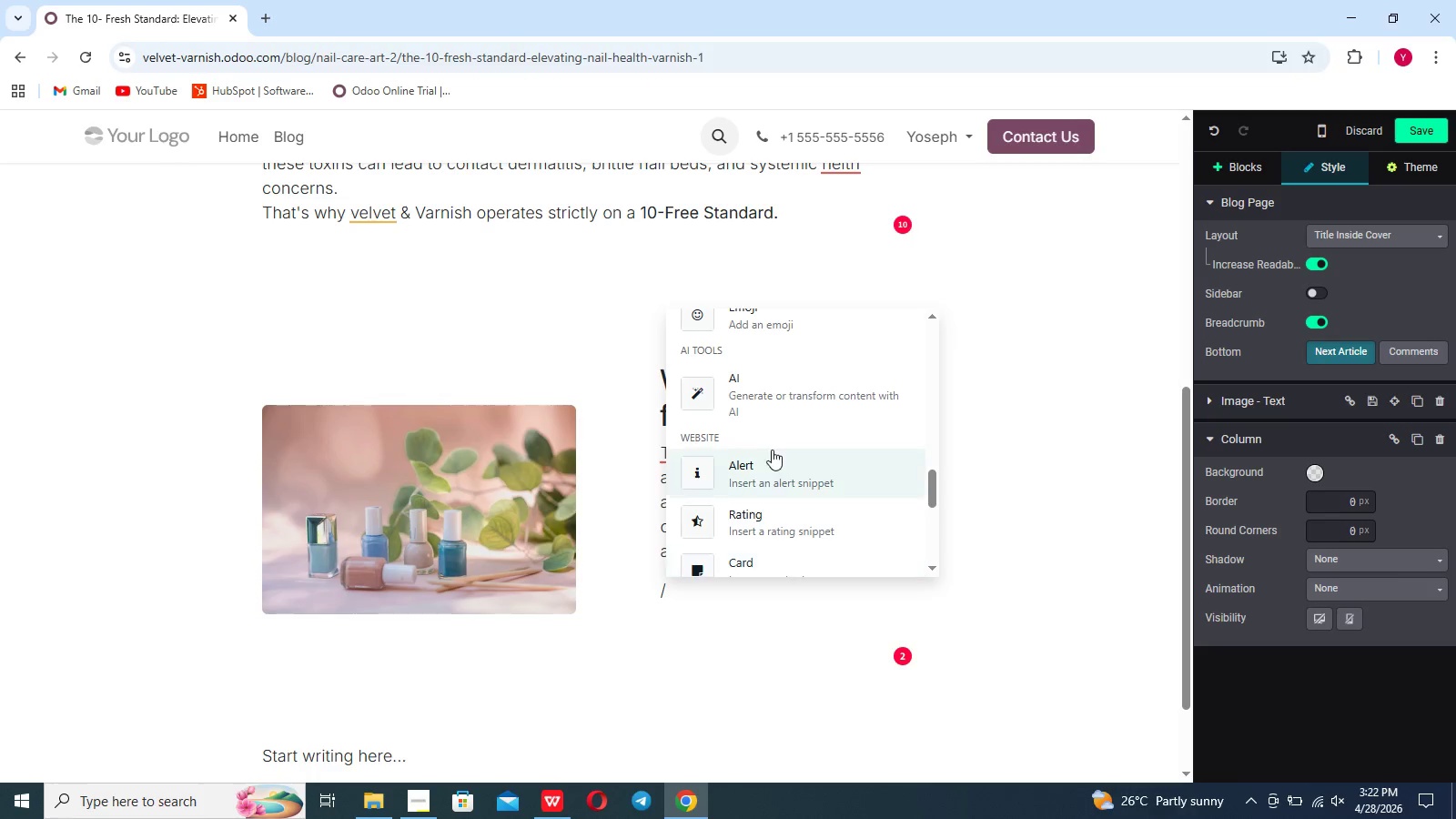 
scroll: coordinate [772, 450], scroll_direction: down, amount: 13.0
 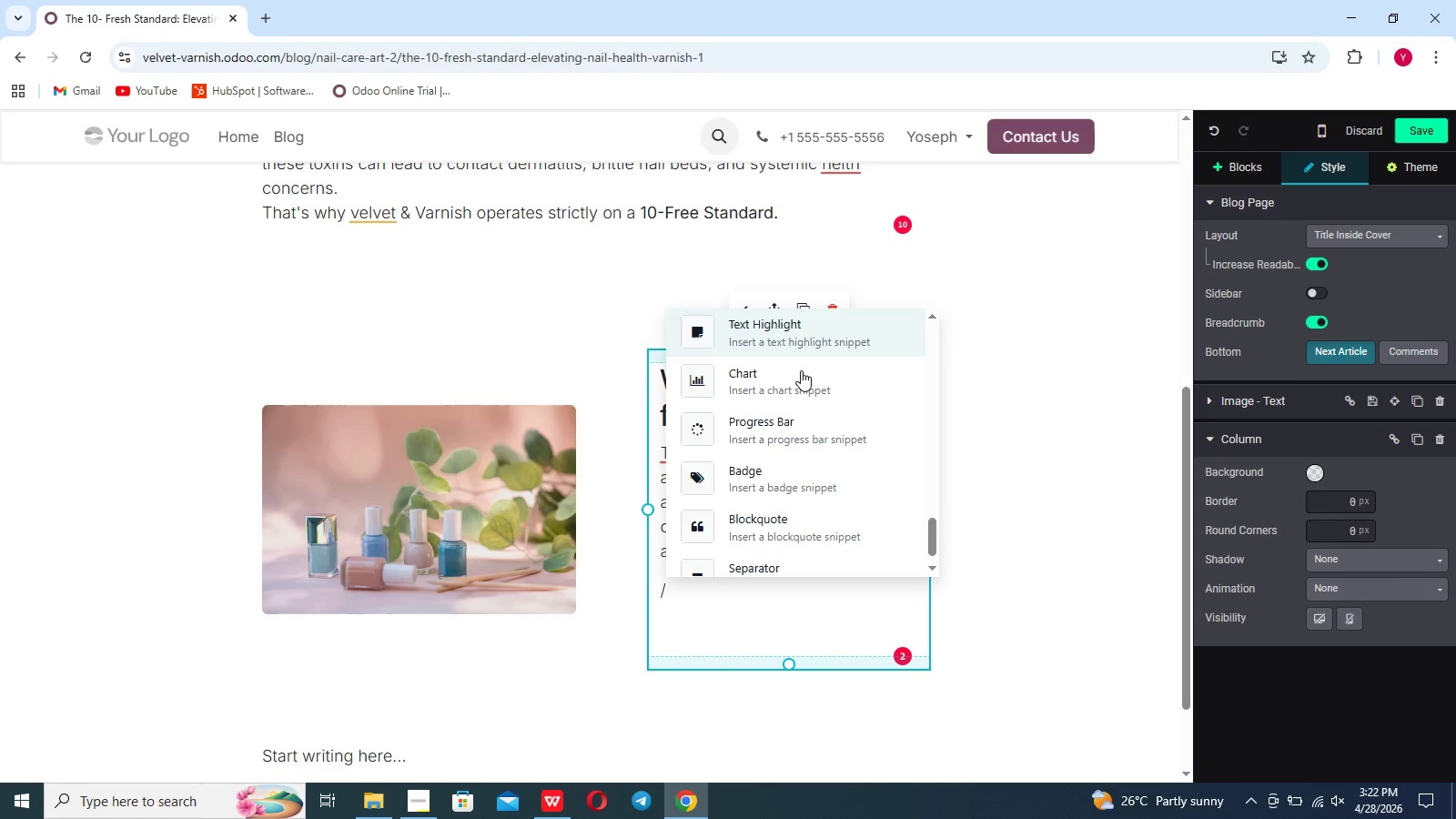 
scroll: coordinate [776, 454], scroll_direction: up, amount: 21.0
 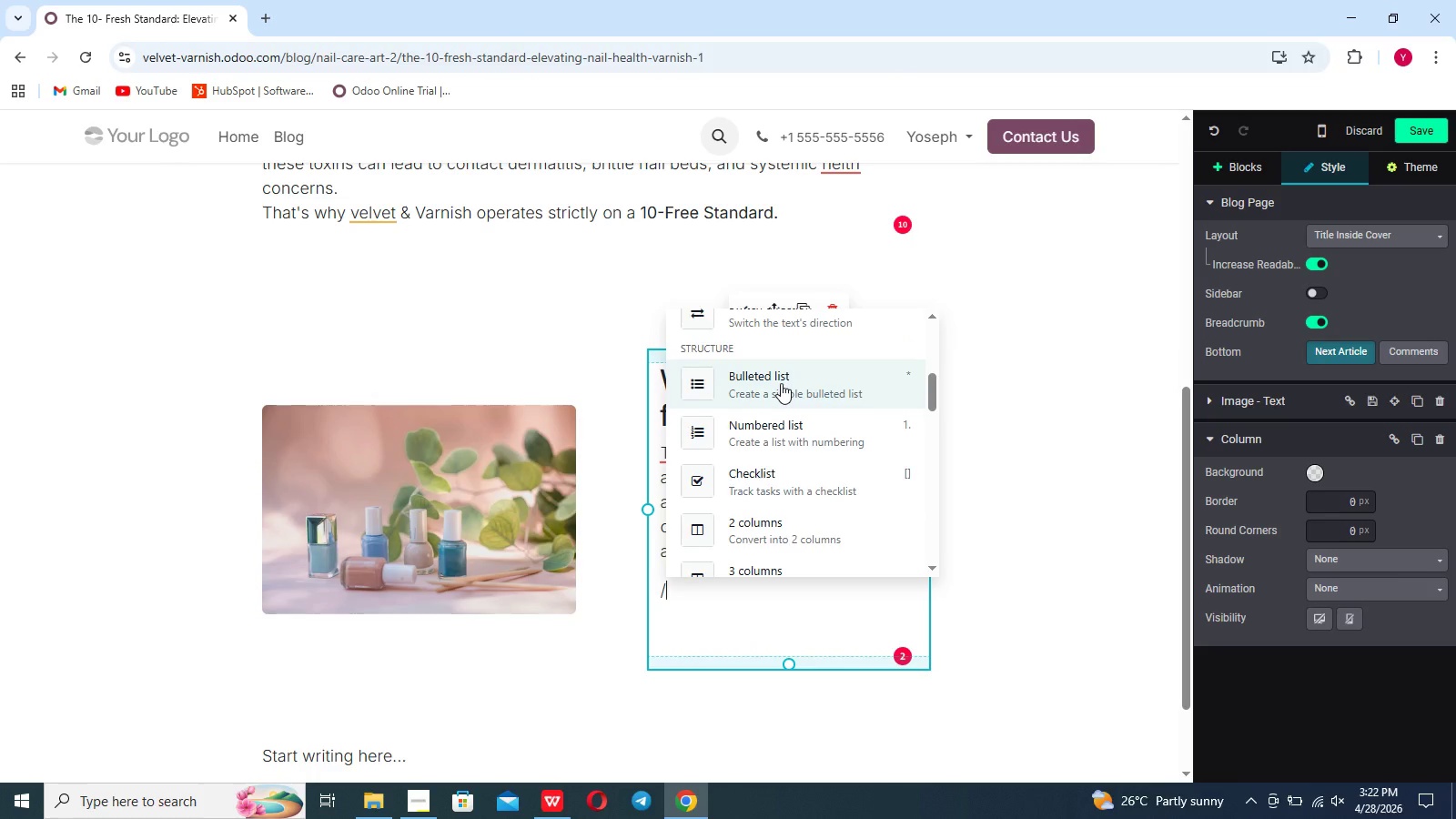 
left_click([781, 383])
 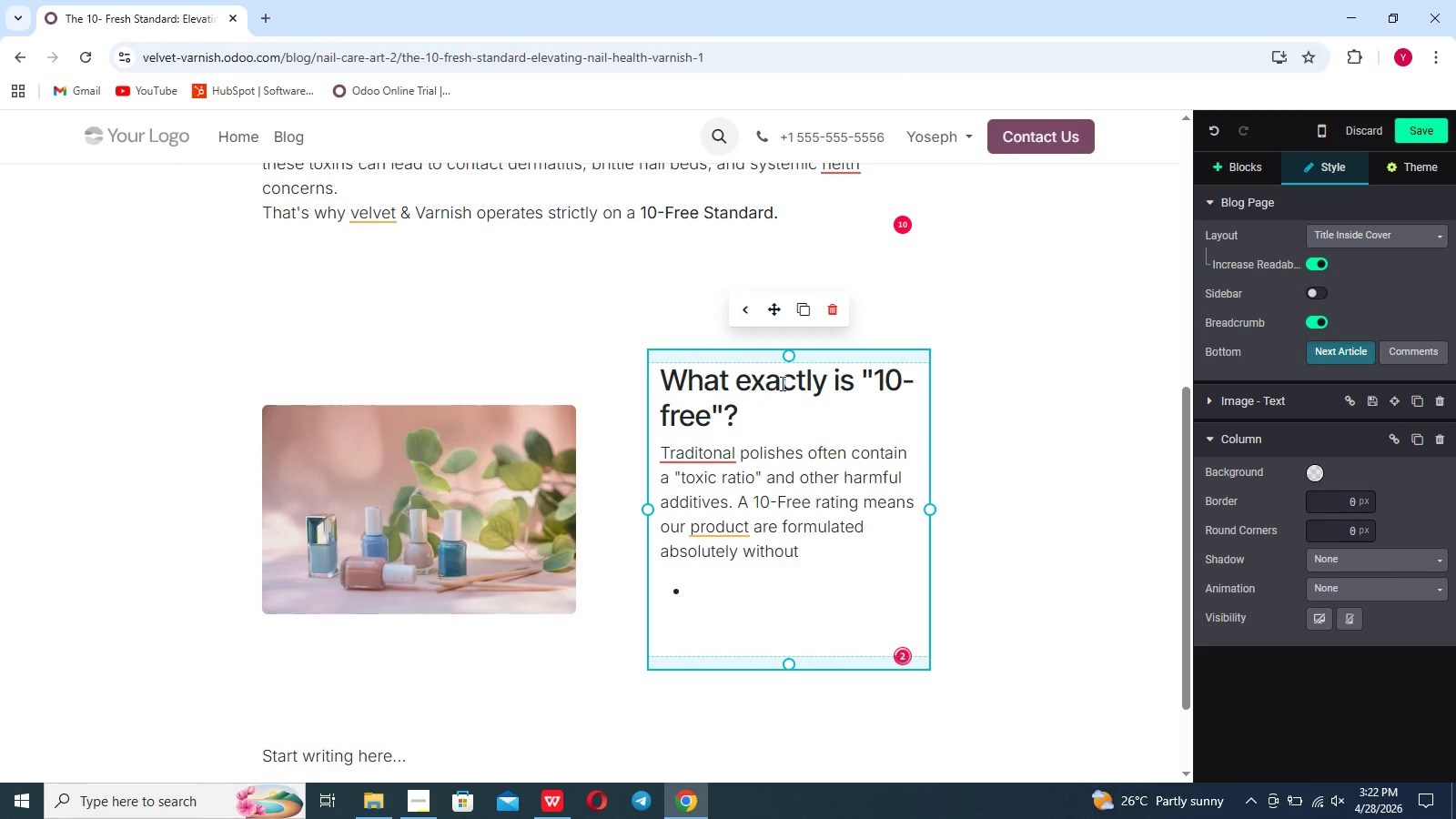 
type(FORMALdehyde & )
 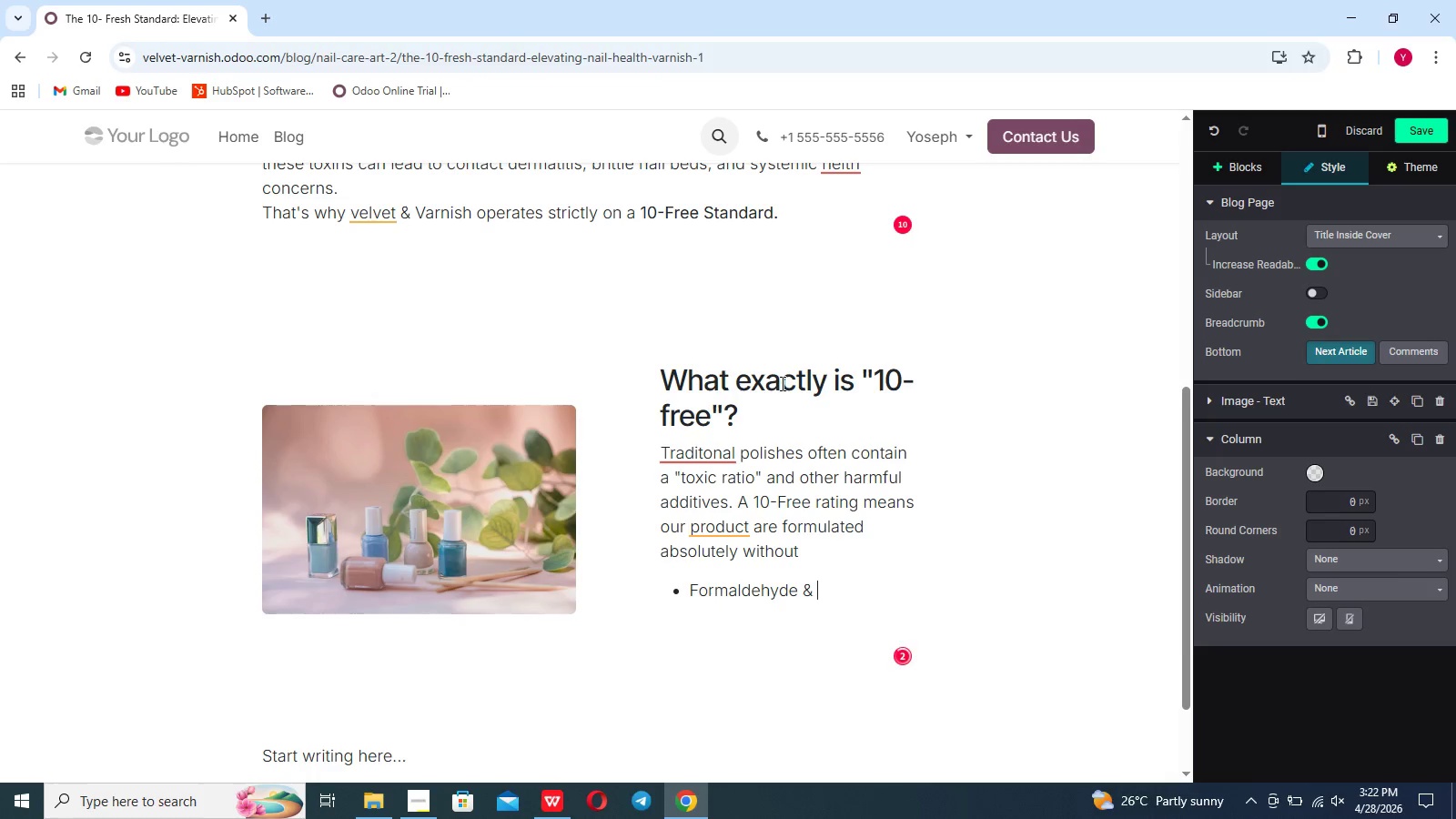 
hold_key(key=ShiftLeft, duration=1.5)
 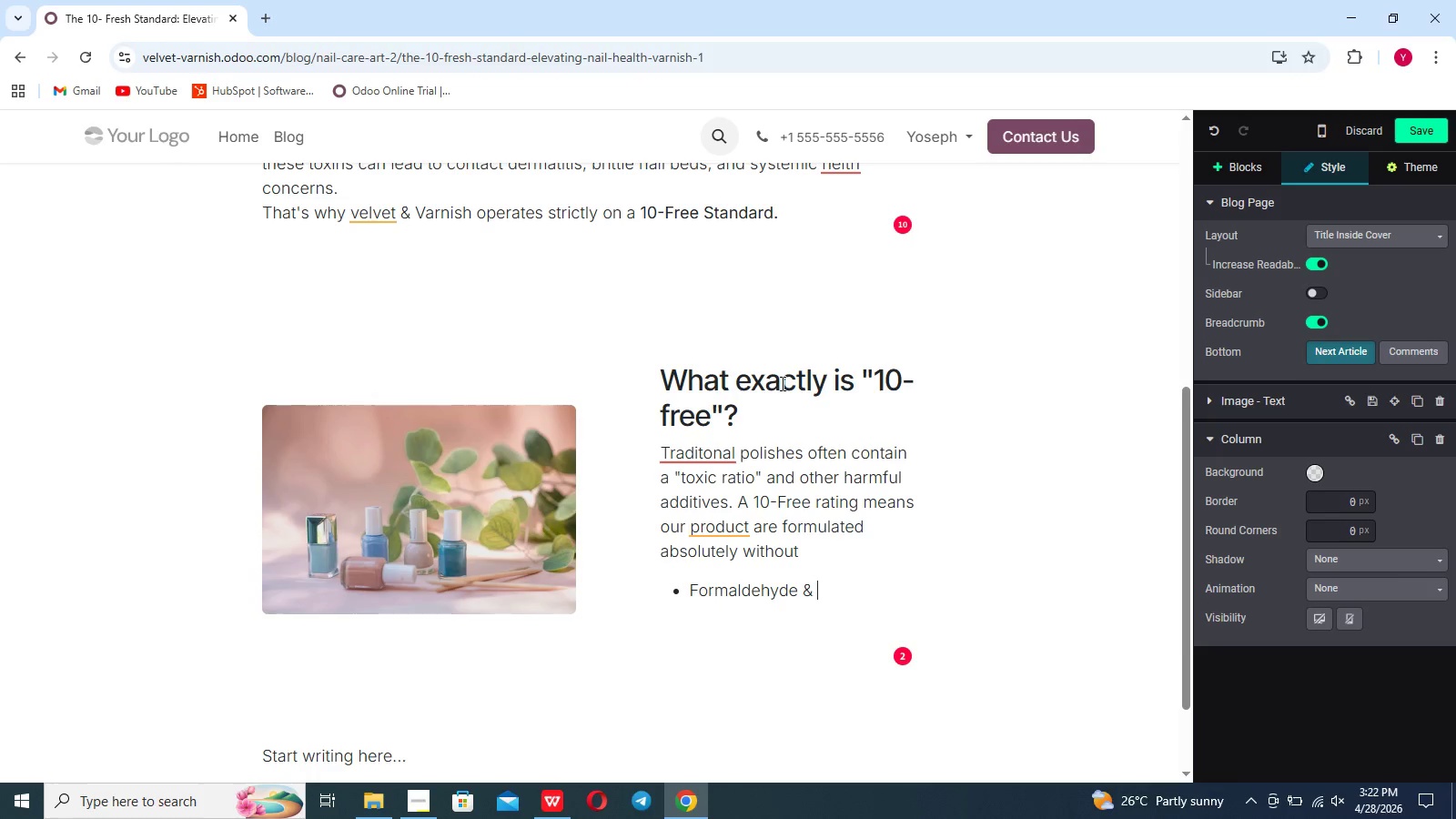 
hold_key(key=ShiftLeft, duration=1.5)
 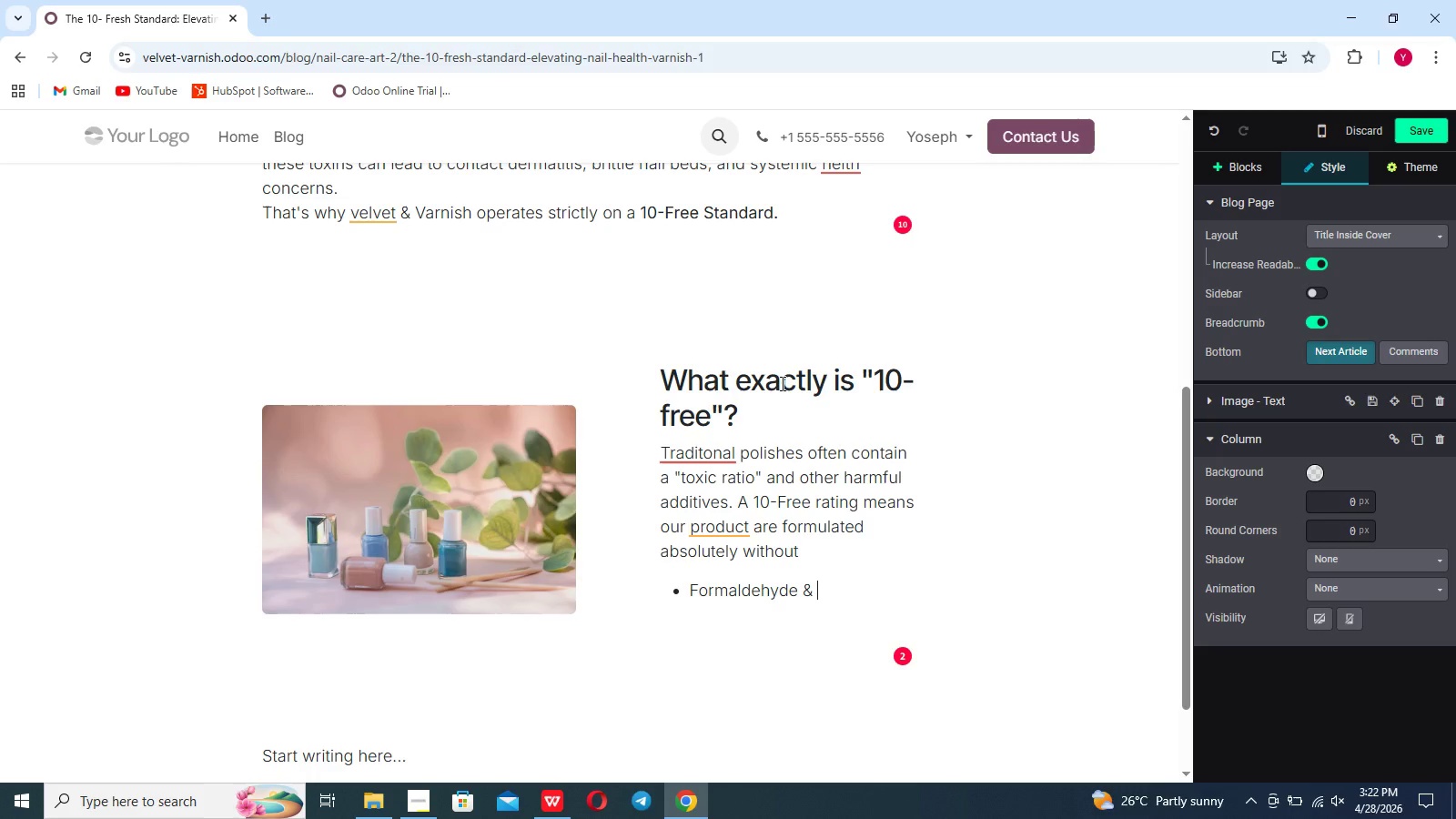 
type(Formaldehyde Resin)
 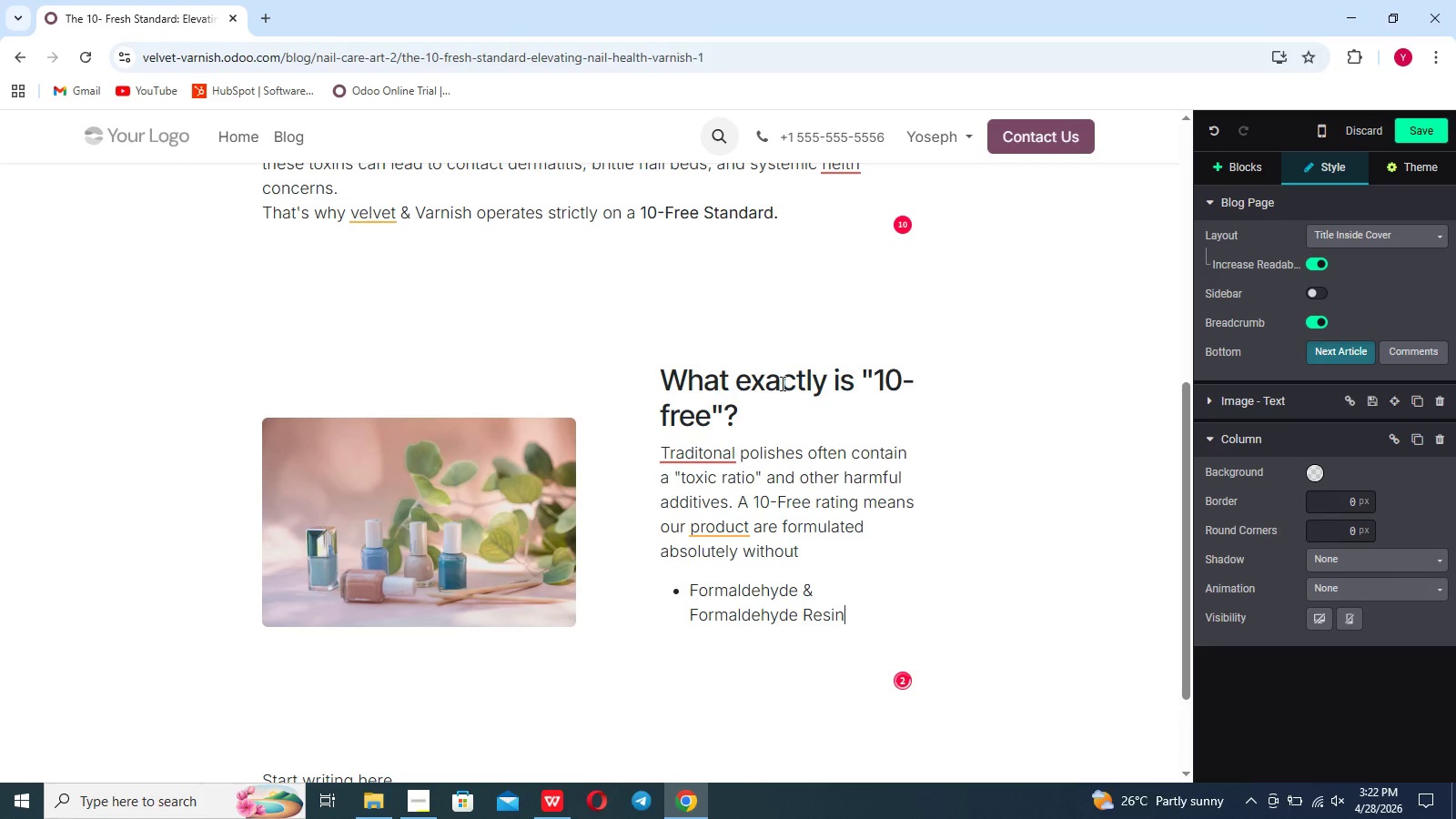 
left_click_drag(start_coordinate=[856, 611], to_coordinate=[692, 592])
 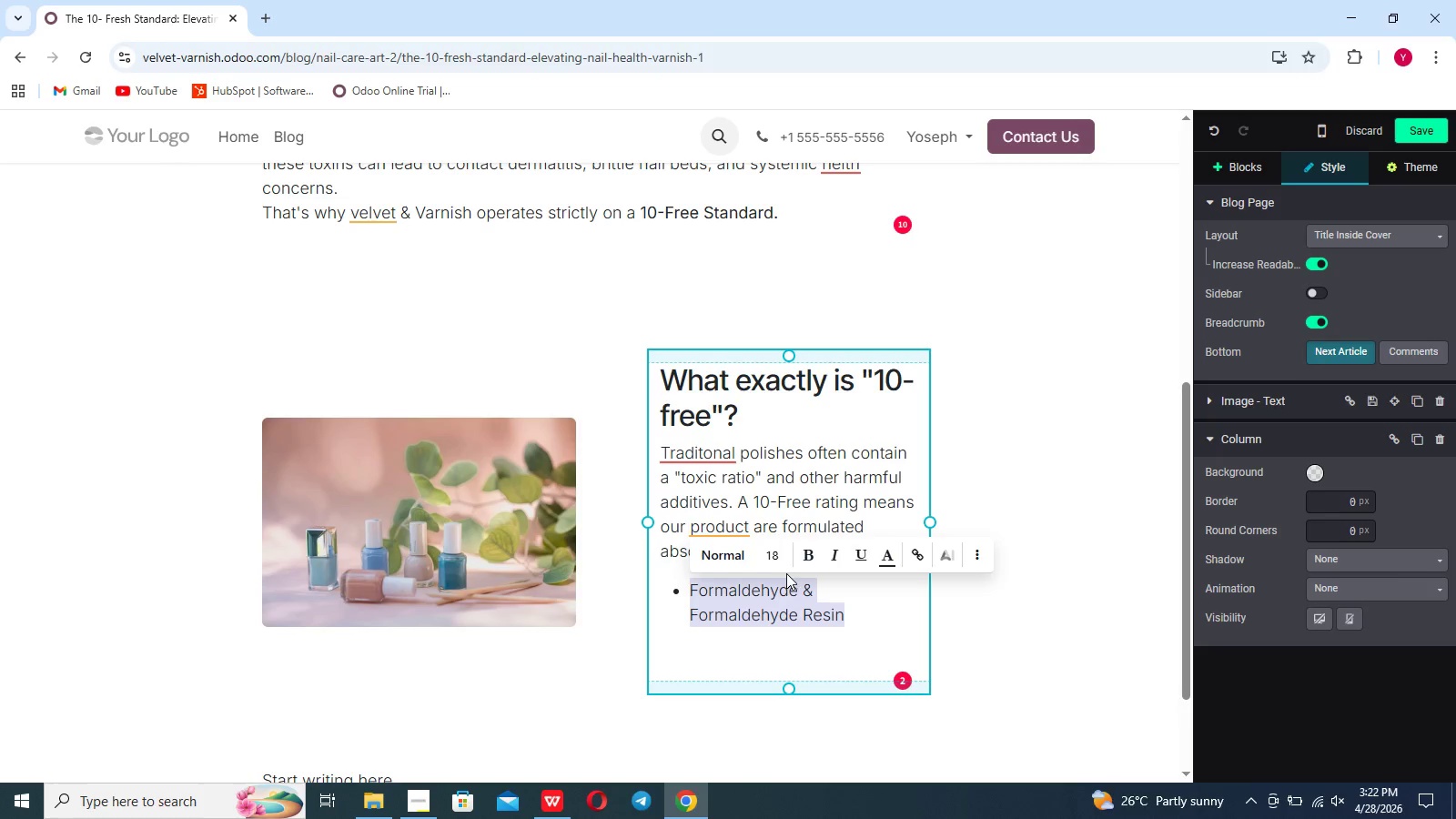 
mouse_move([736, 549])
 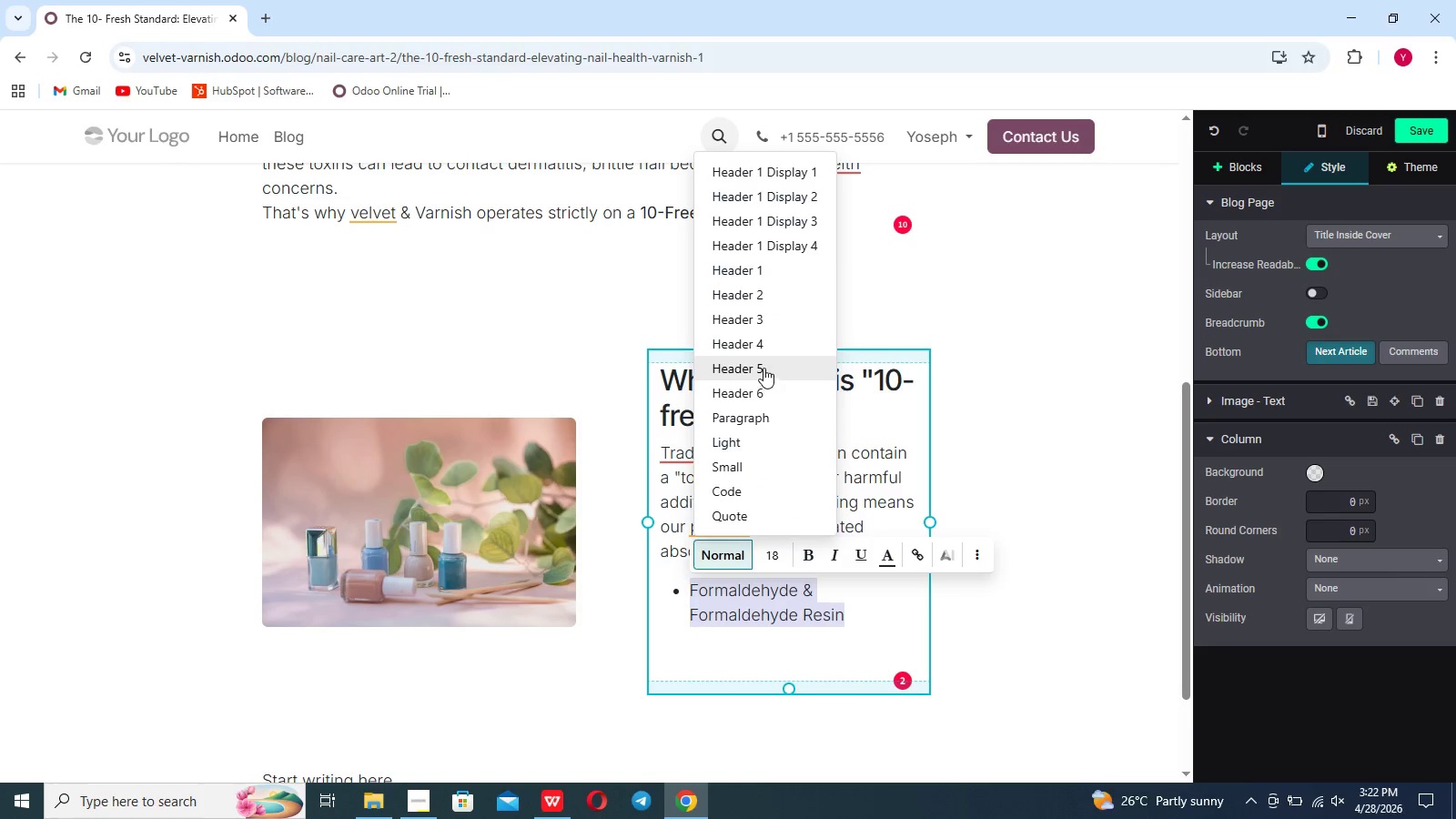 
left_click([763, 363])
 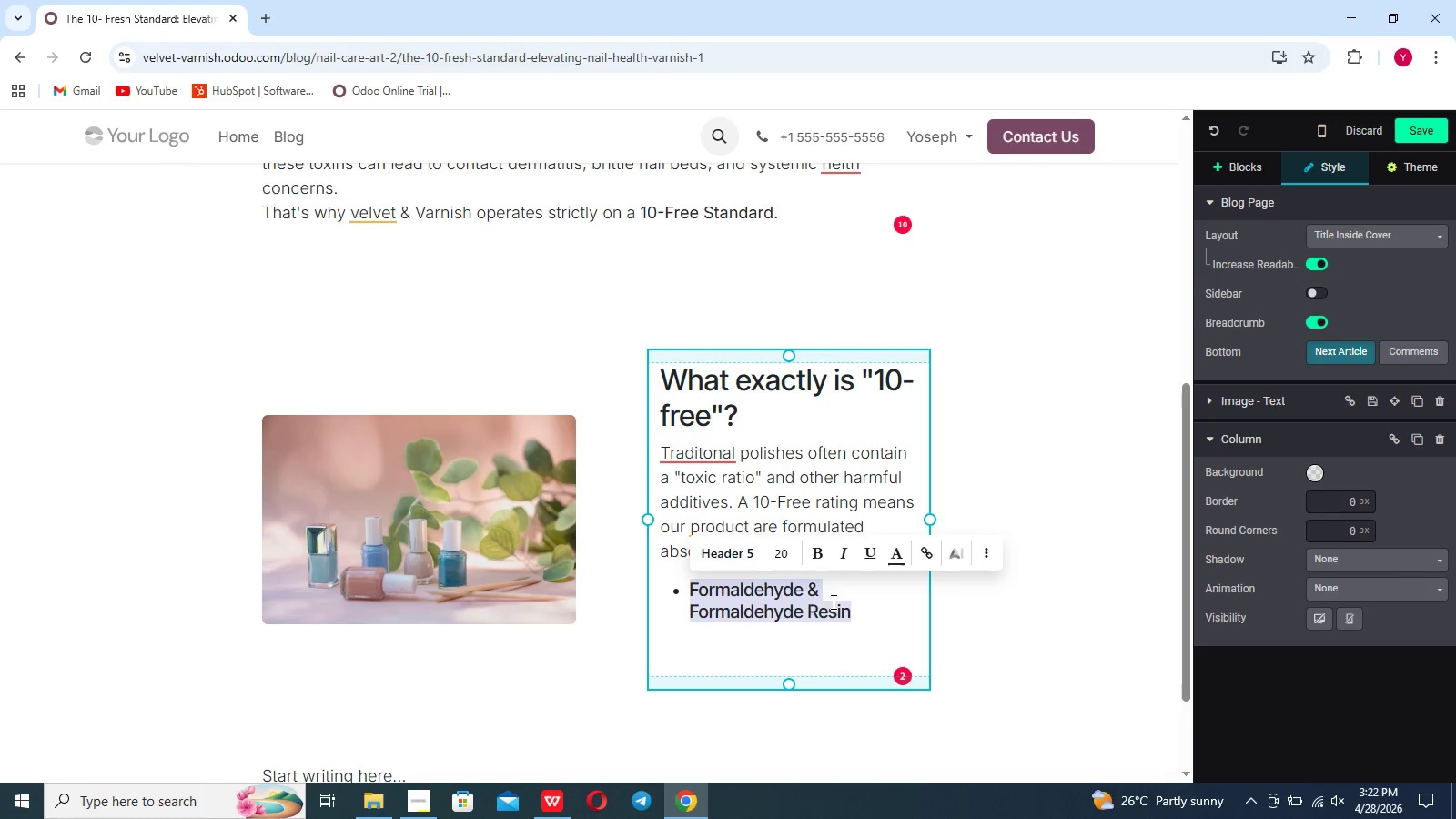 
left_click([850, 608])
 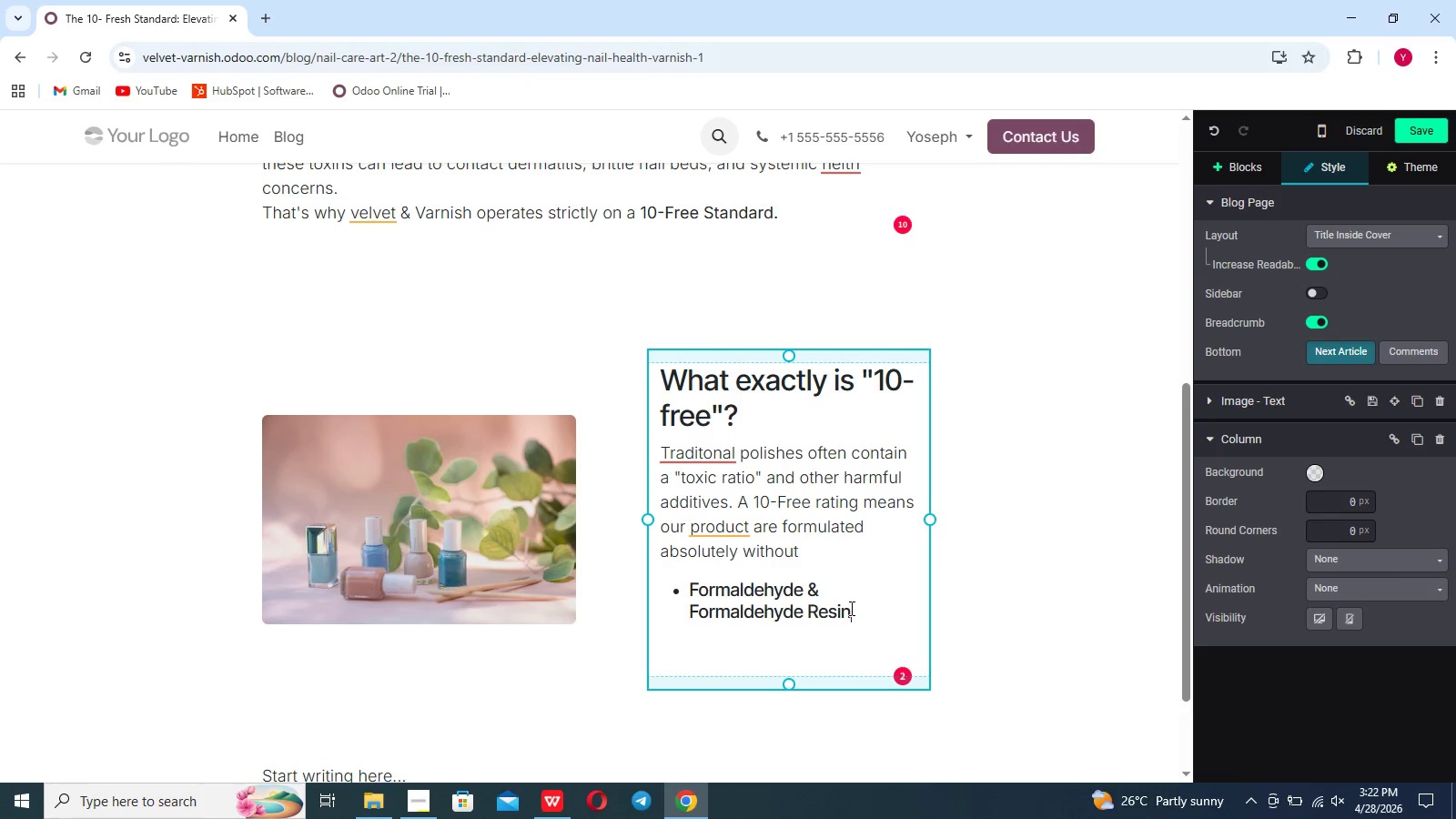 
key(Enter)
 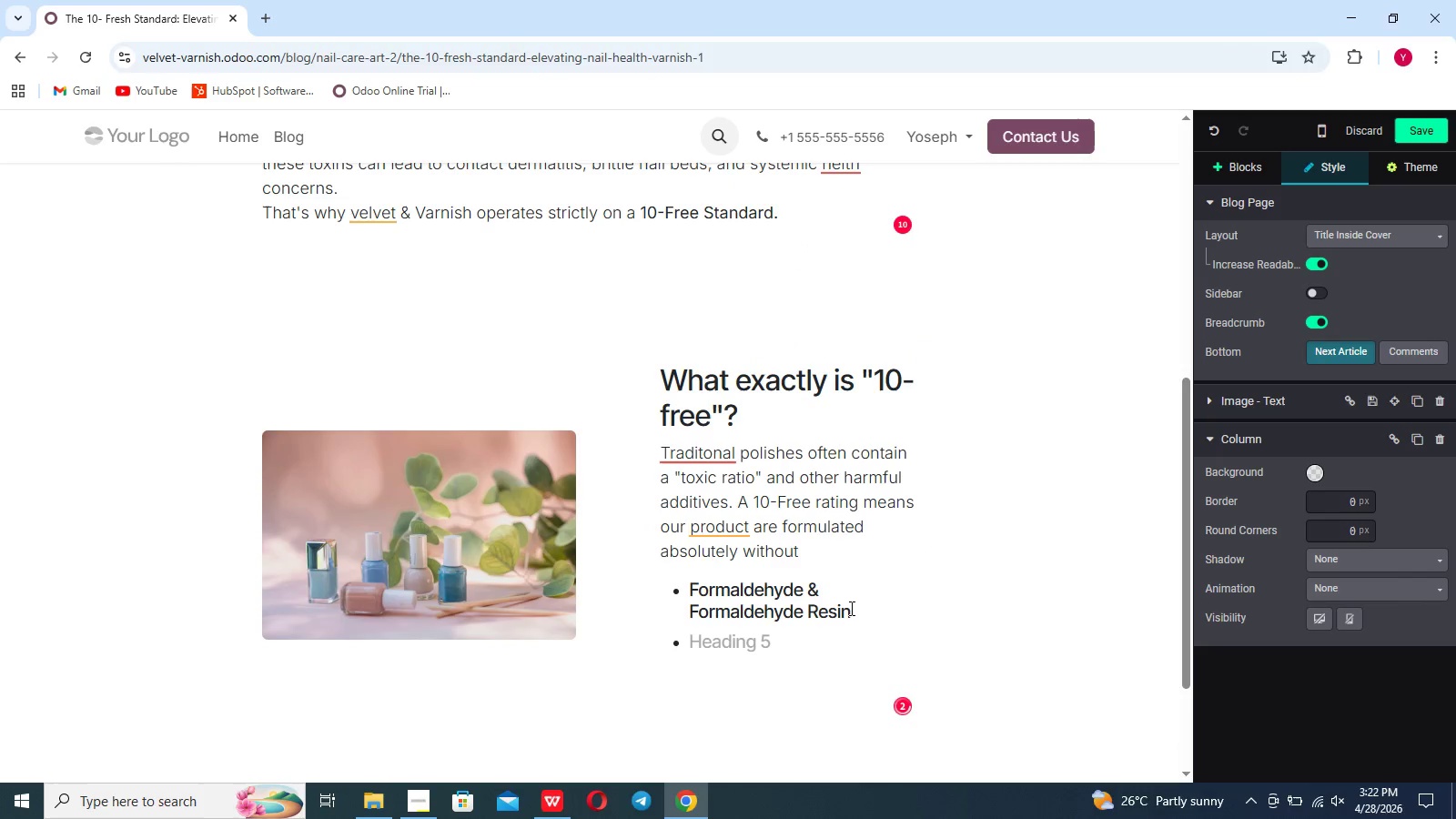 
key(Backspace)
 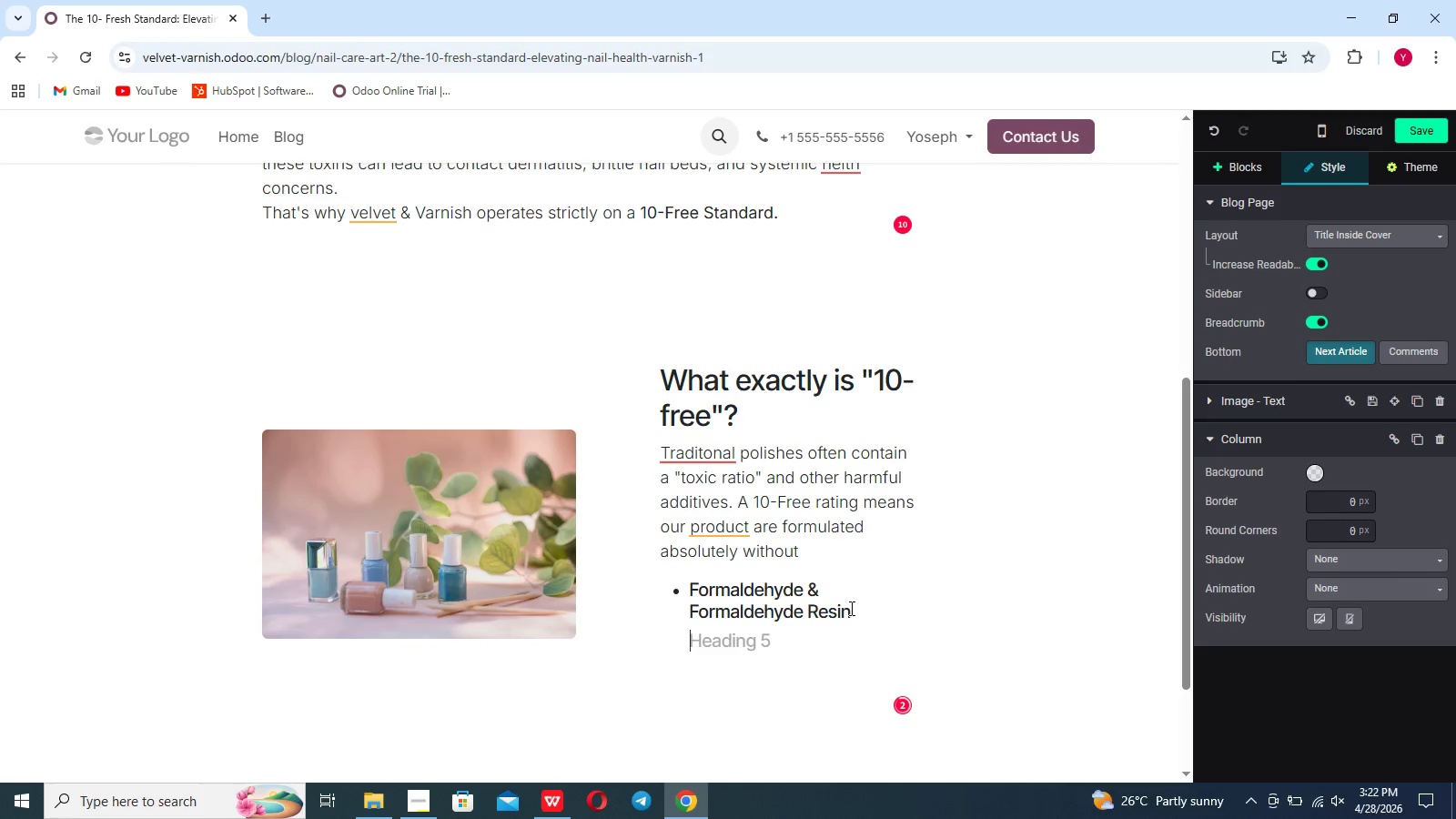 
key(Enter)
 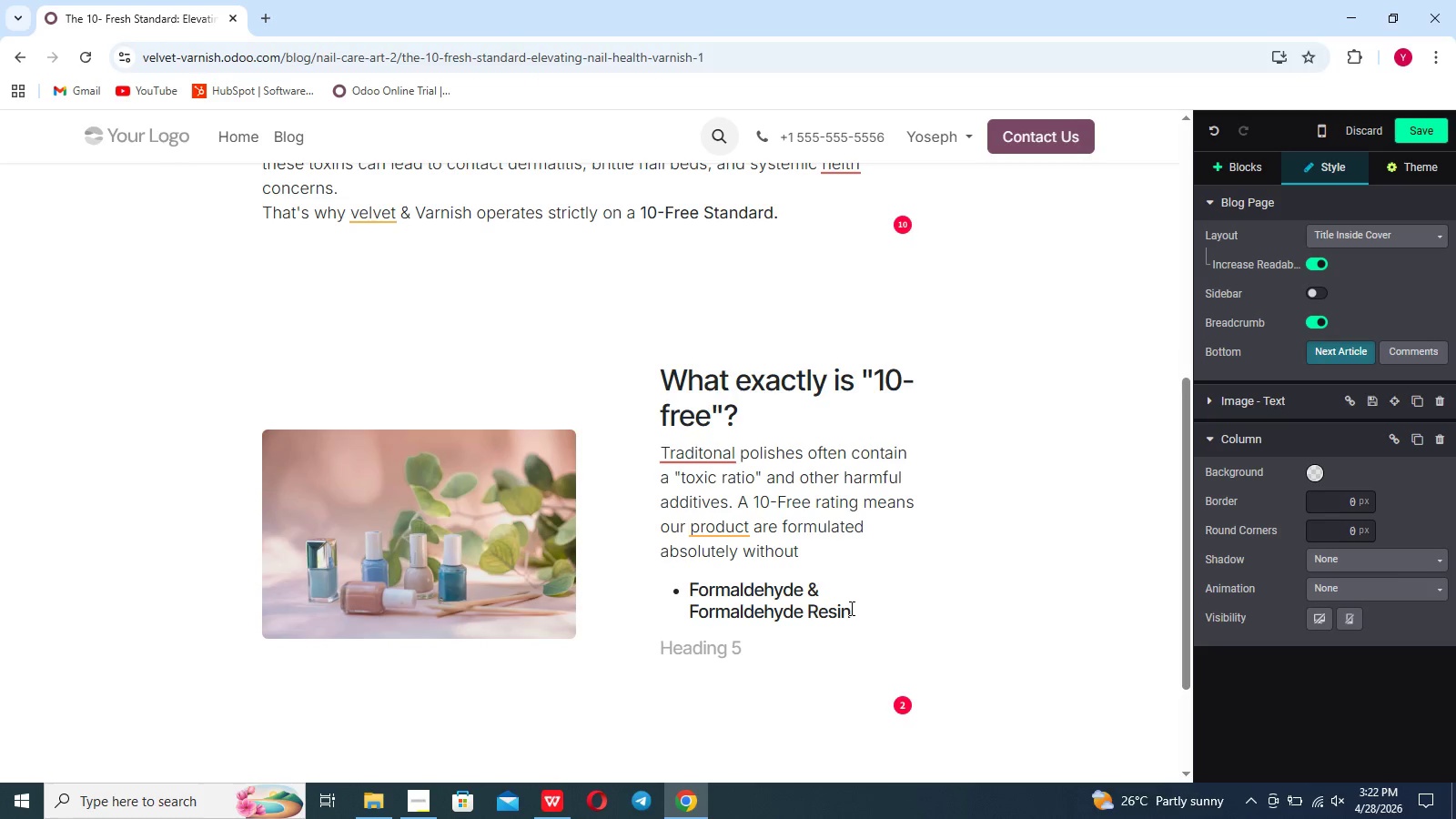 
key(Backspace)
 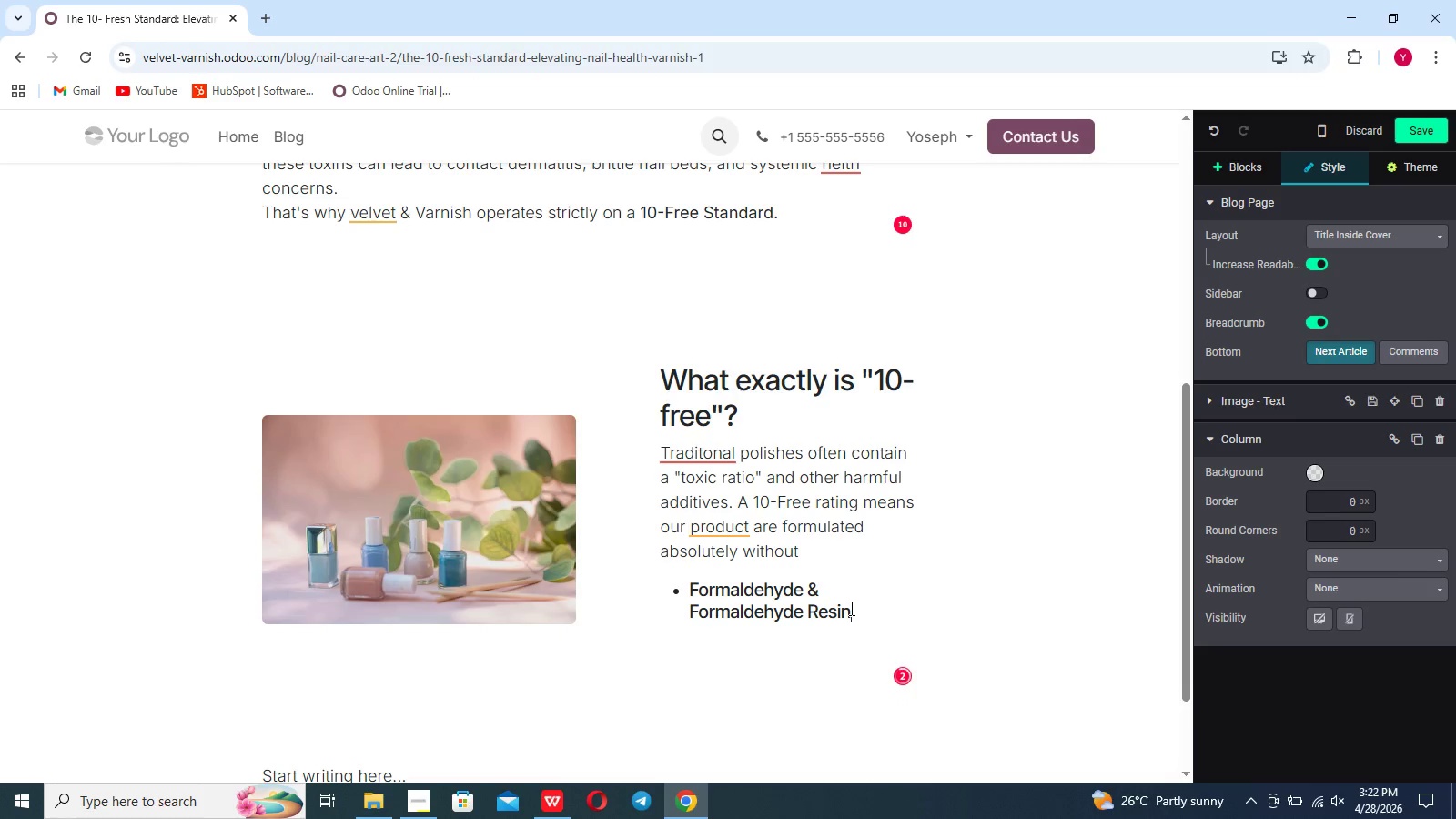 
key(Enter)
 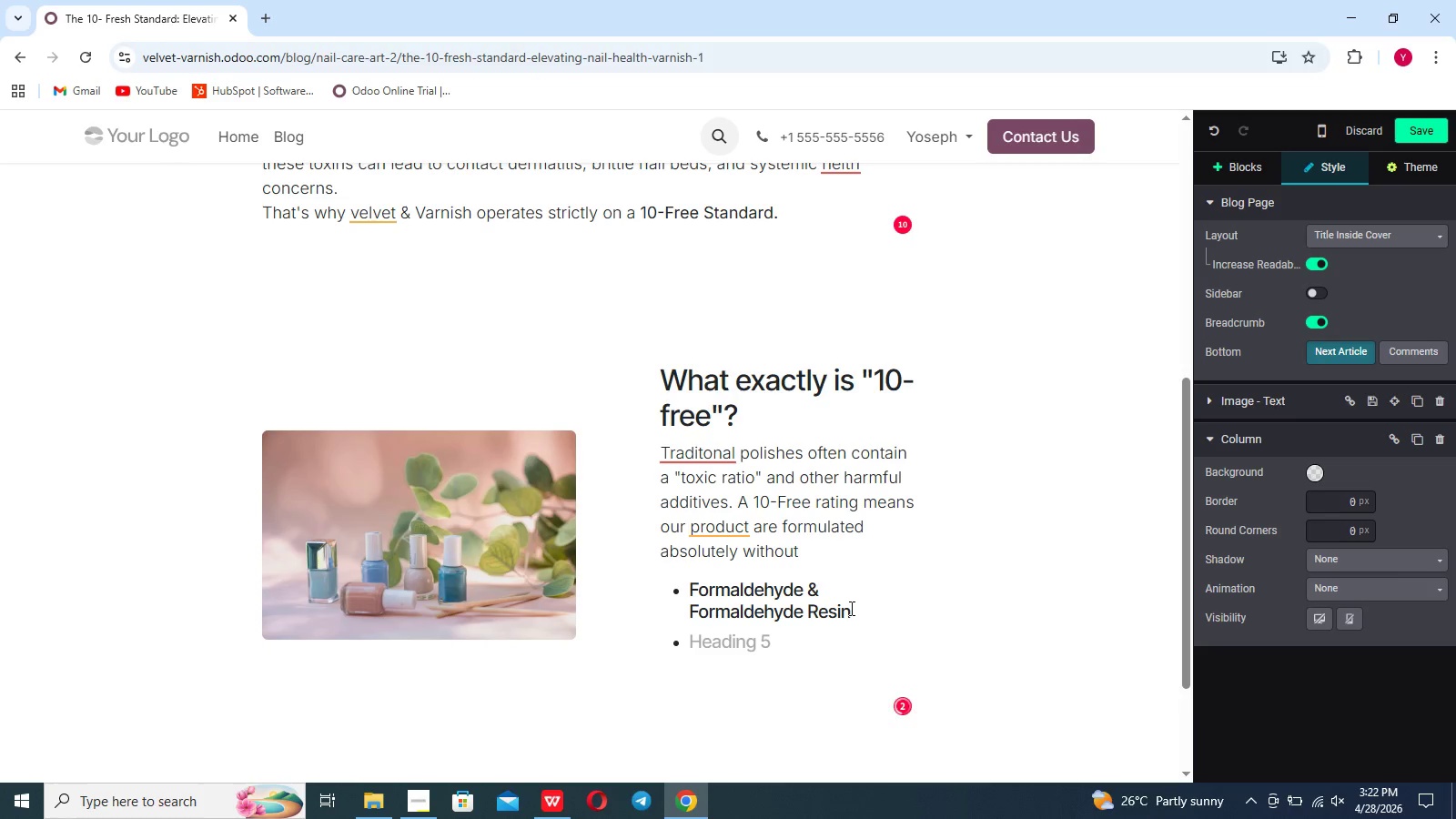 
key(Backspace)
 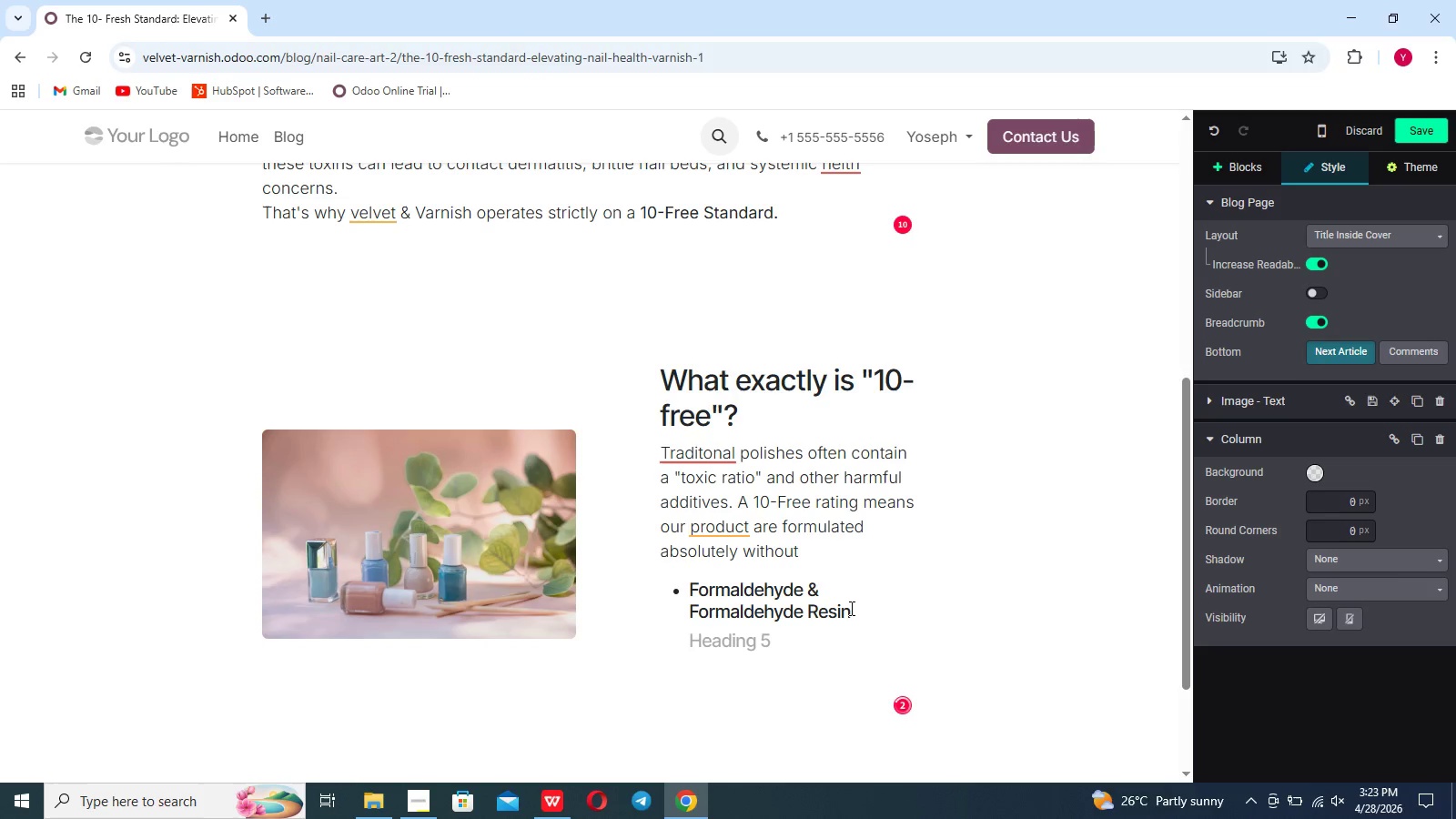 
key(Backspace)
 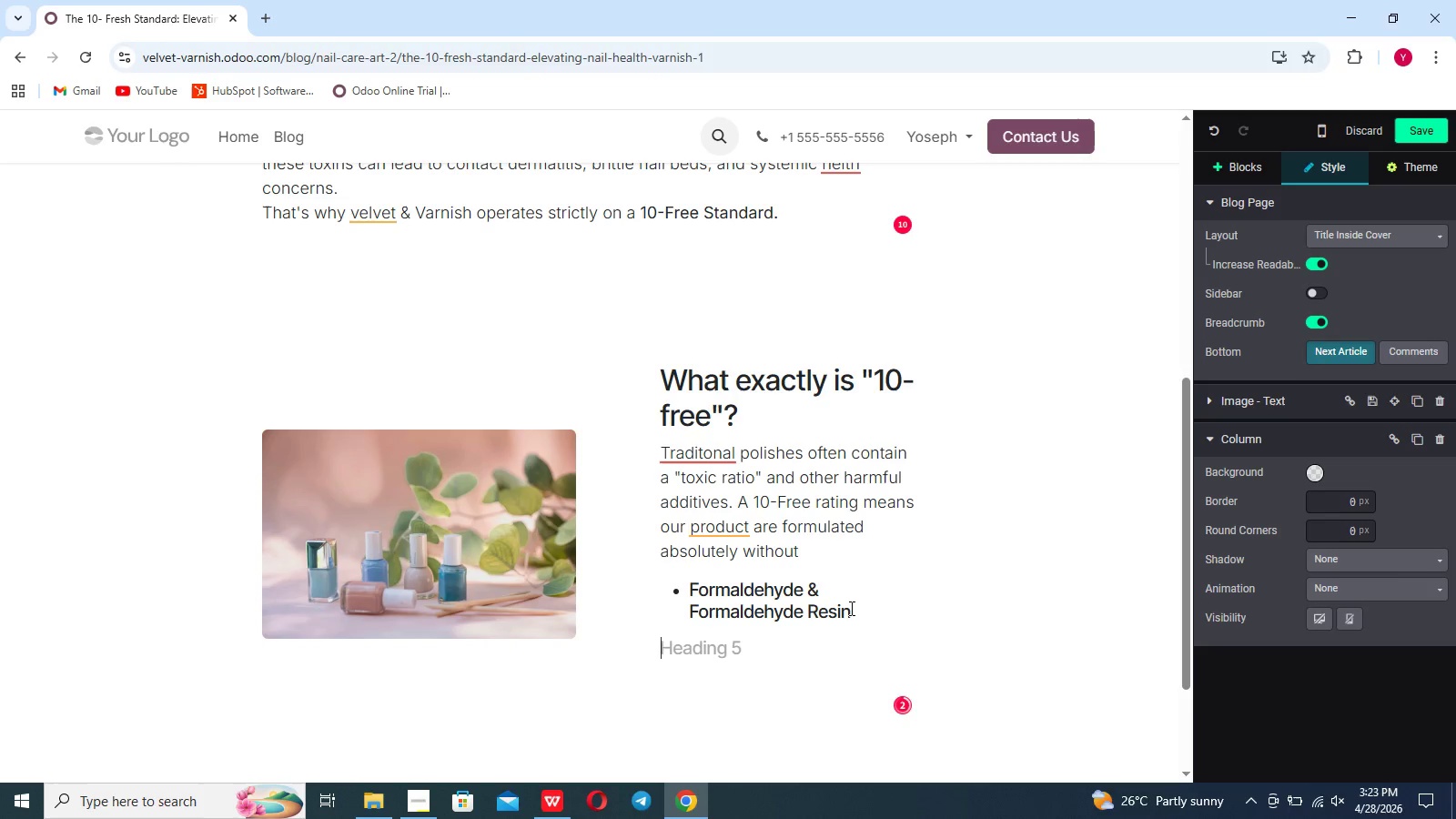 
key(Backspace)
 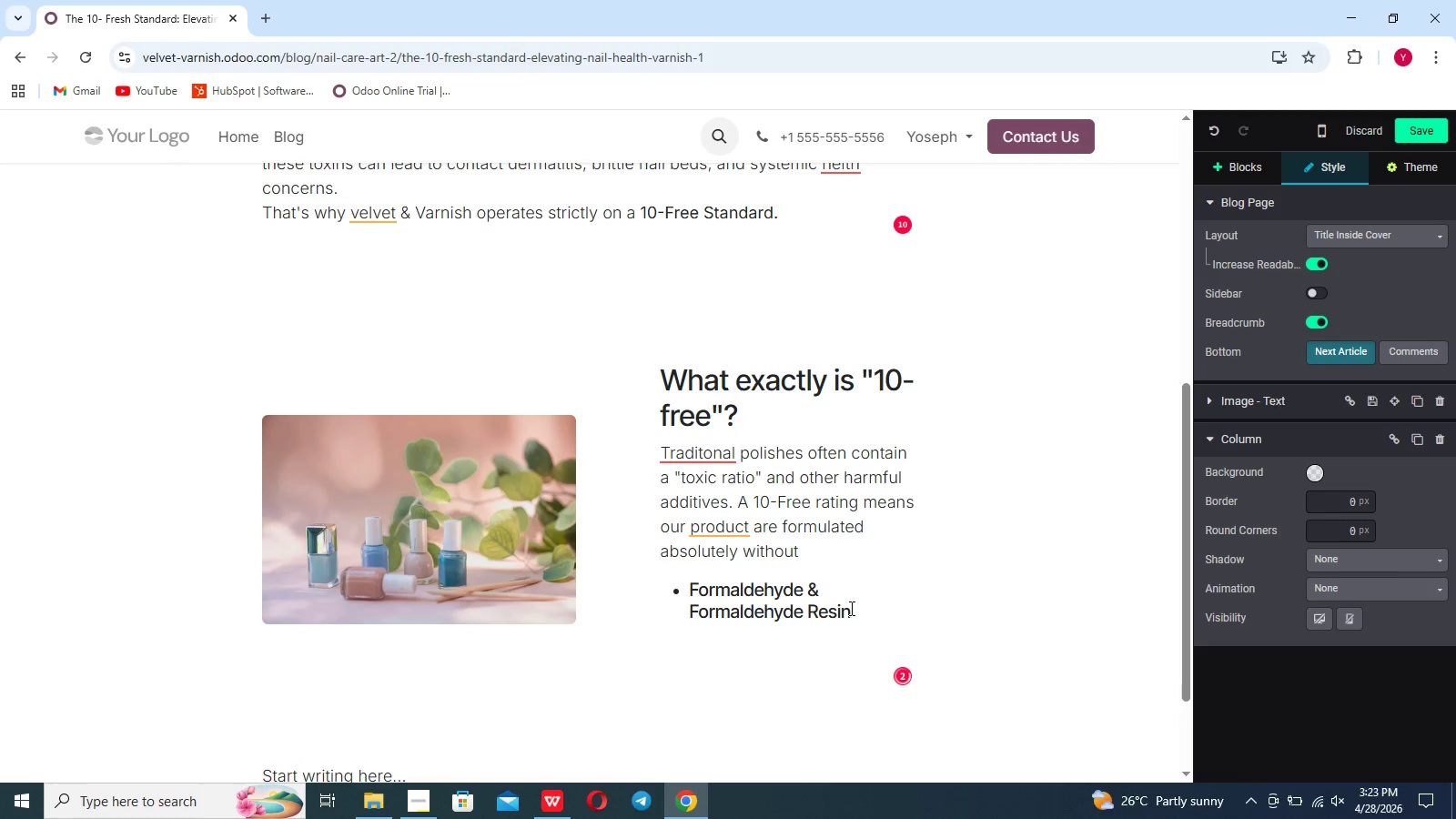 
key(Shift+Enter)
 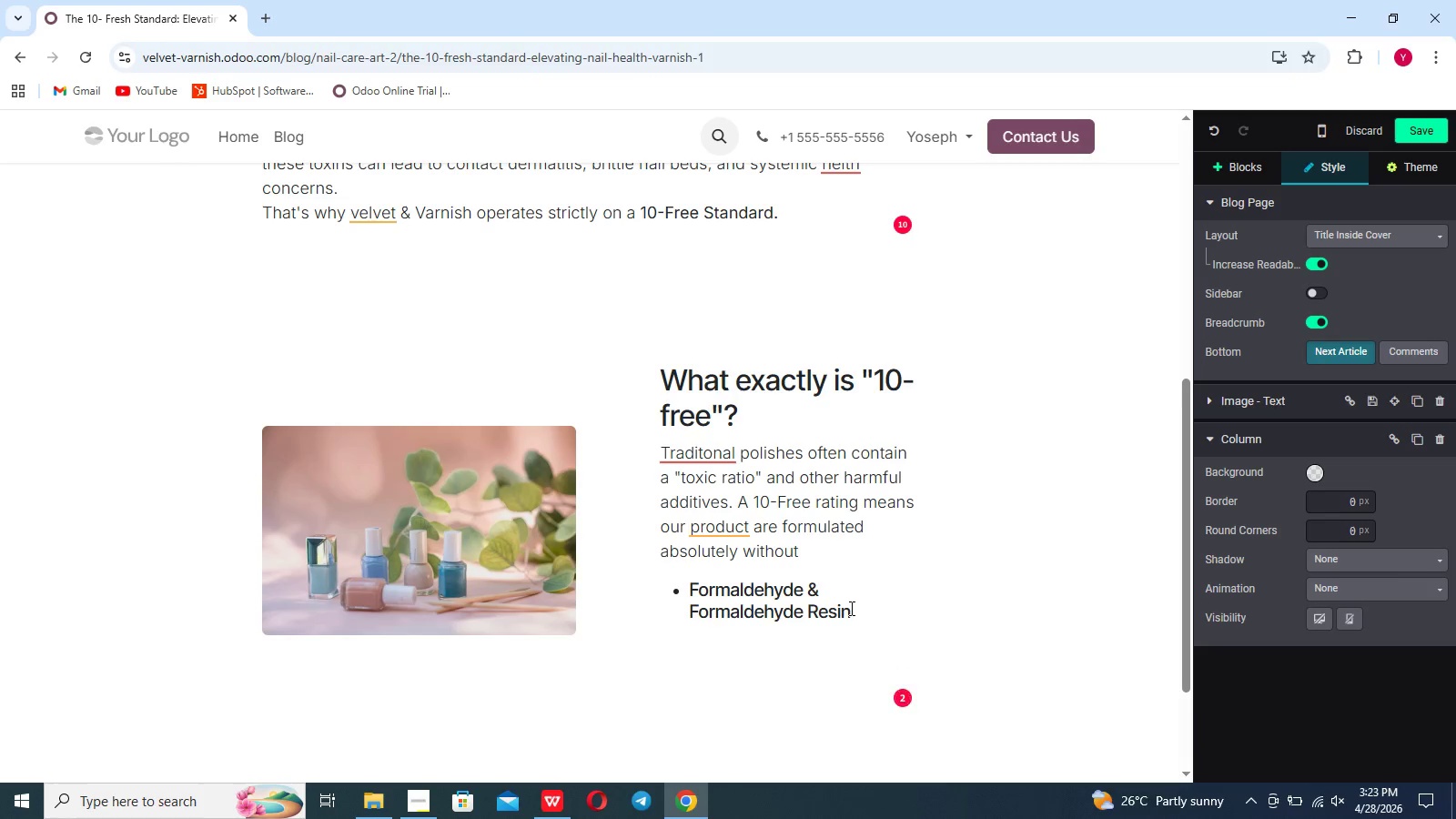 
type(n)
key(Backspace)
type(Known carn)
key(Backspace)
type(cinogens that can cause severe allergic reactions)
 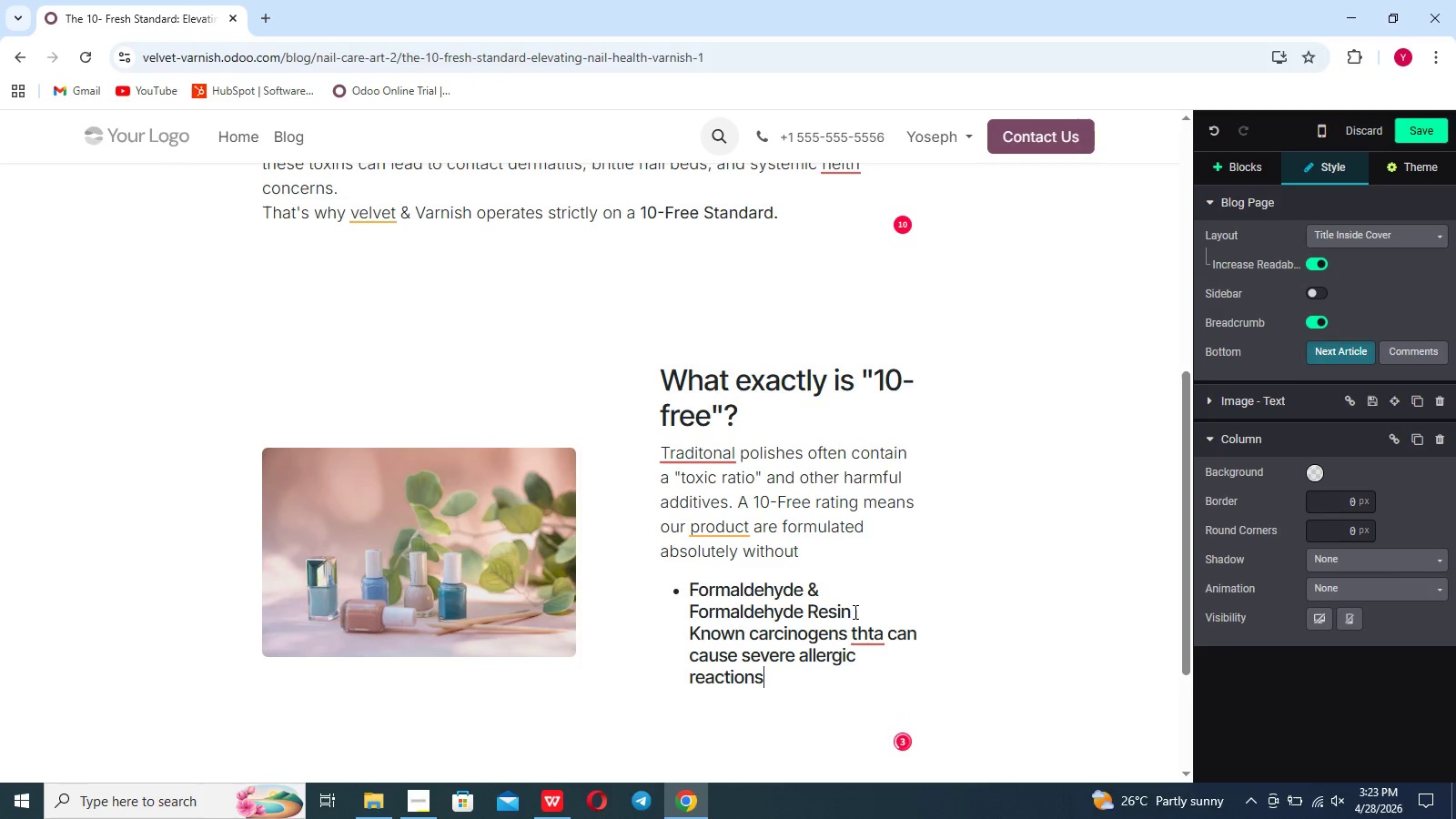 
key(Enter)
 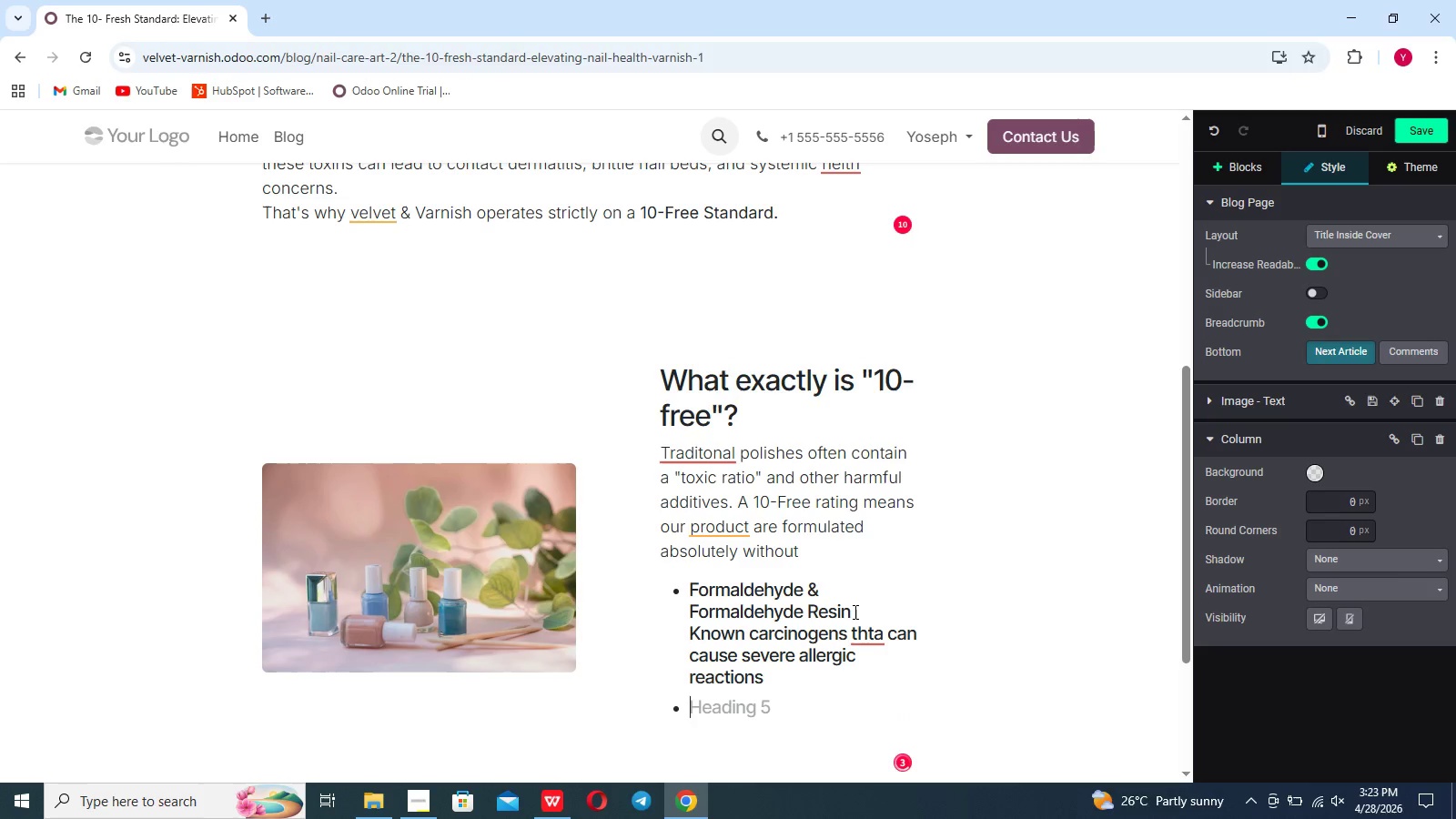 
type(Tou)
 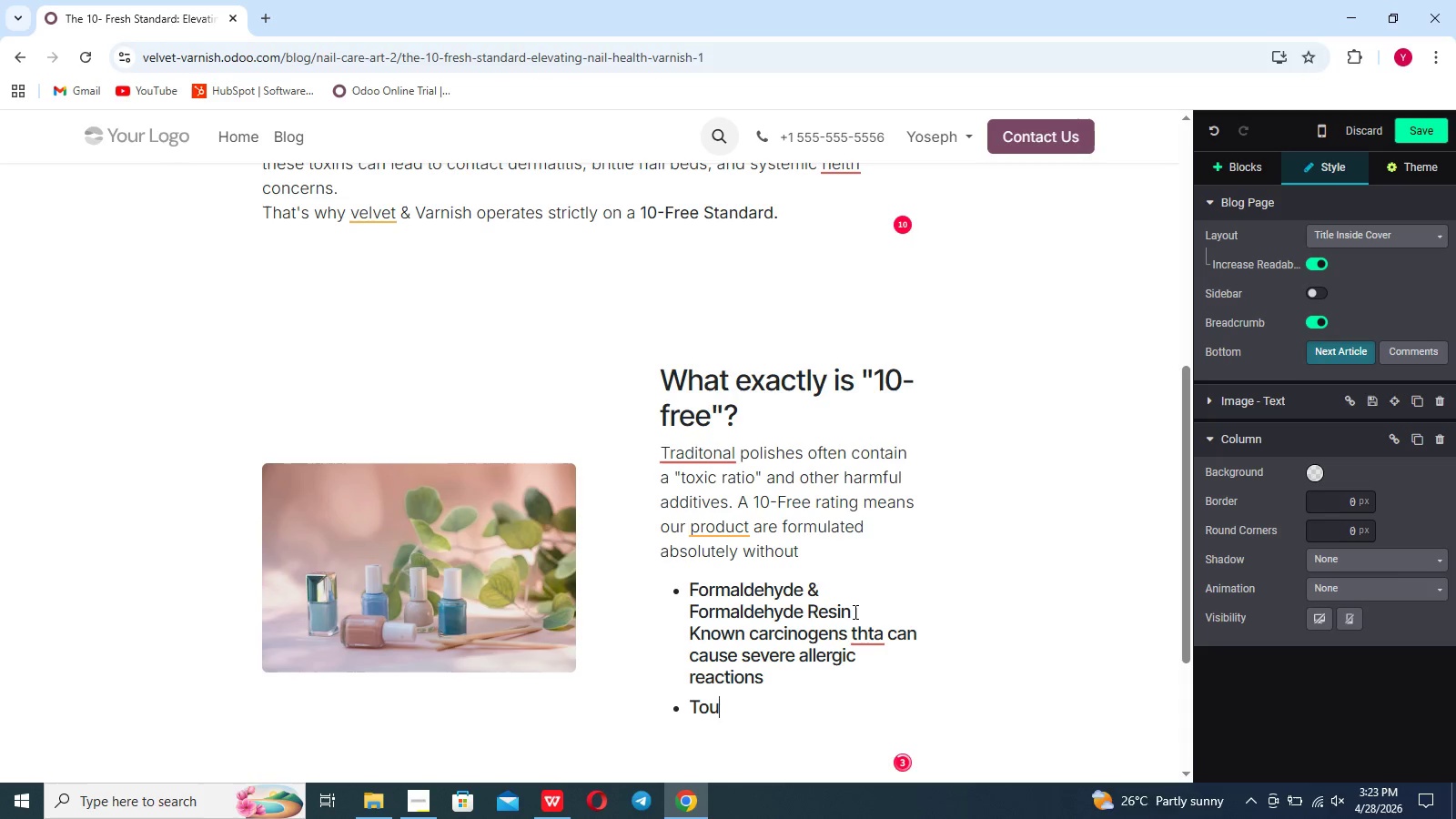 
key(Backspace)
type(luee)
key(Backspace)
type(ne & DBP: solvents and plasci)
key(Backspace)
key(Backspace)
type(s)
key(Backspace)
type(ticixers linked to developmental toxins)
key(Backspace)
key(Backspace)
type(xity.)
 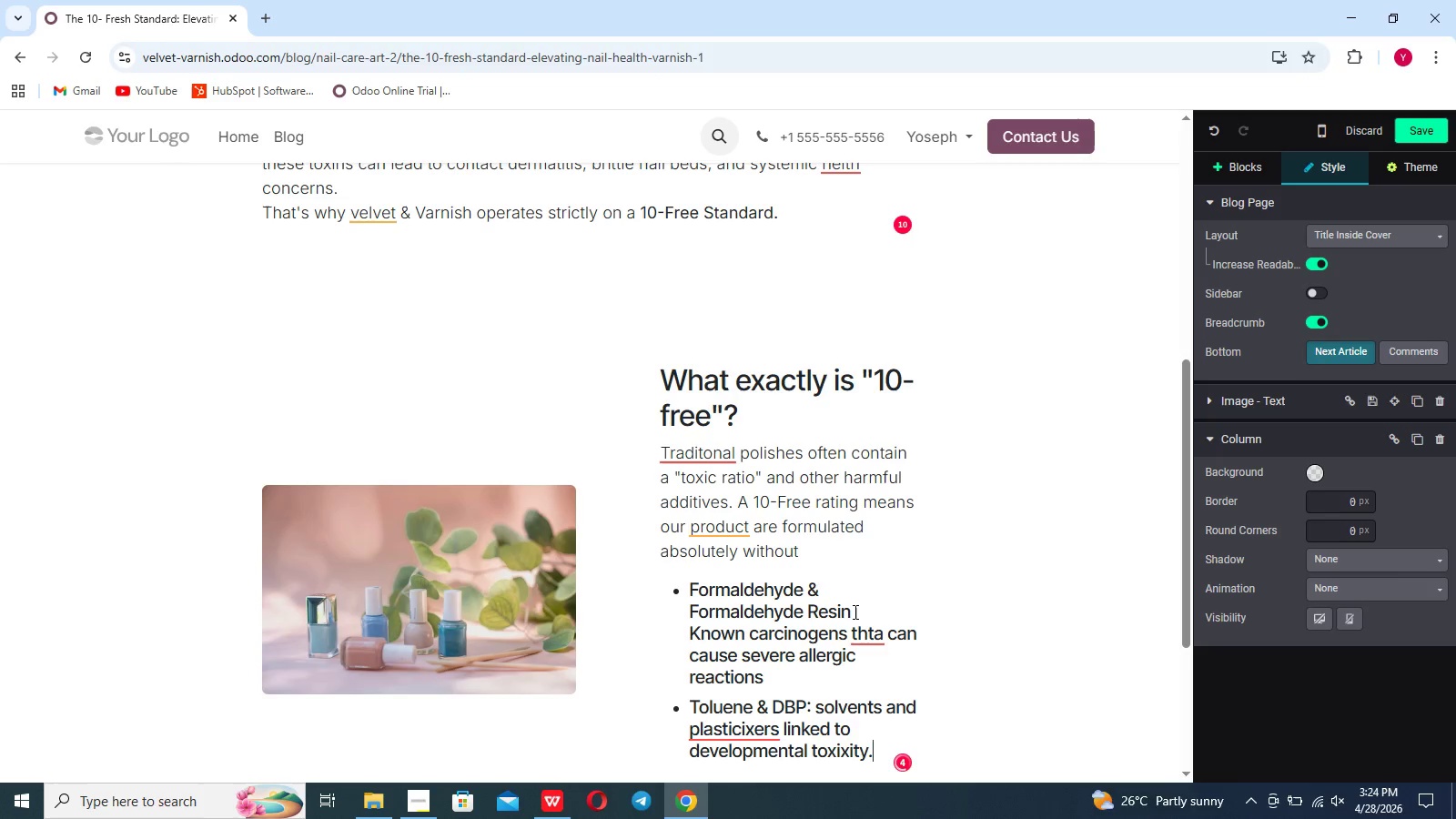 
key(Enter)
 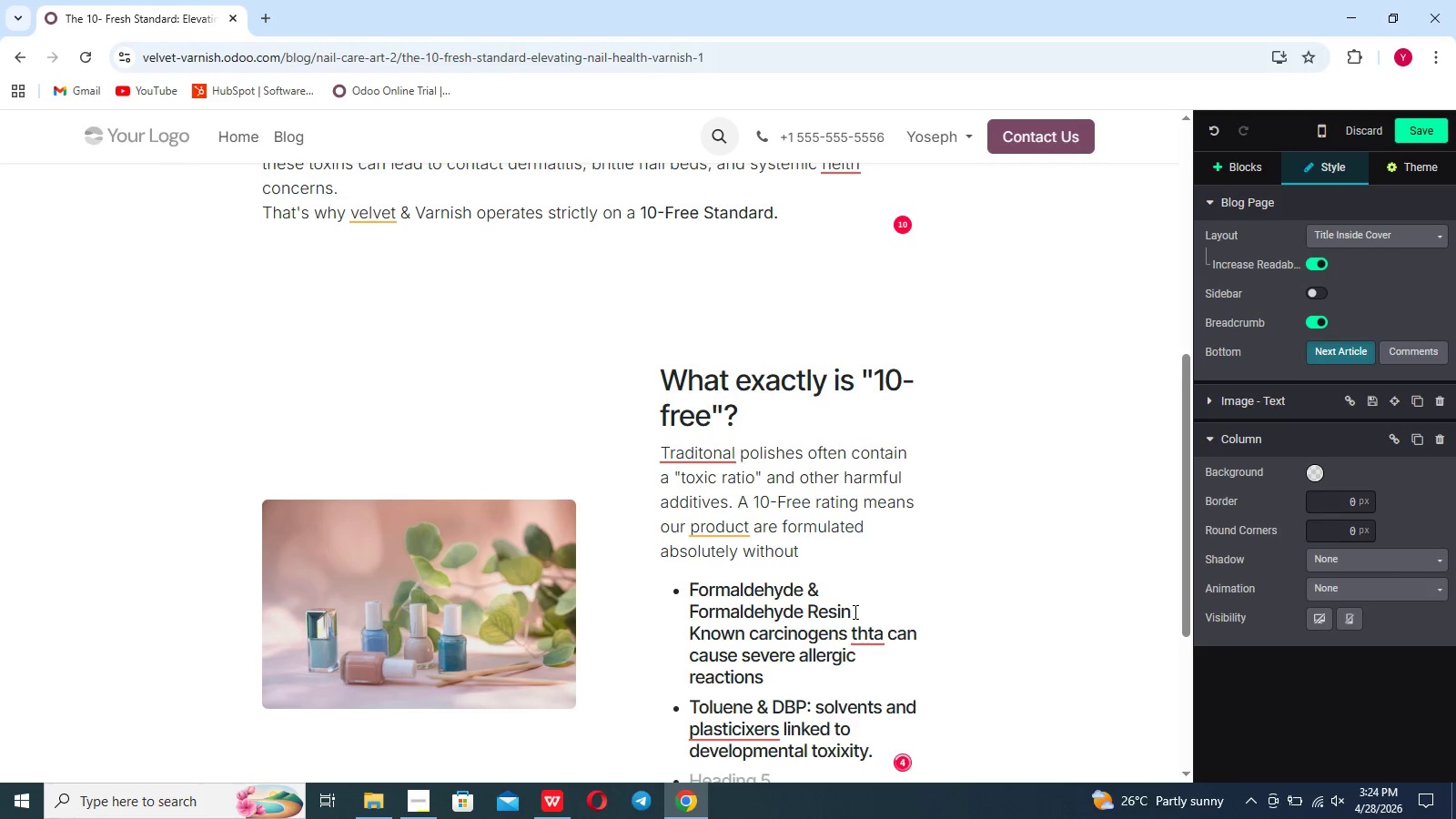 
scroll: coordinate [854, 612], scroll_direction: down, amount: 7.0
 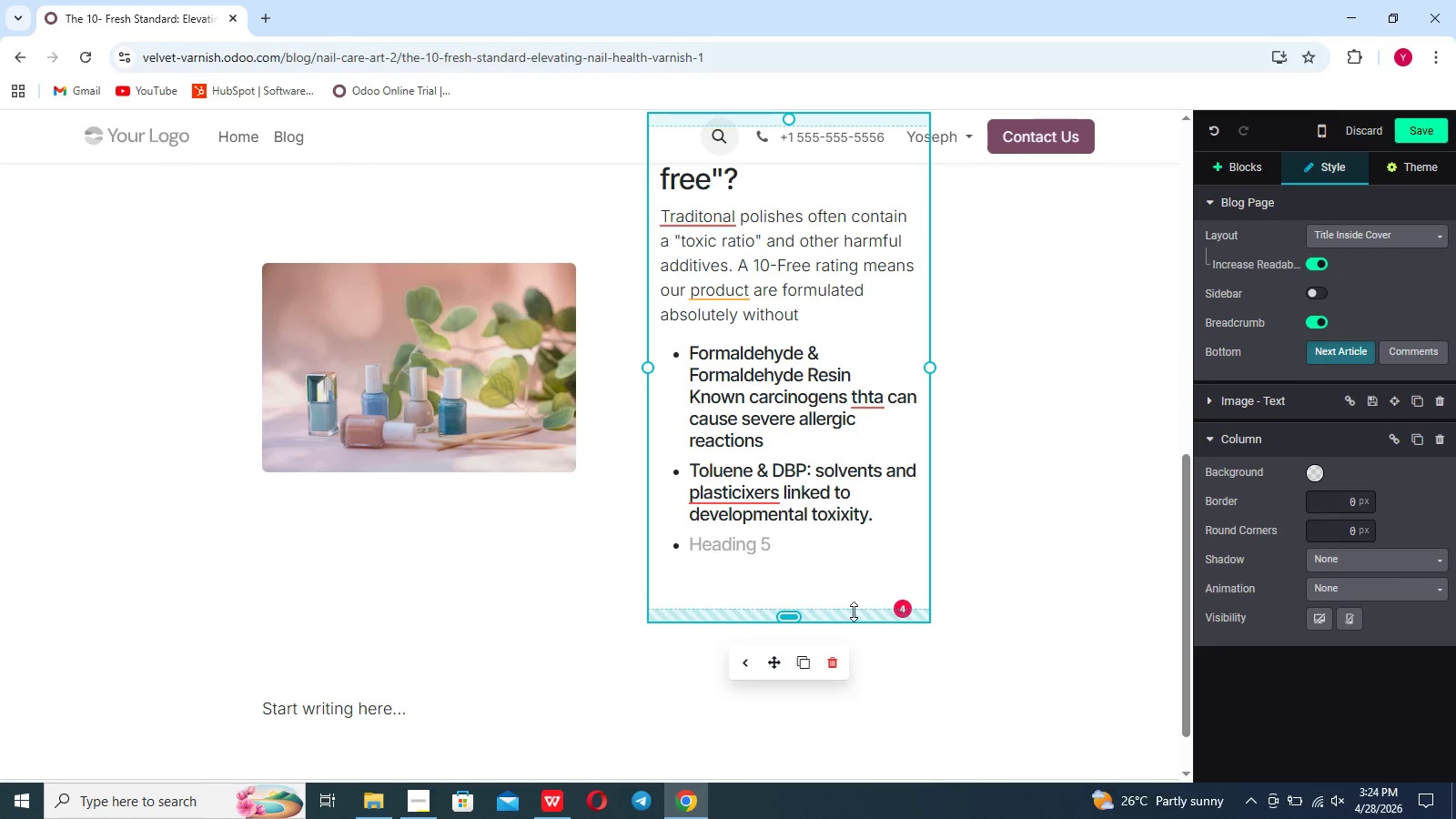 
type(Camphor & XYleen)
key(Backspace)
key(Backspace)
type(ne: Chemichals )
 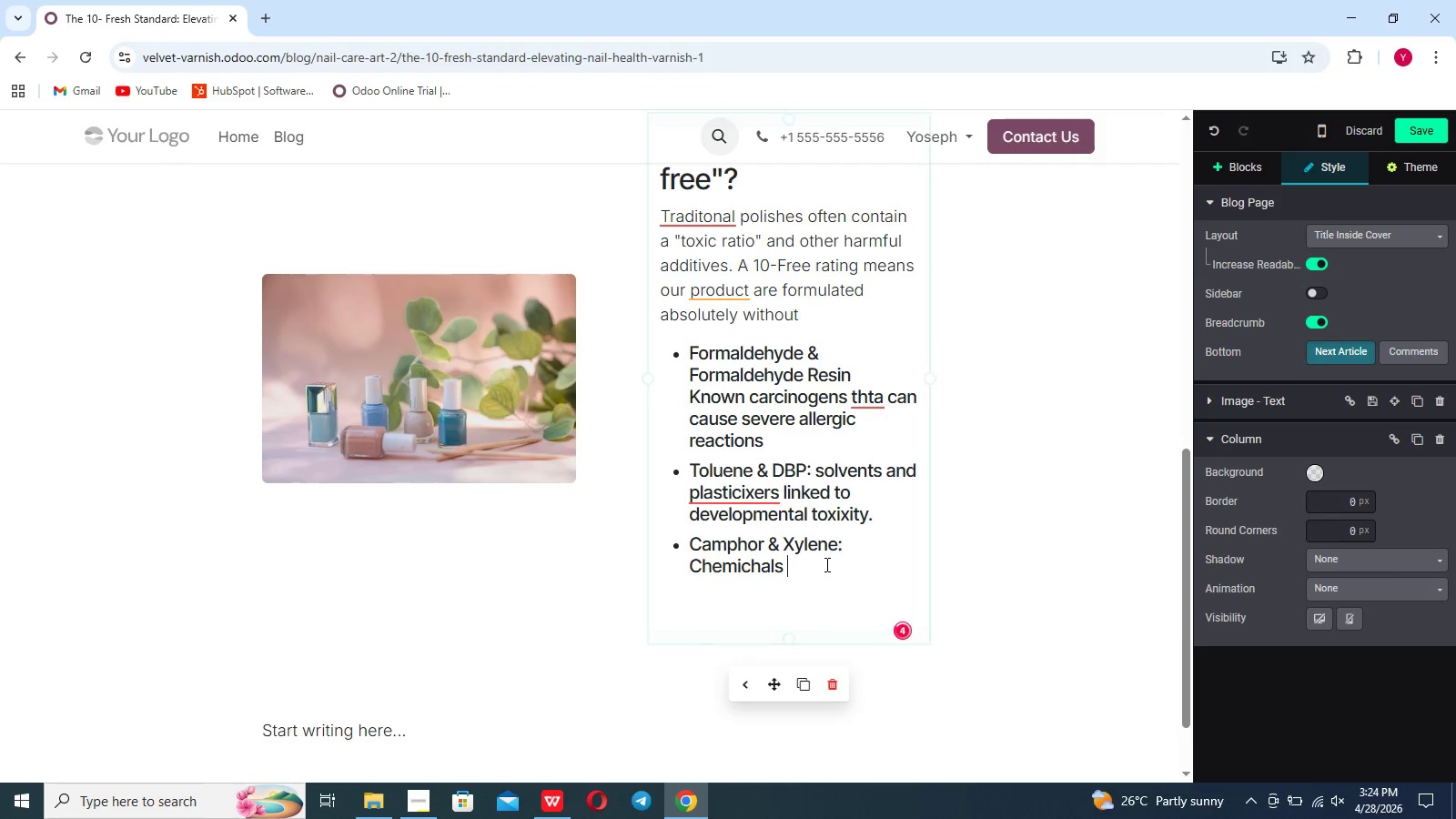 
 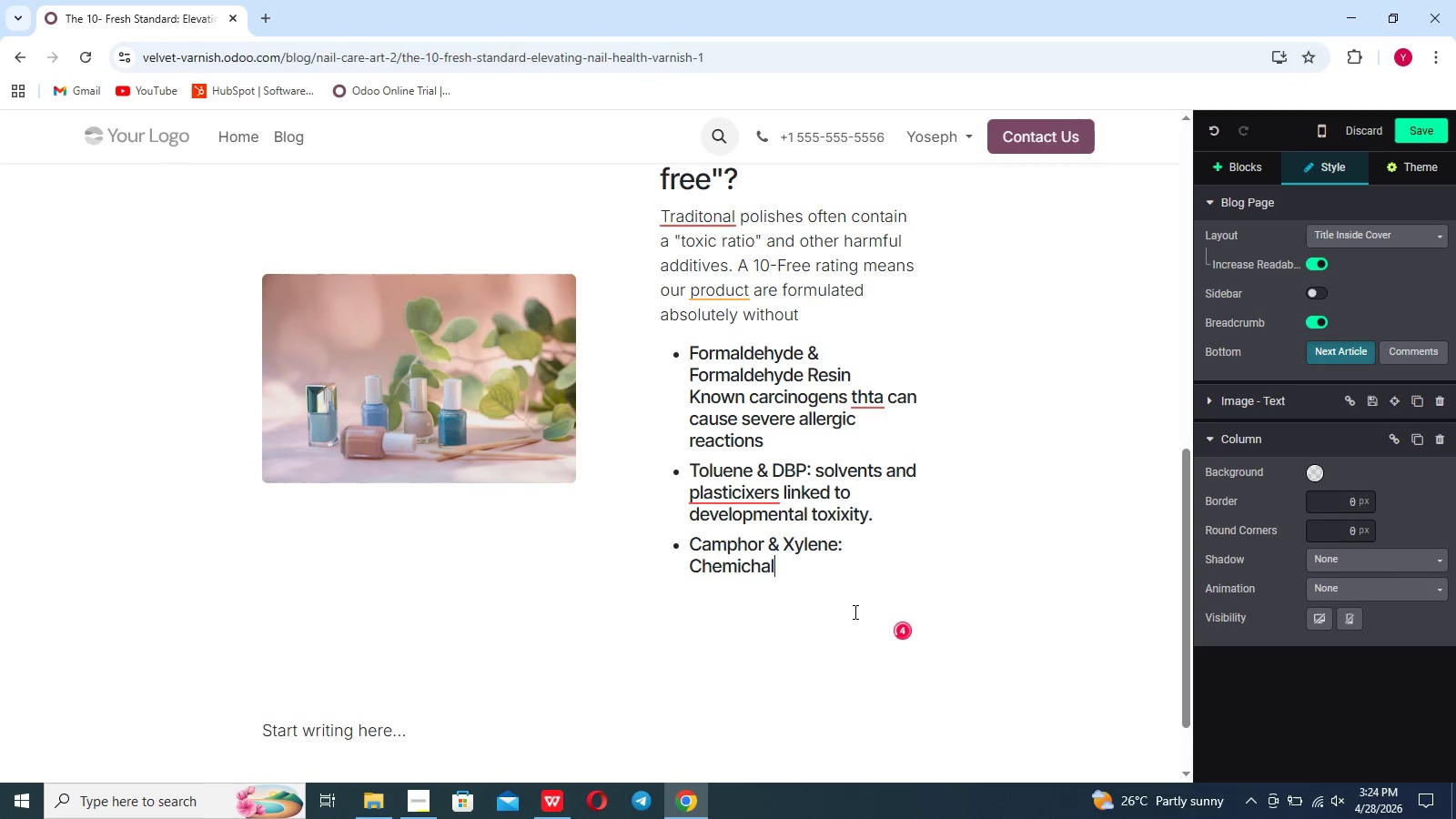 
type(that can cause headaches,nausea,and yellowing of the nail plate)
 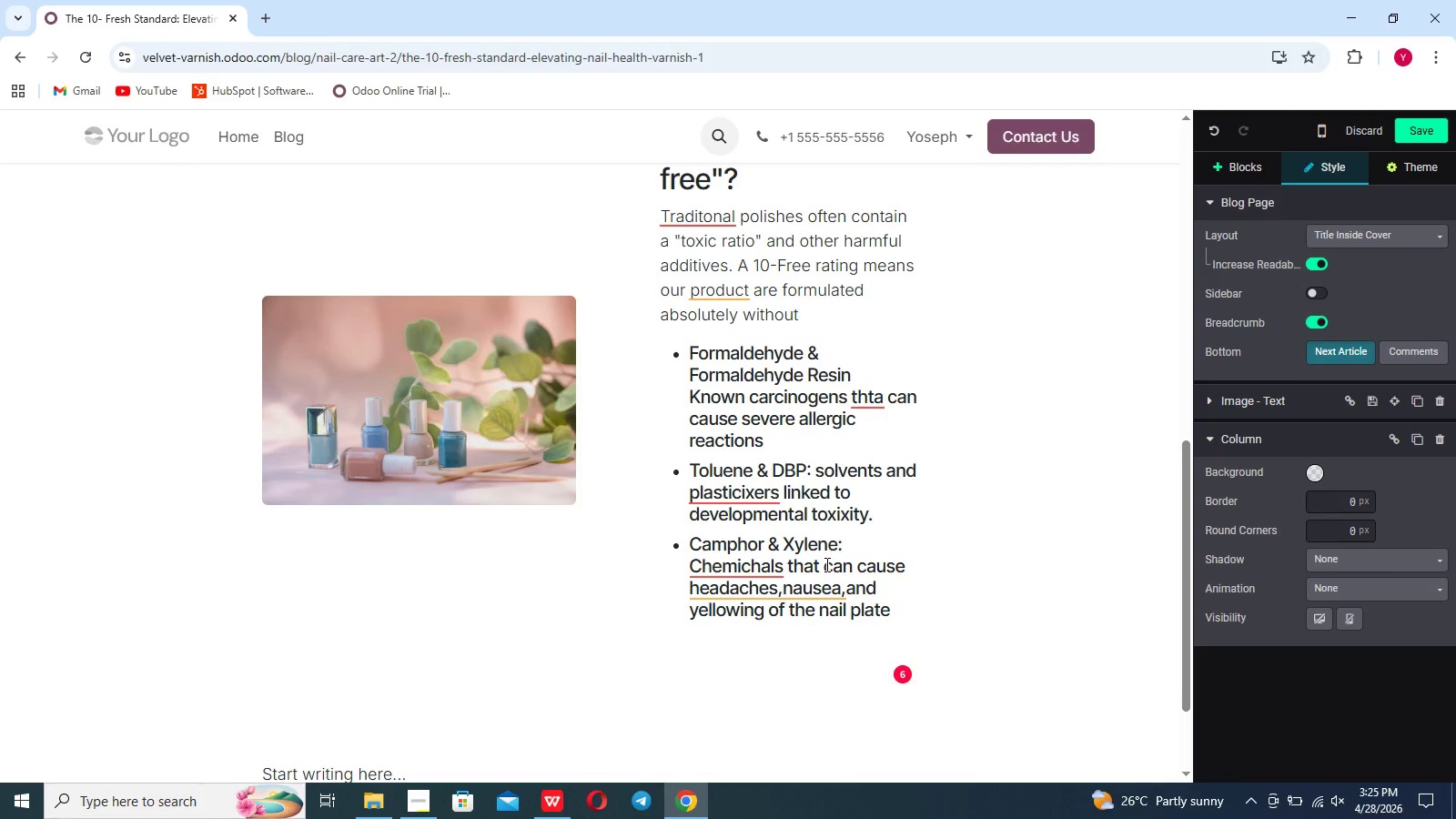 
wait(5.14)
 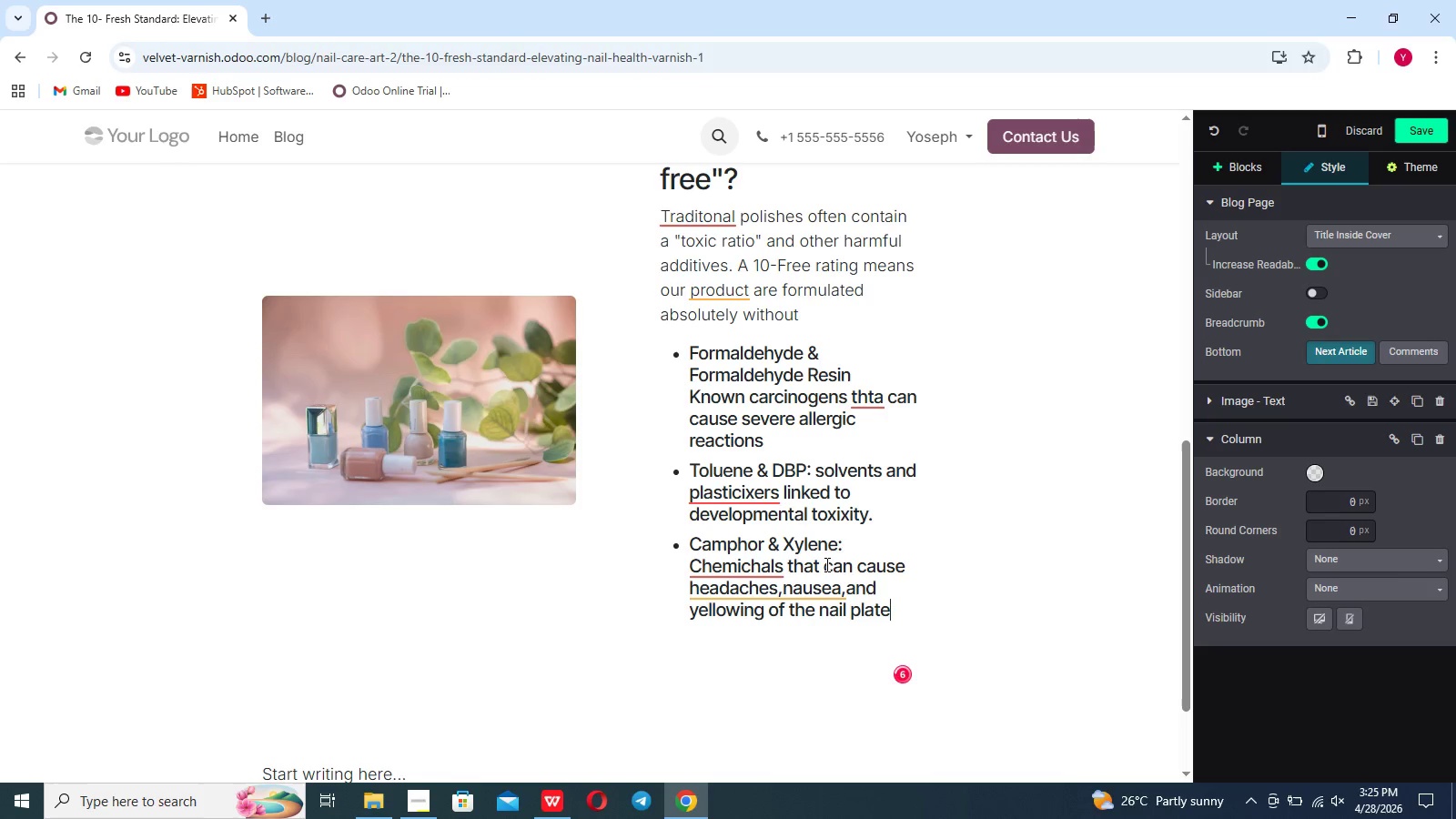 
key(Enter)
 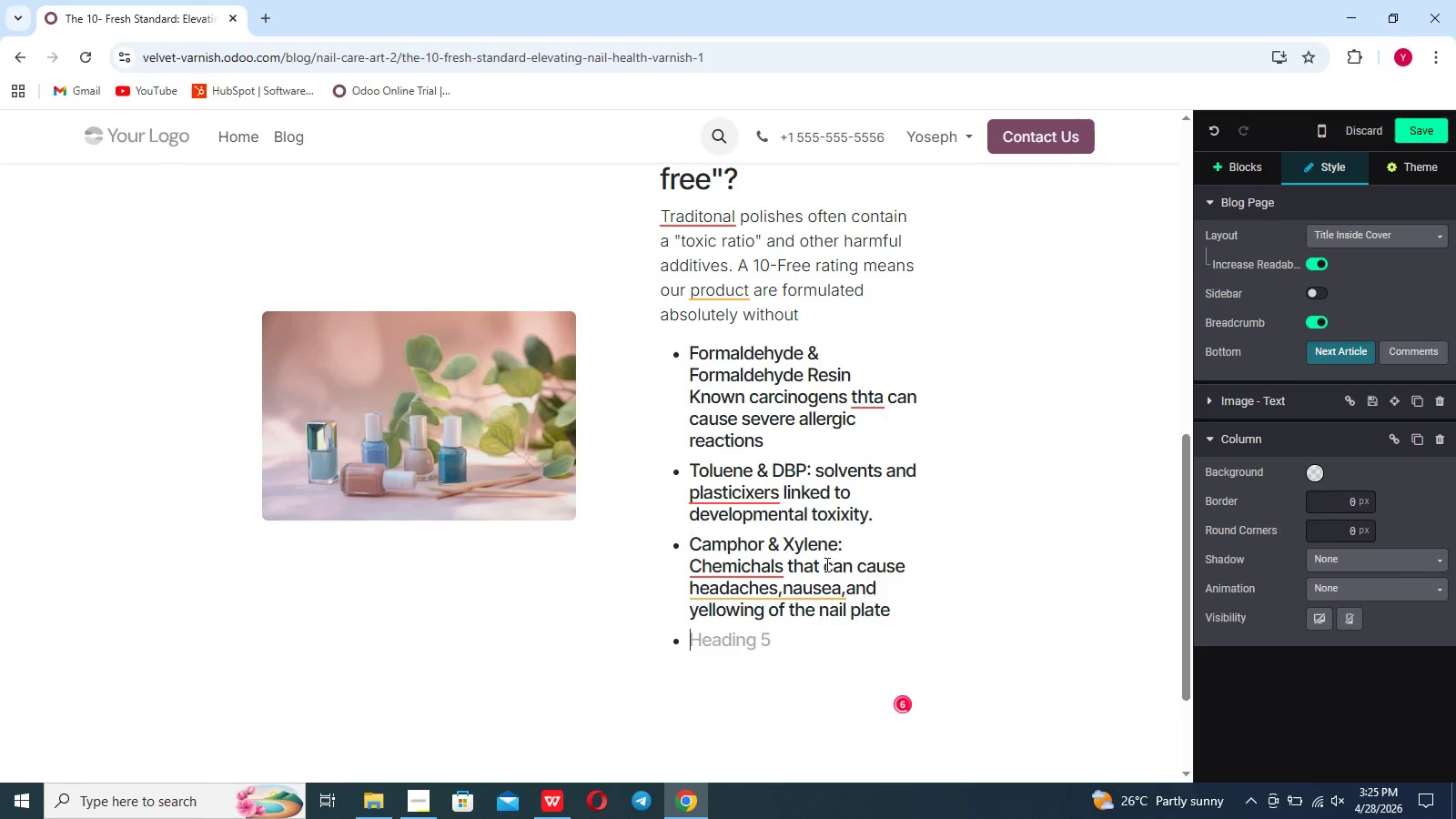 
type(parabe)
 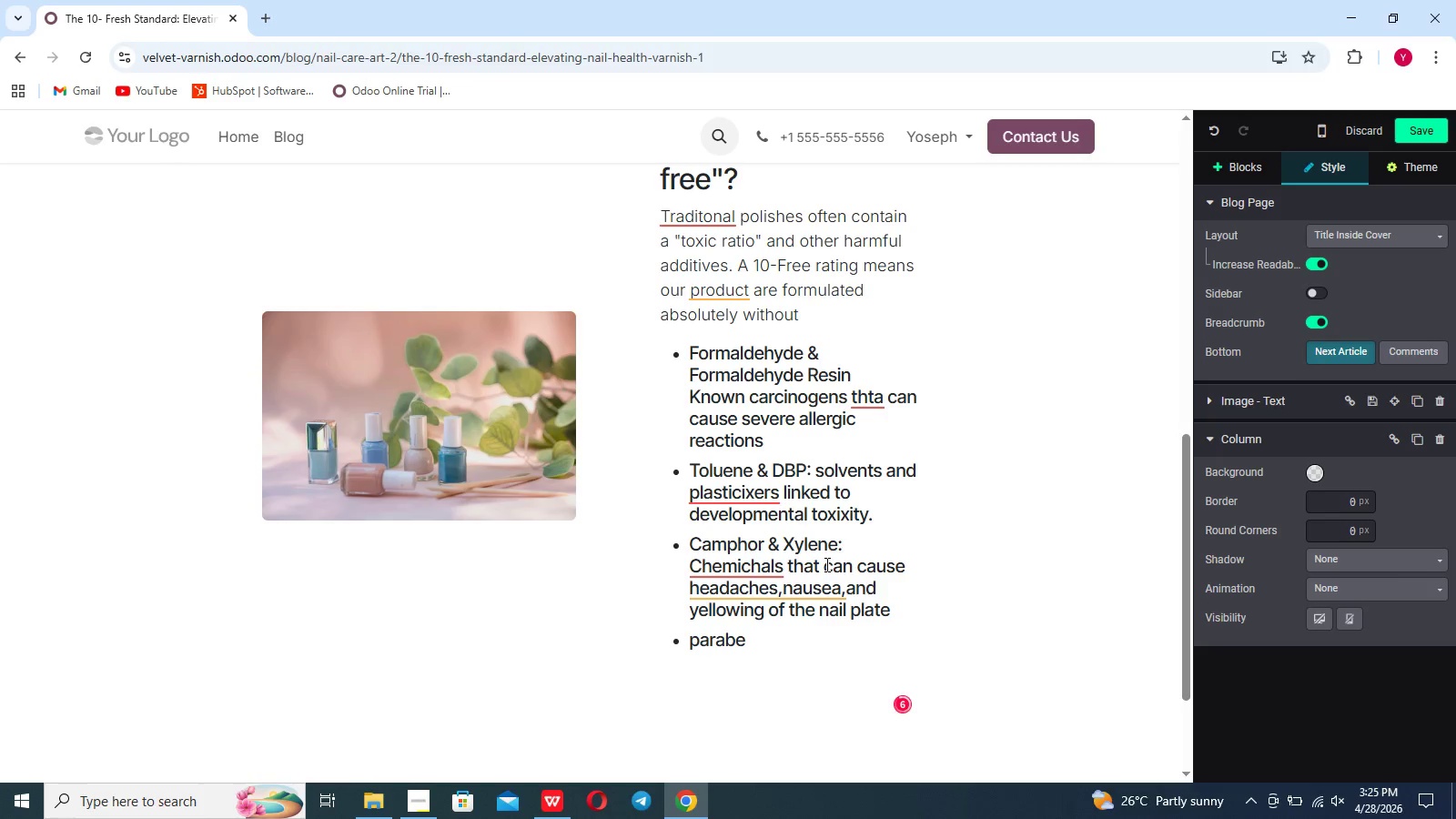 
type(ns)
 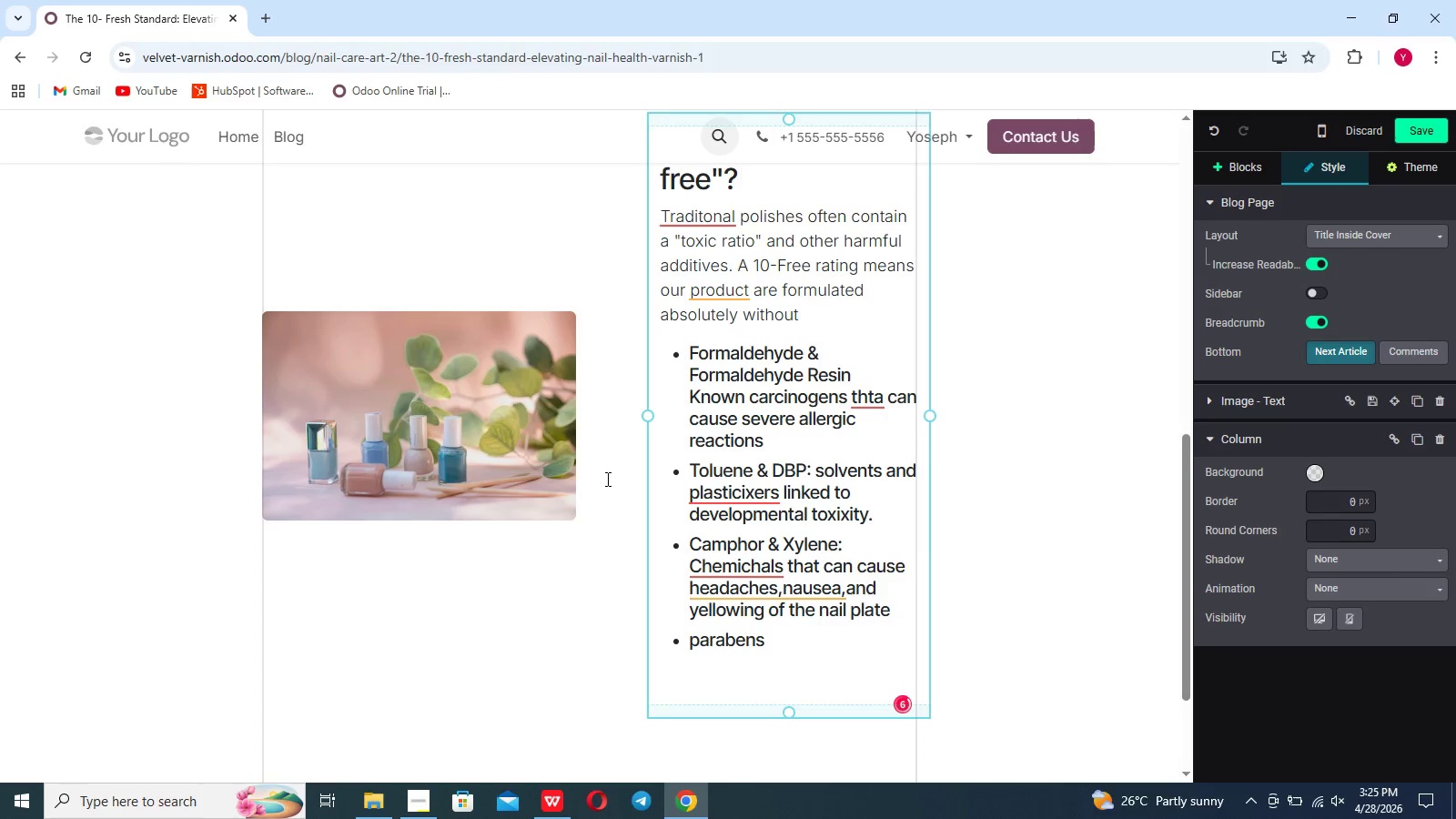 
left_click([395, 448])
 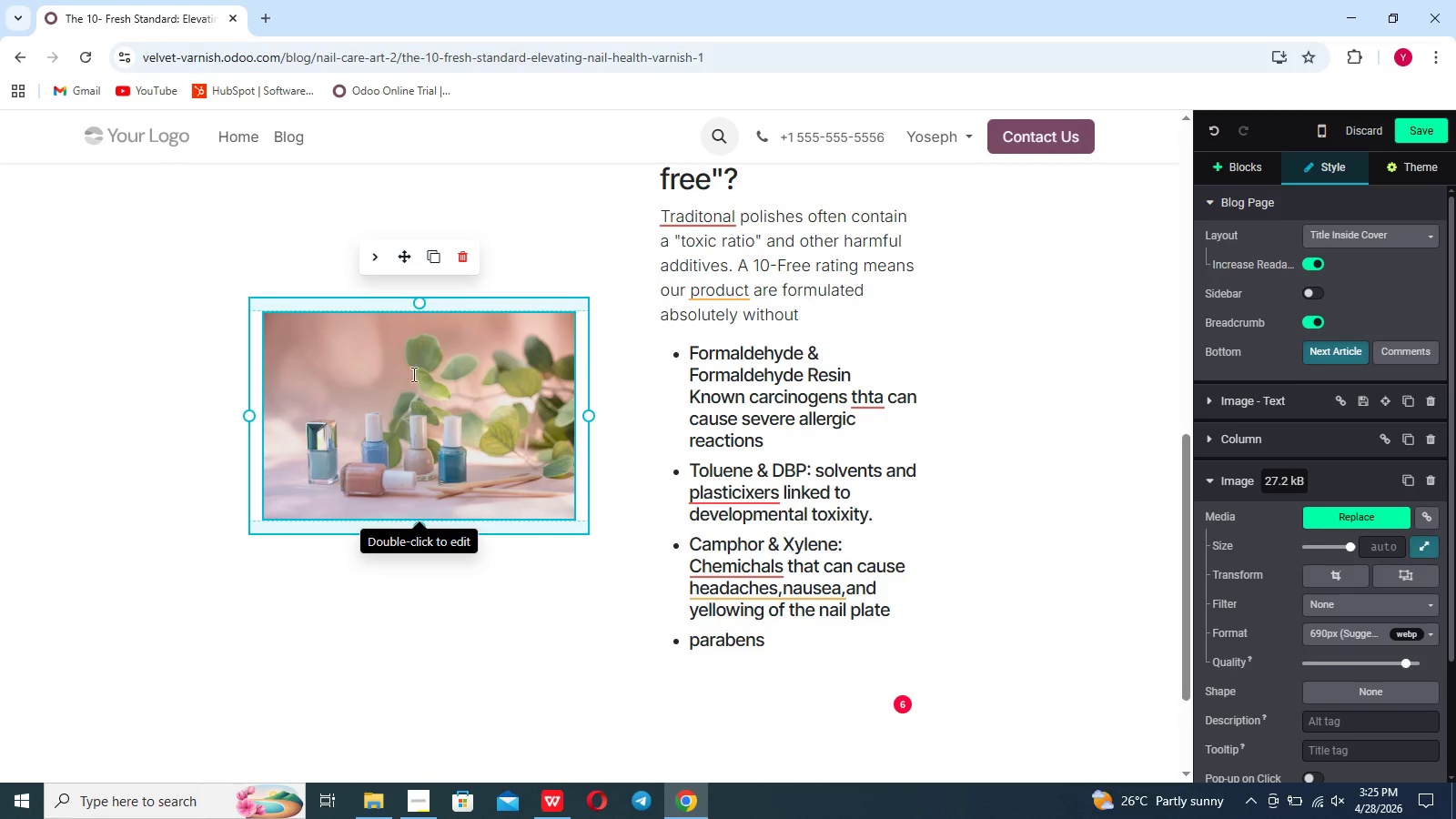 
left_click_drag(start_coordinate=[420, 304], to_coordinate=[415, 318])
 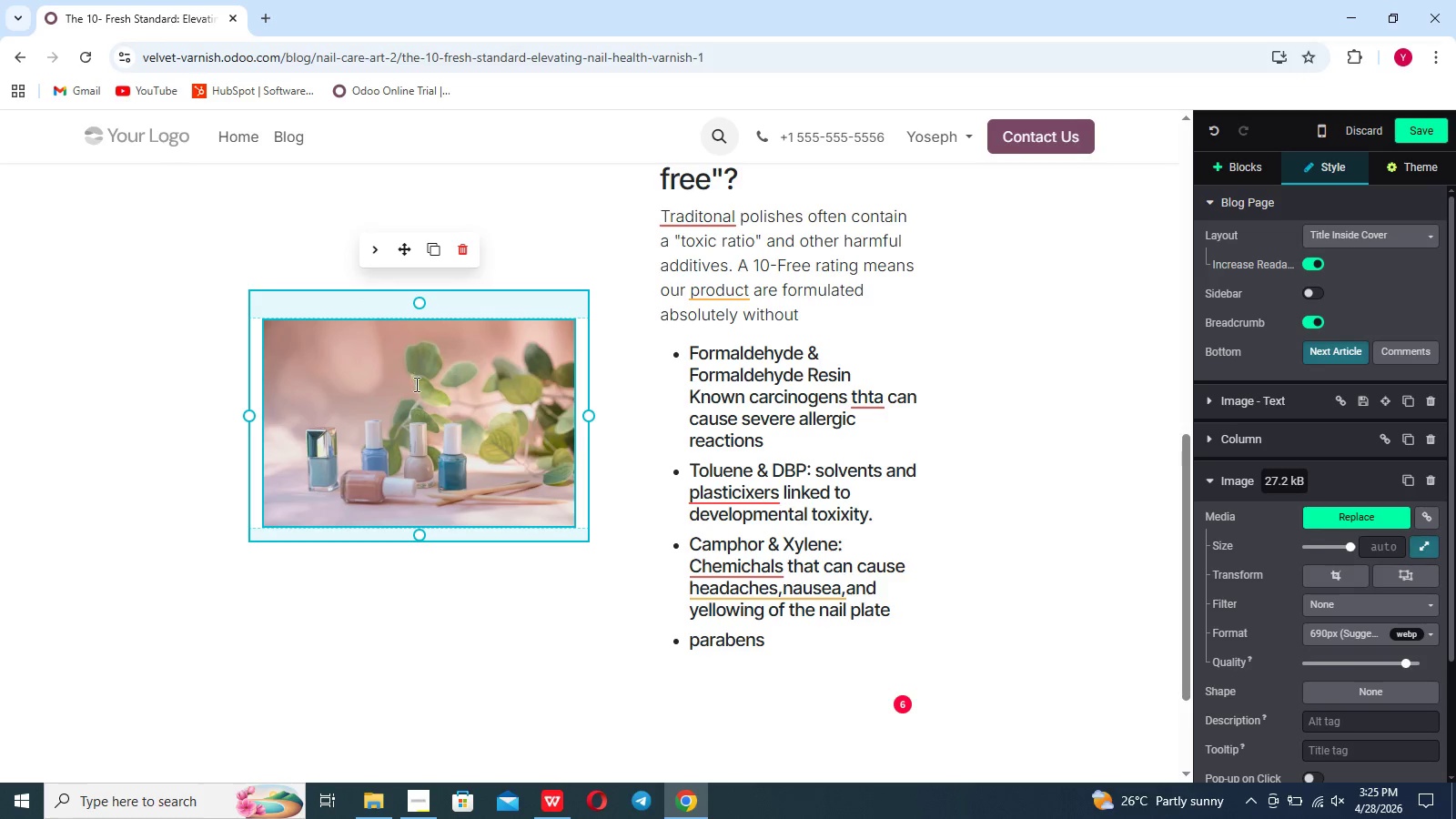 
left_click([415, 384])
 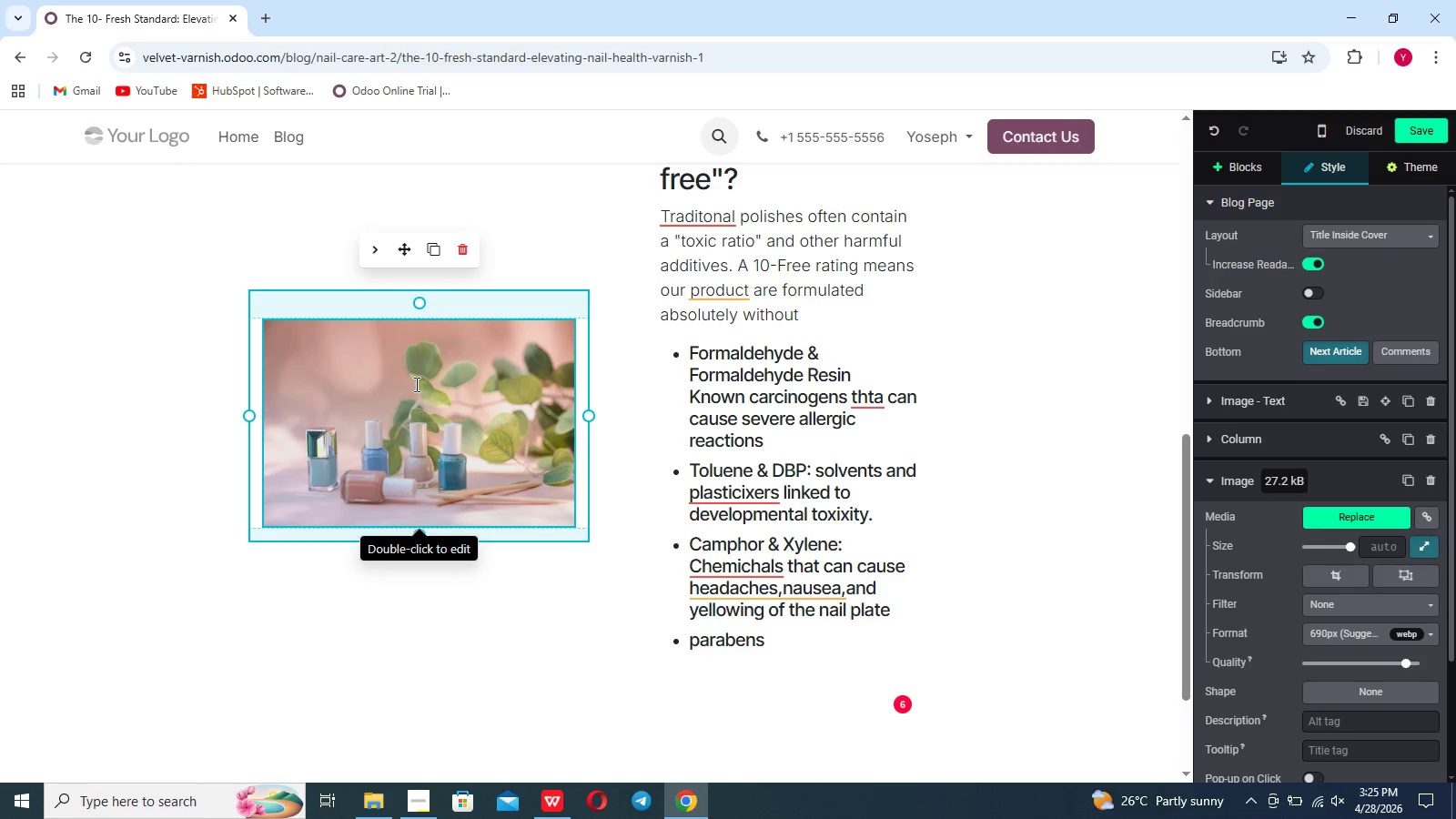 
left_click_drag(start_coordinate=[415, 384], to_coordinate=[415, 398])
 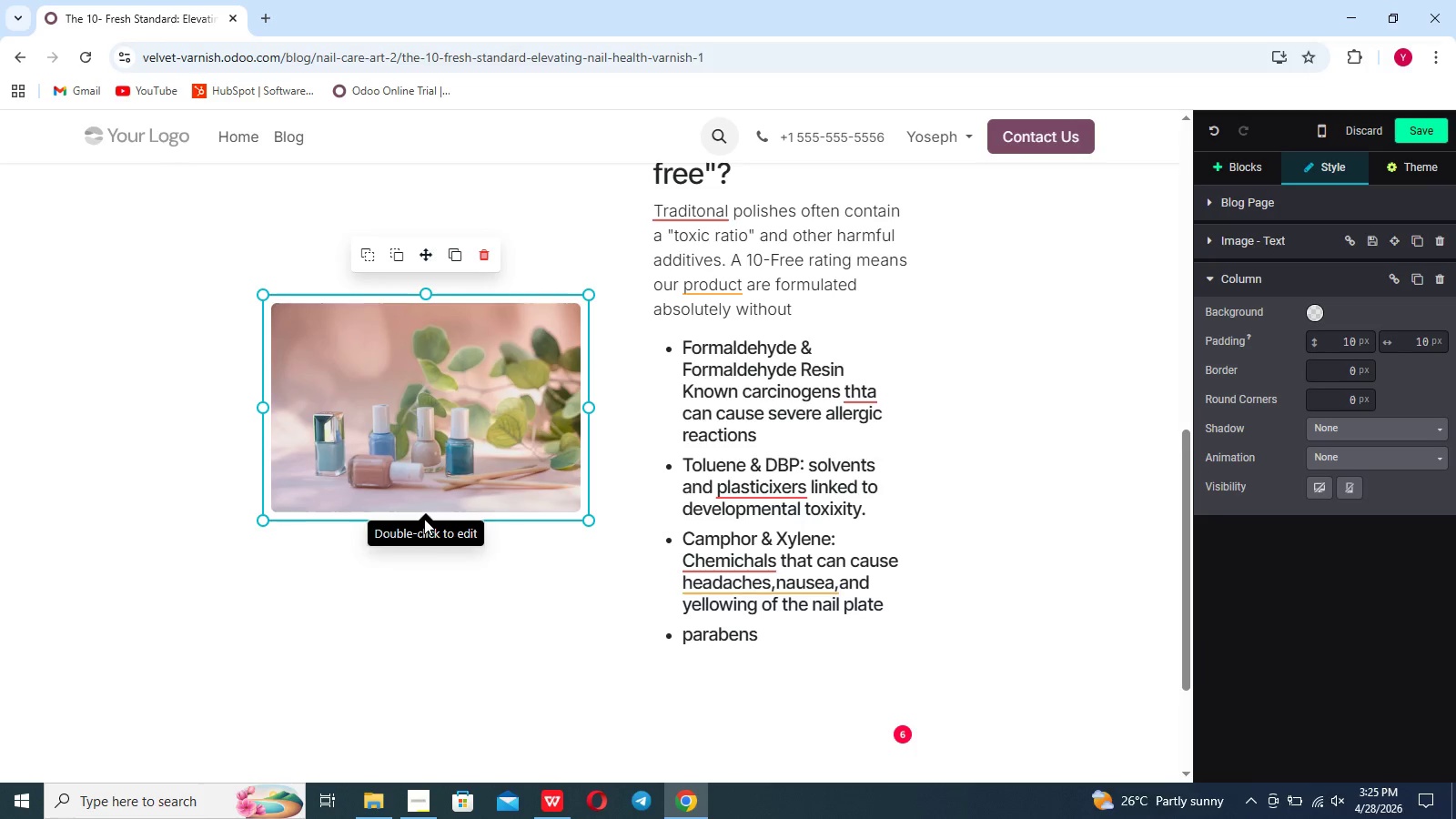 
left_click_drag(start_coordinate=[431, 487], to_coordinate=[431, 496])
 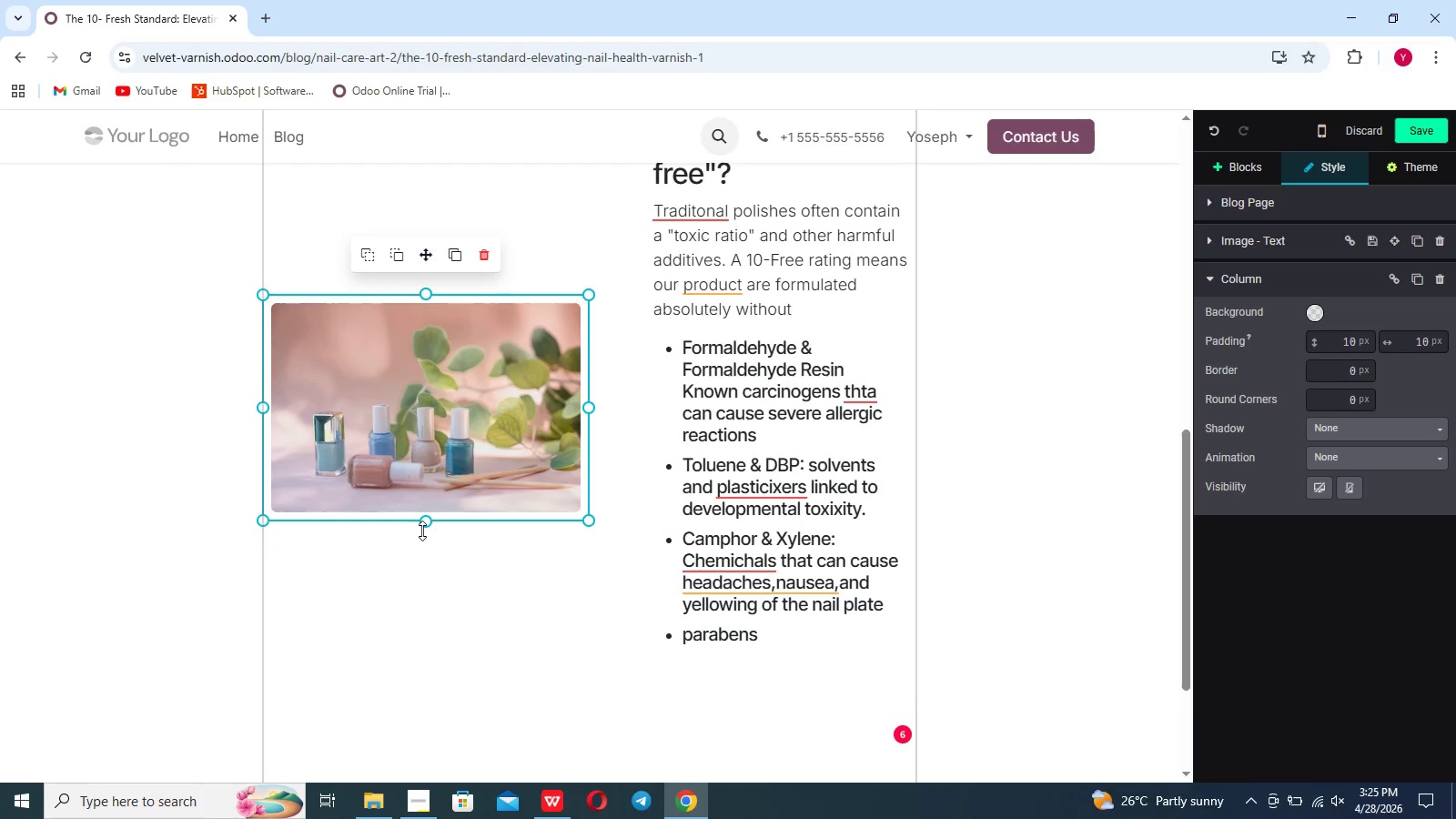 
left_click_drag(start_coordinate=[425, 520], to_coordinate=[424, 615])
 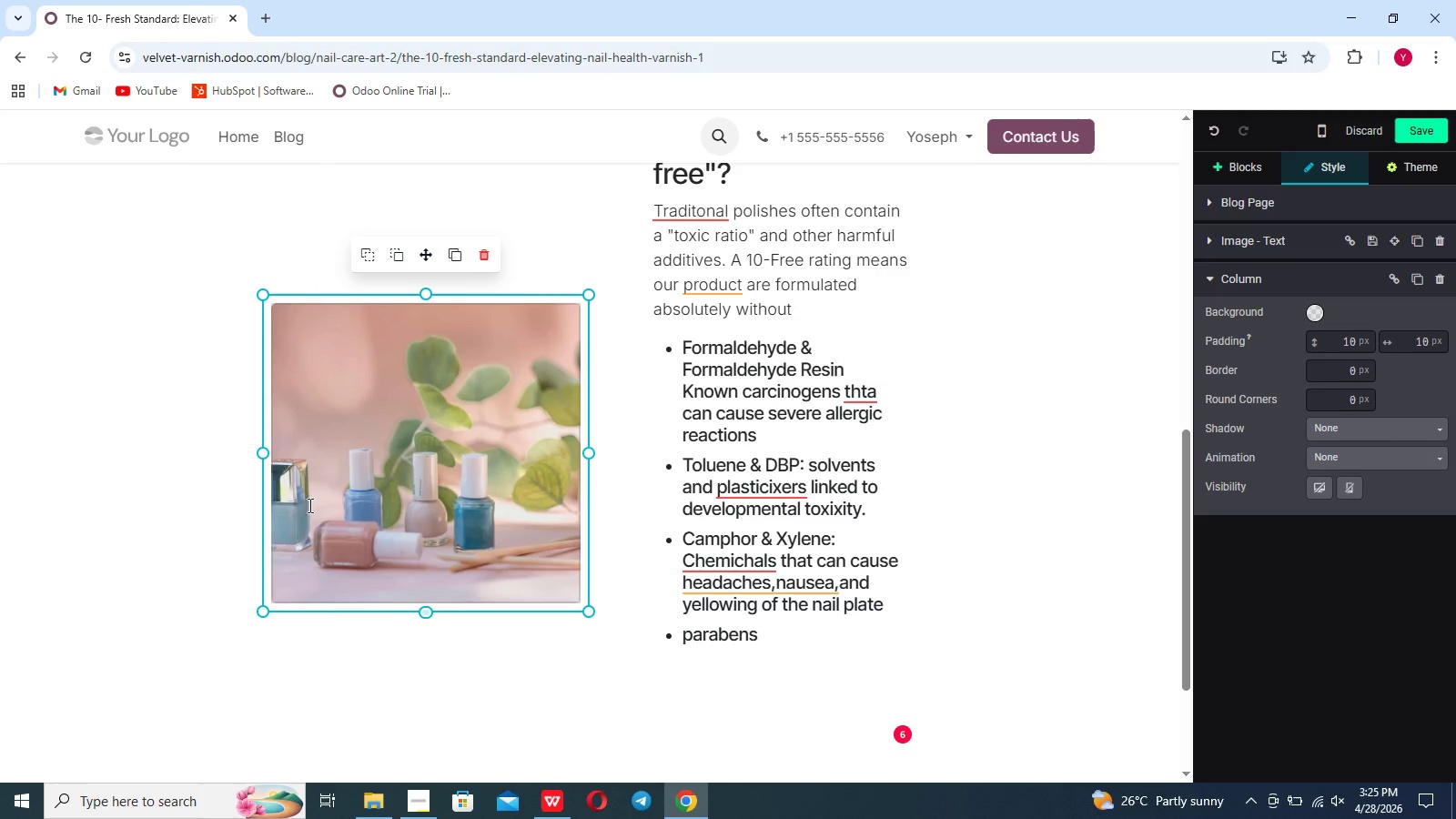 
left_click([229, 494])
 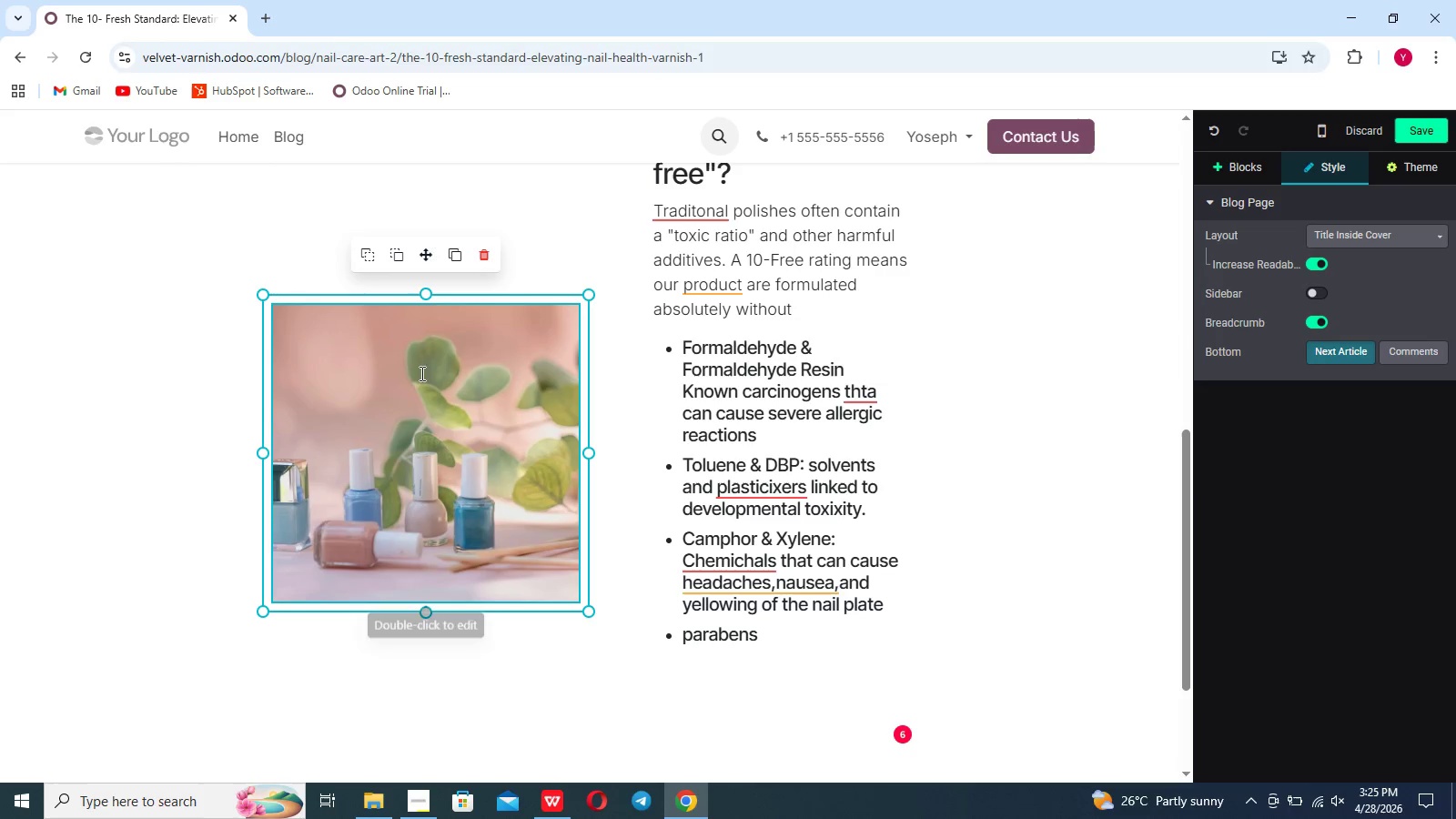 
left_click_drag(start_coordinate=[422, 419], to_coordinate=[425, 376])
 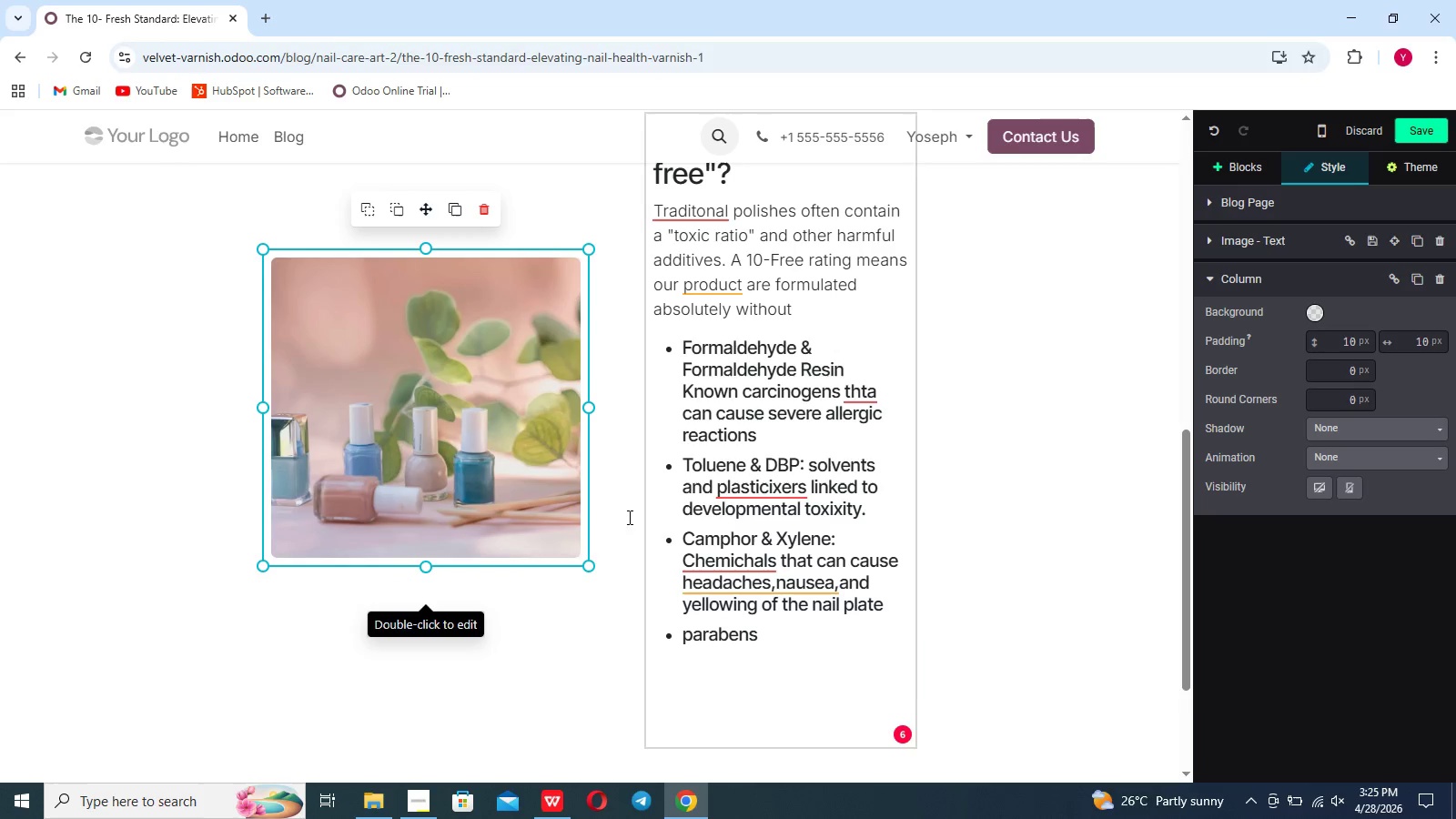 
left_click_drag(start_coordinate=[418, 430], to_coordinate=[415, 485])
 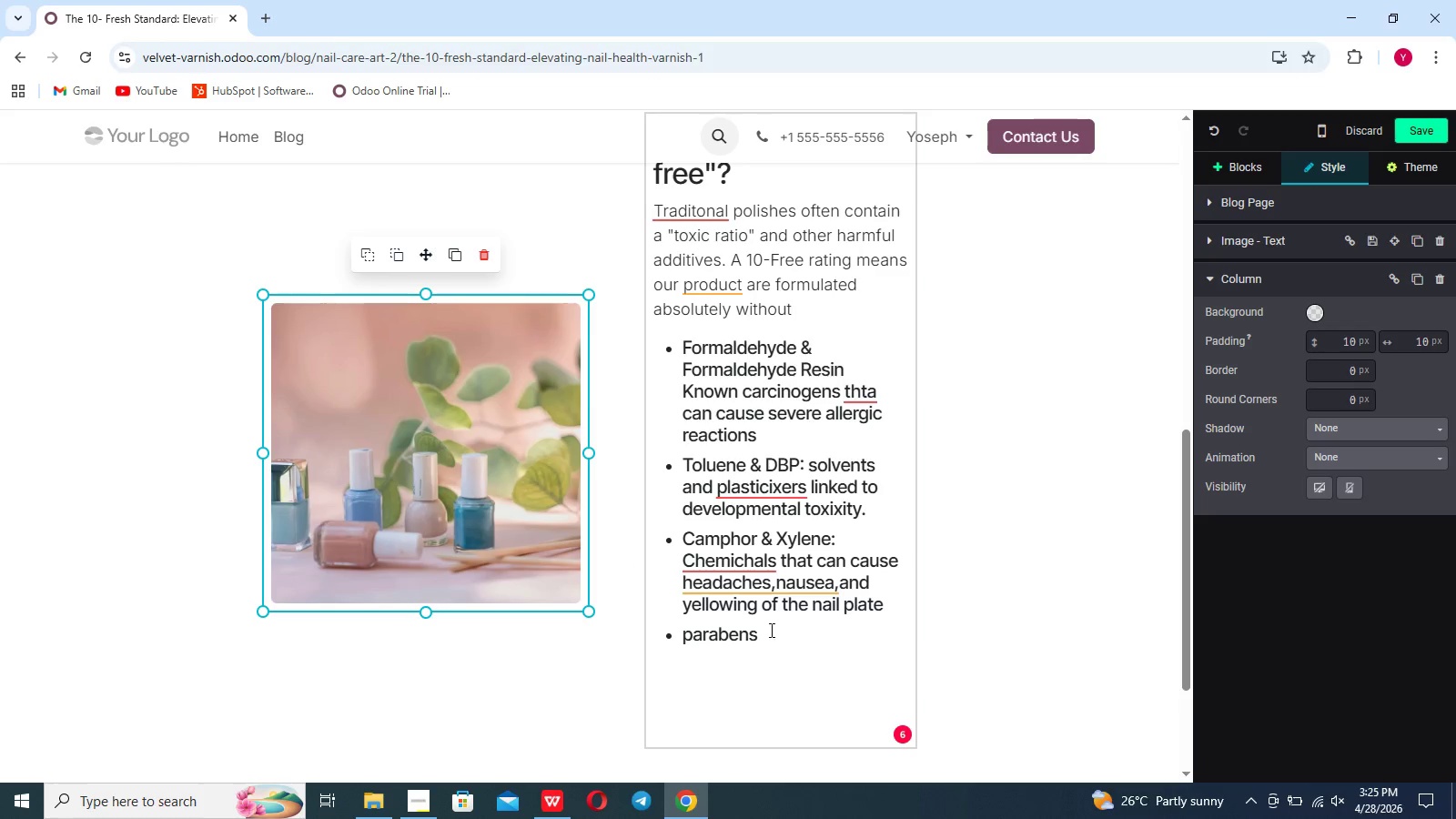 
left_click([781, 644])
 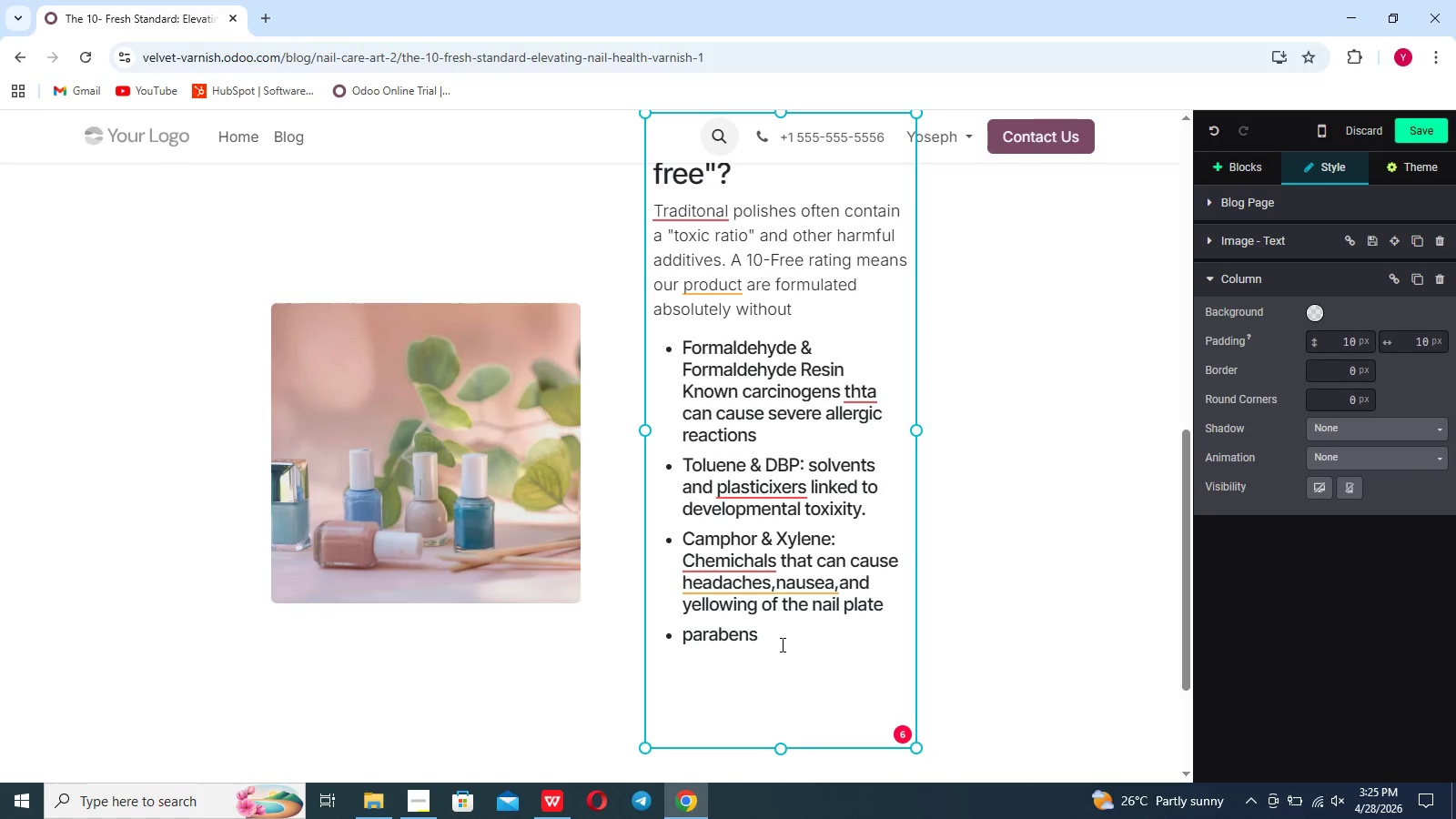 
type(,Fragrances & phthalates: common irriatts and endocrine diruptors)
 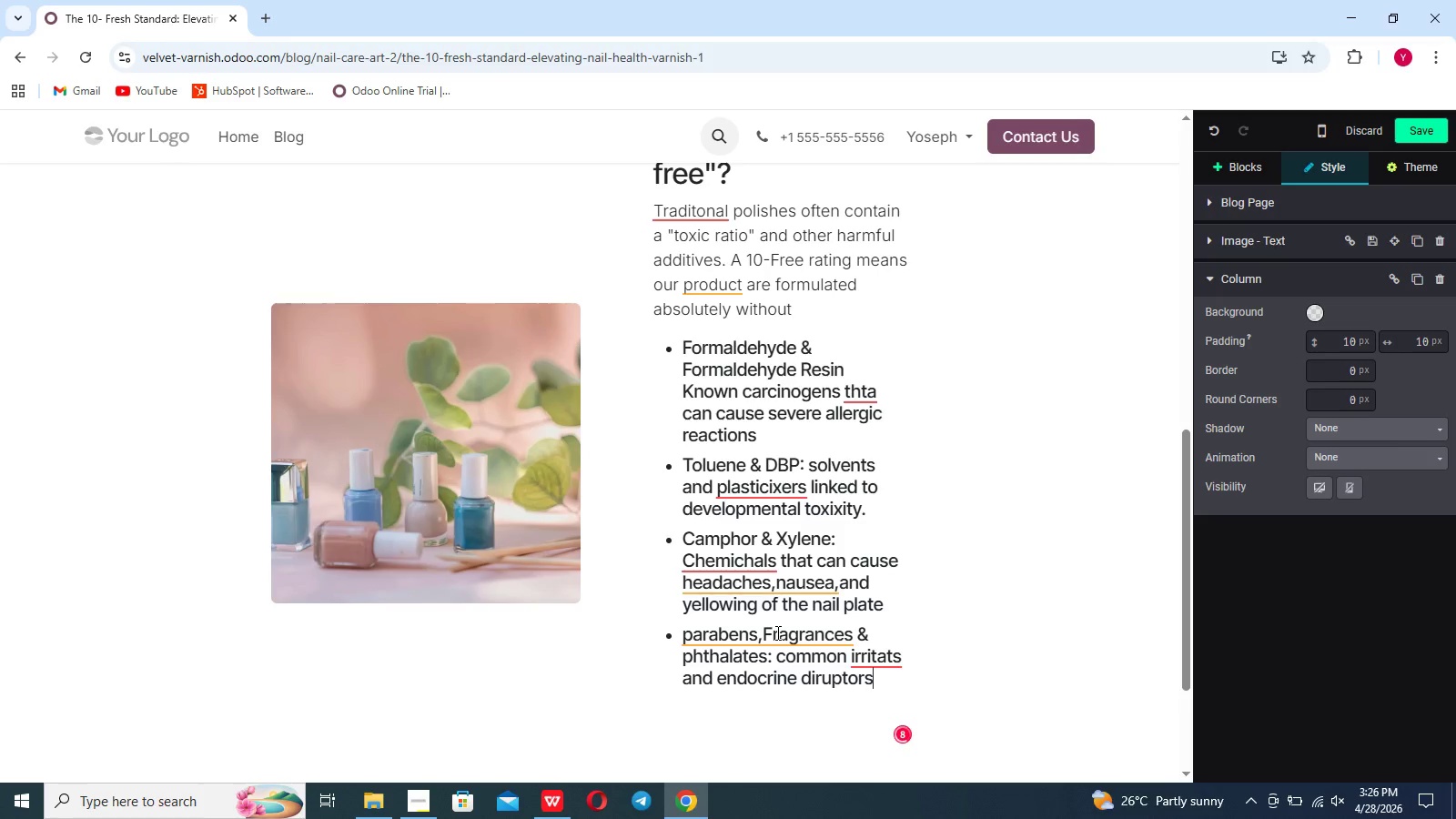 
left_click([776, 632])
 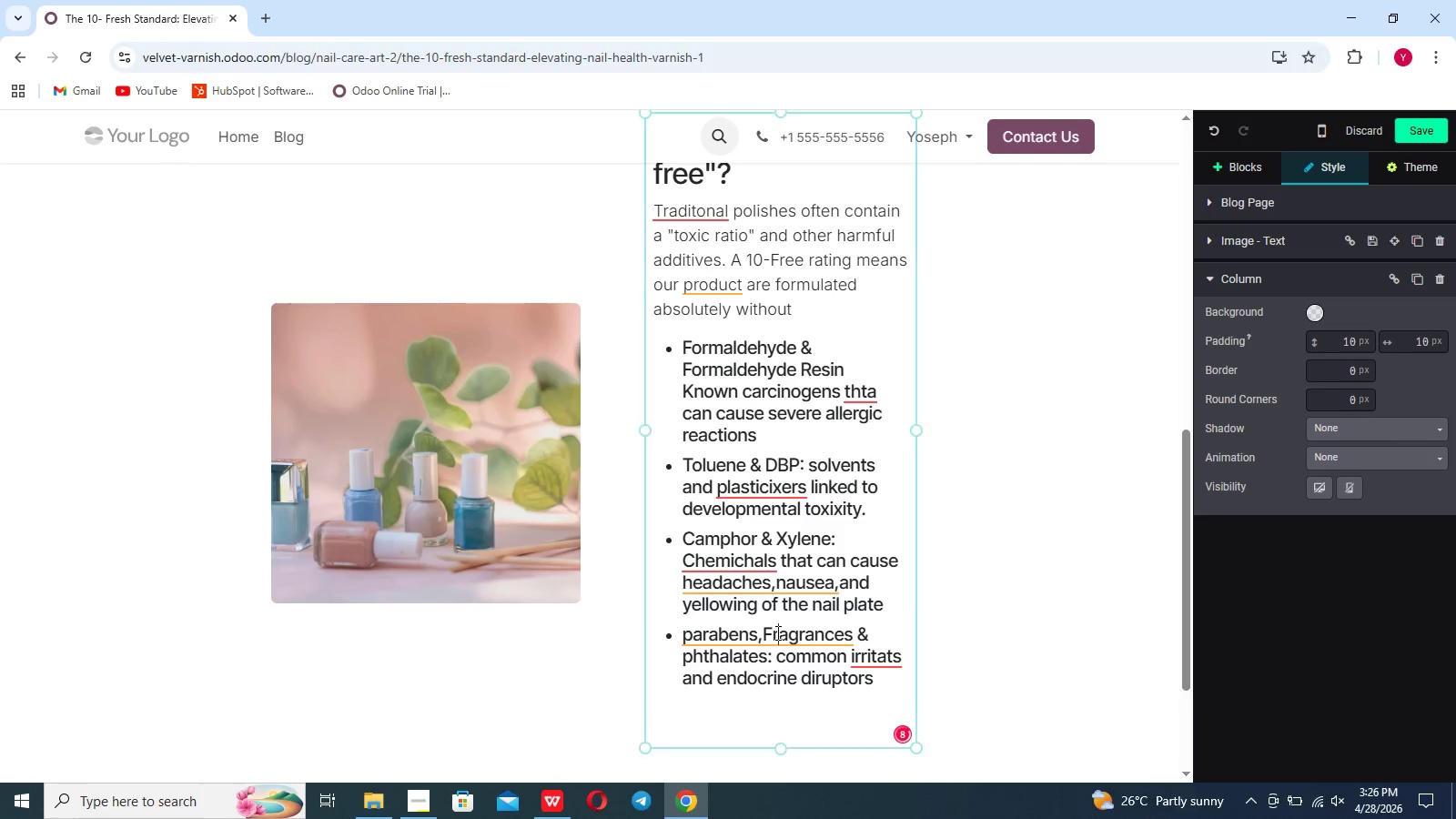 
key(Period)
 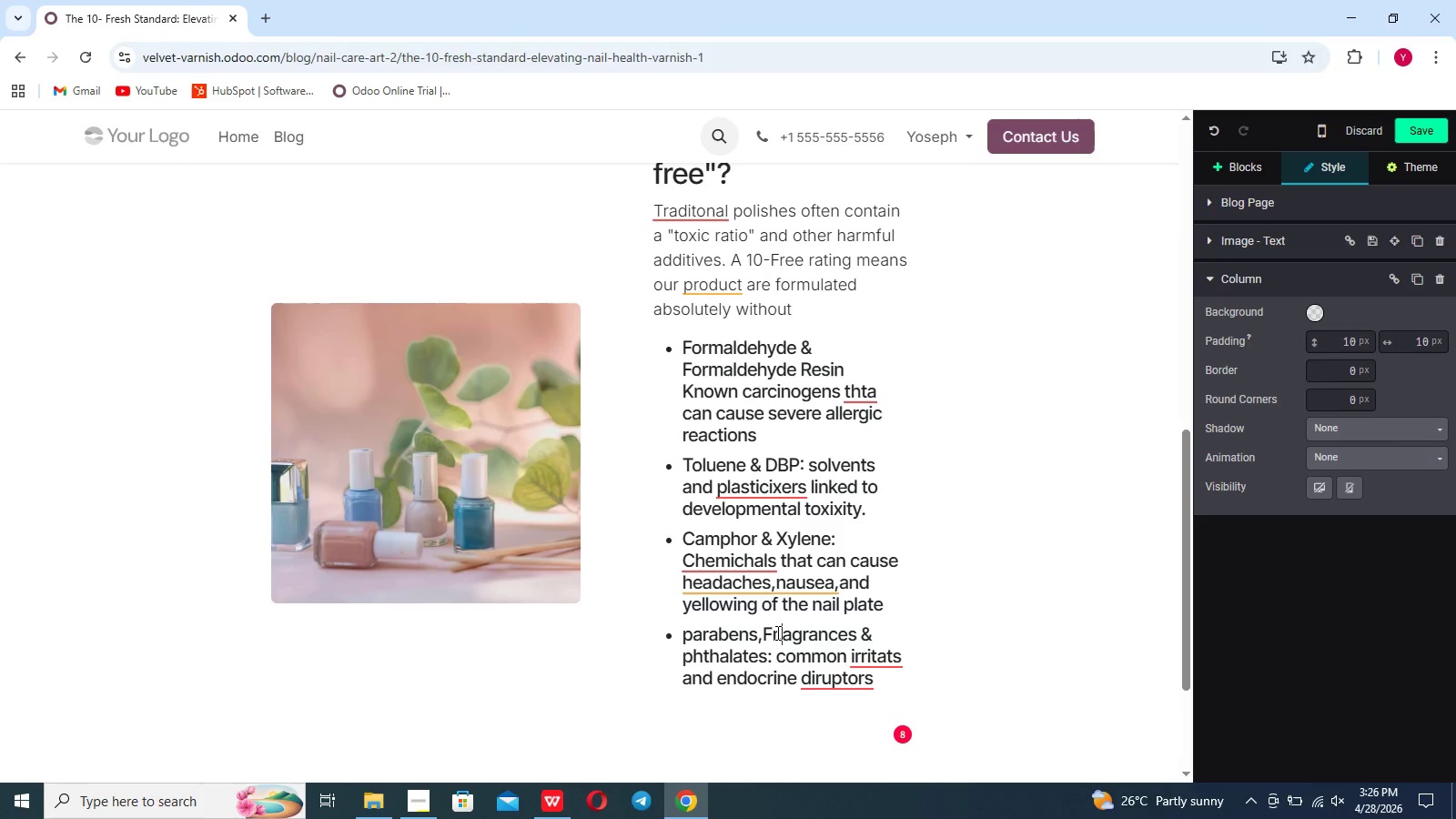 
key(Enter)
 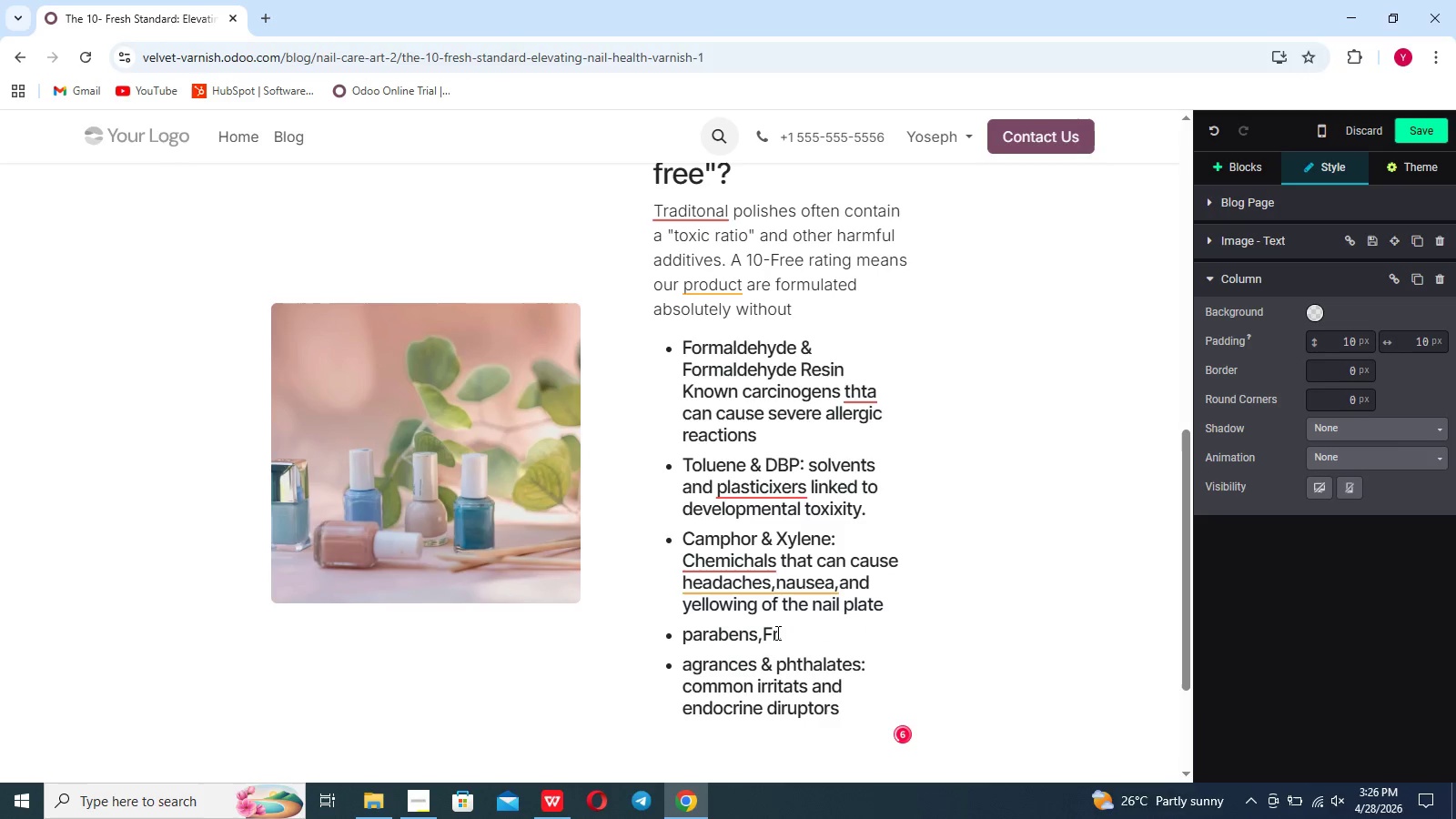 
key(Backspace)
 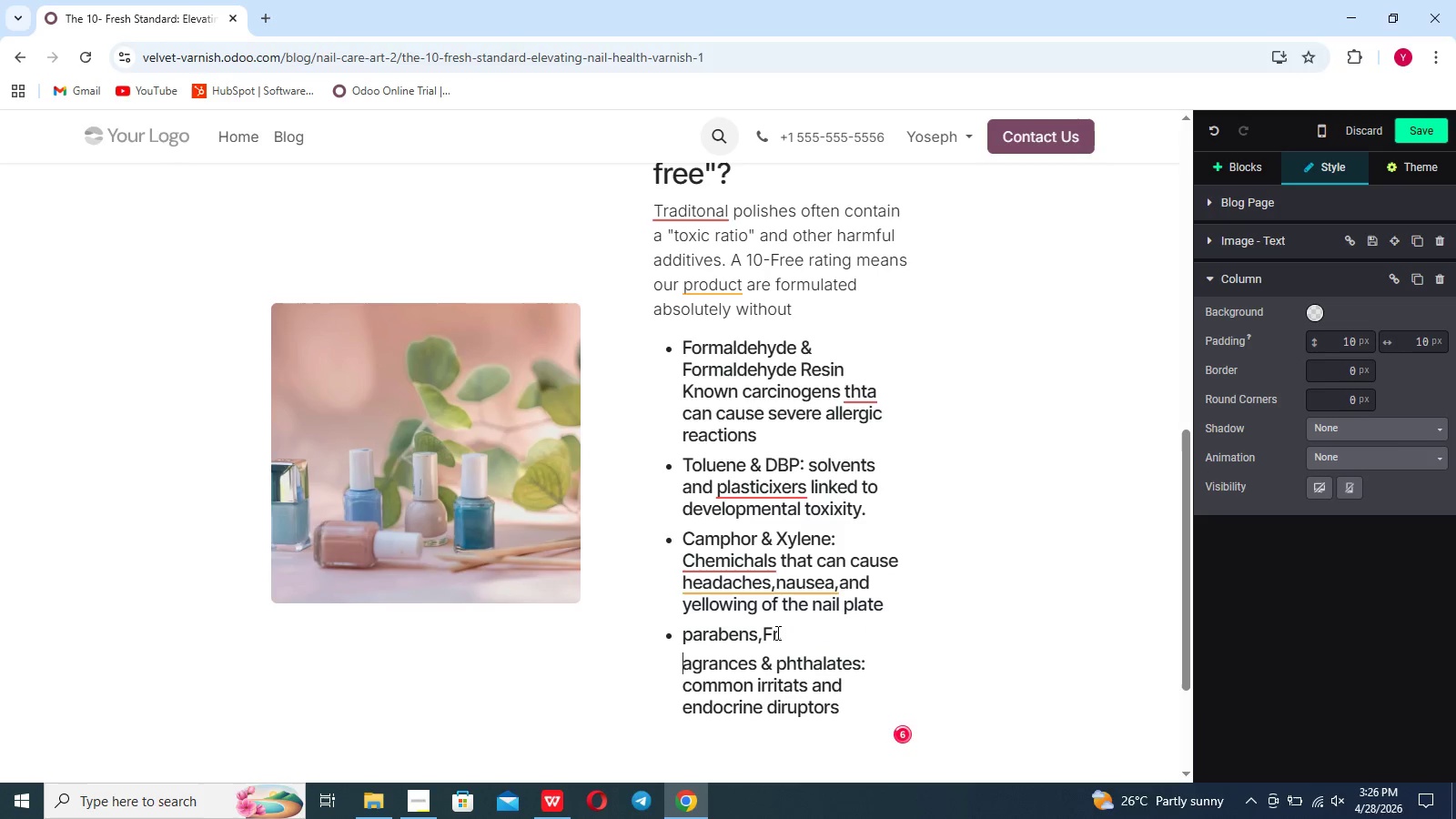 
key(Backspace)
 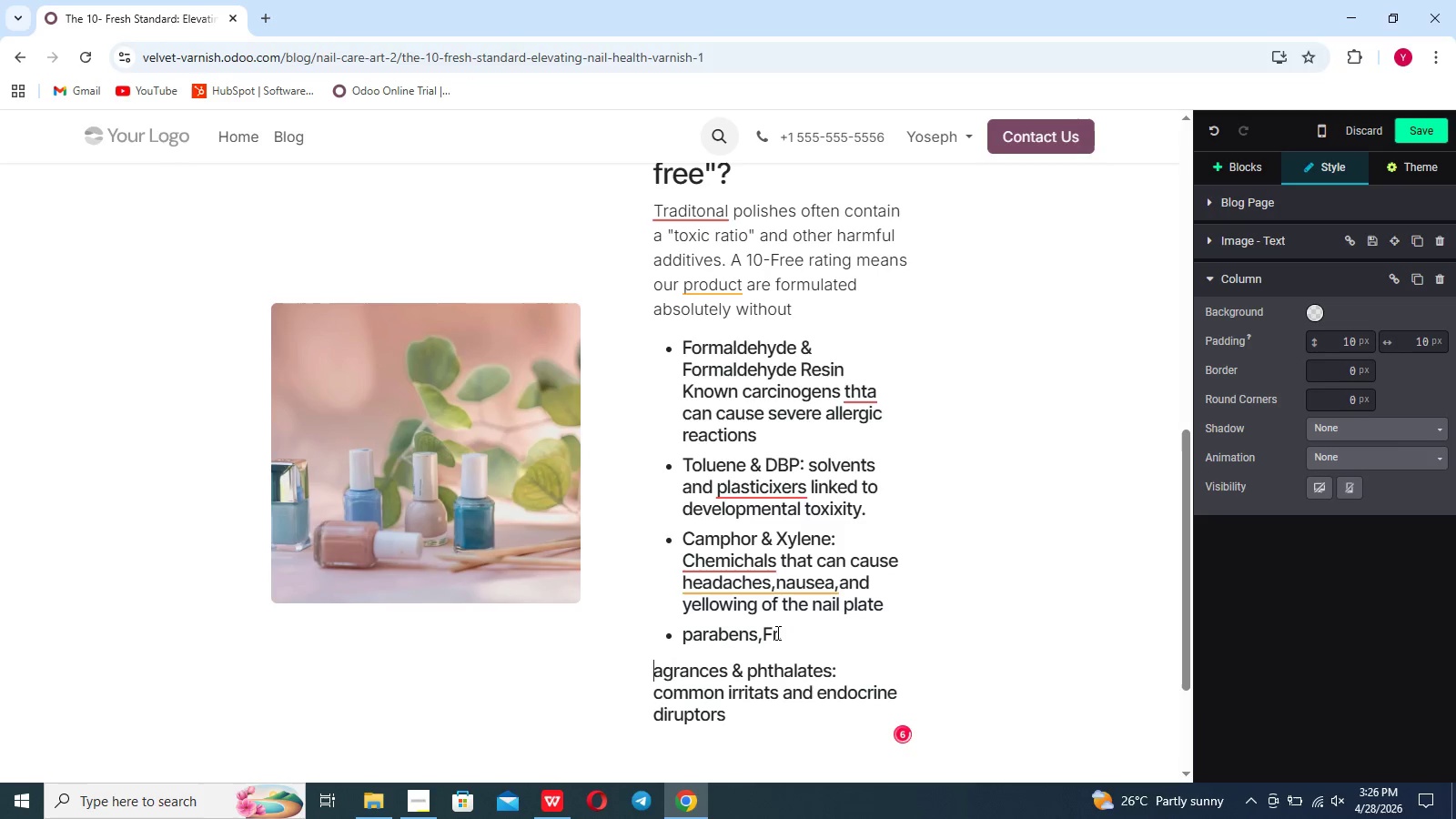 
key(Backspace)
 